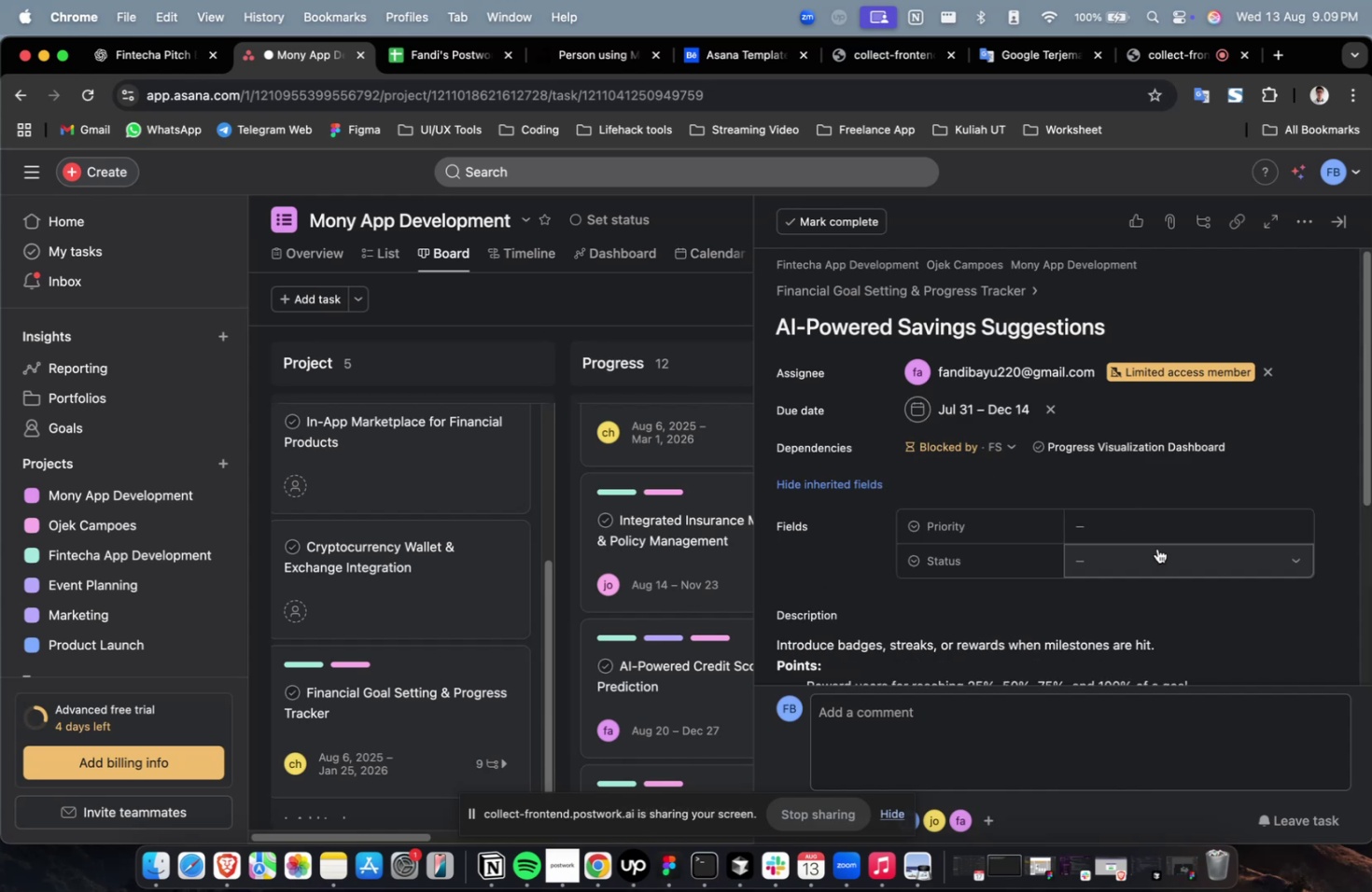 
double_click([1158, 534])
 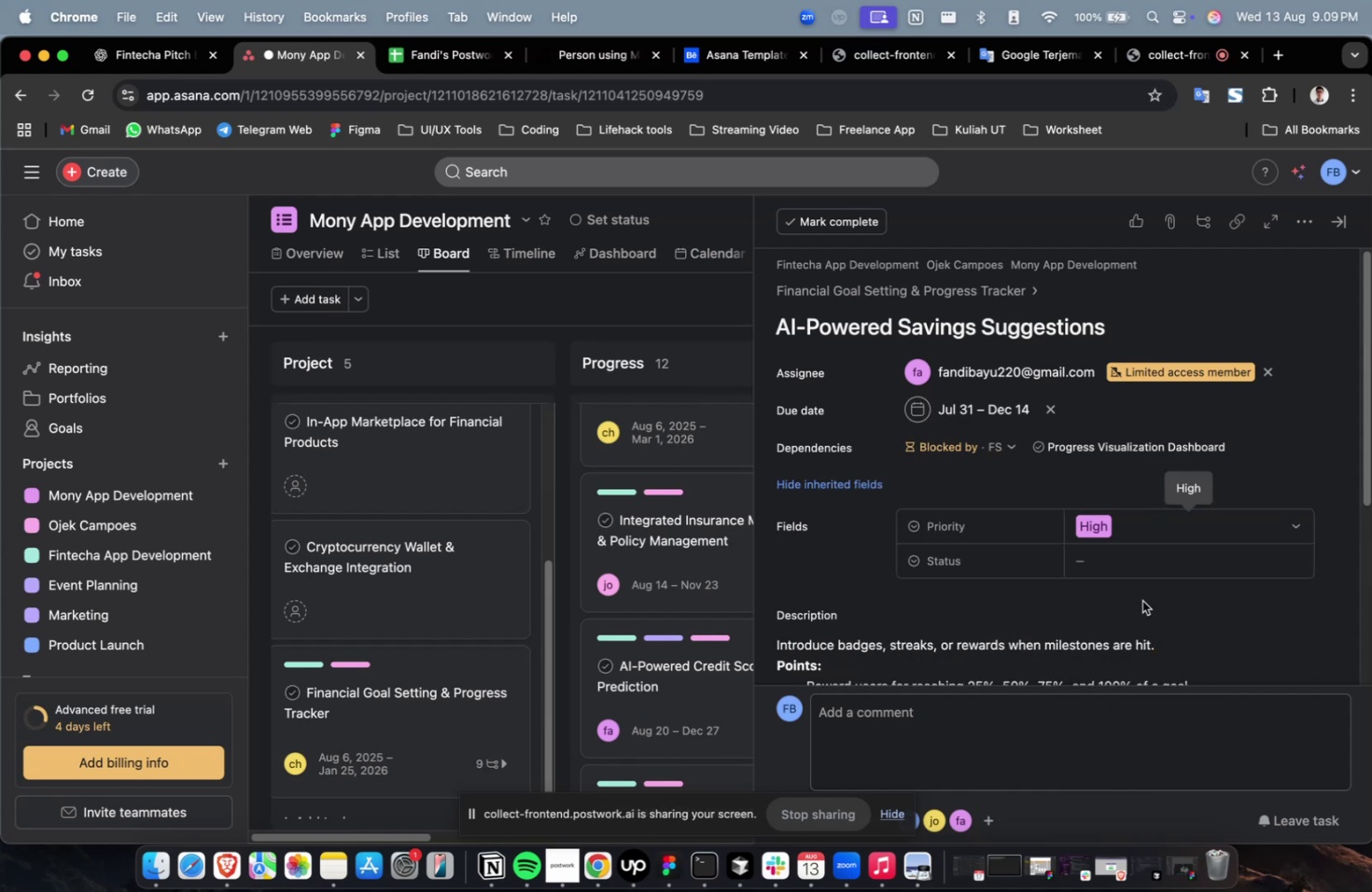 
triple_click([1141, 573])
 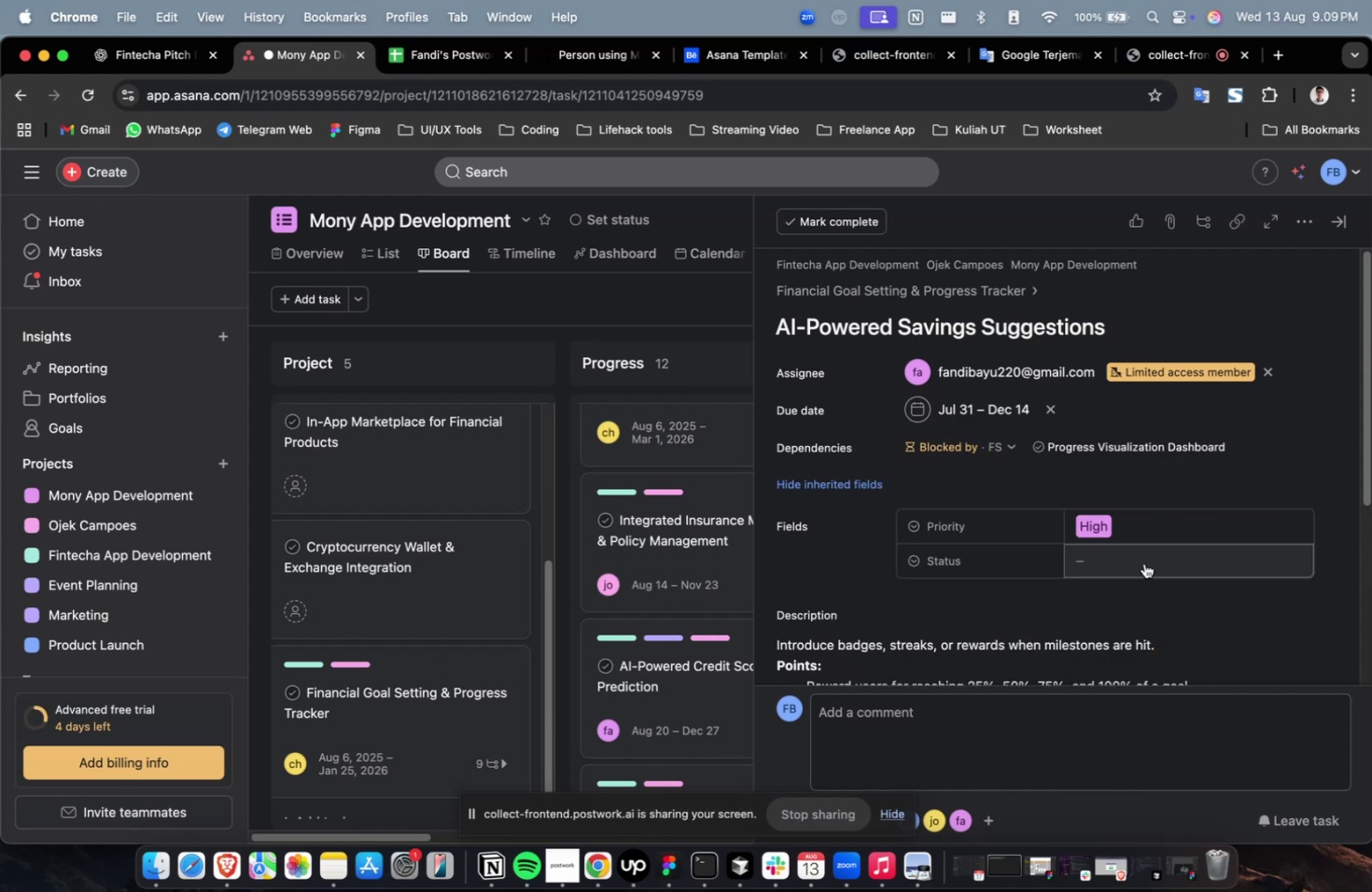 
triple_click([1142, 560])
 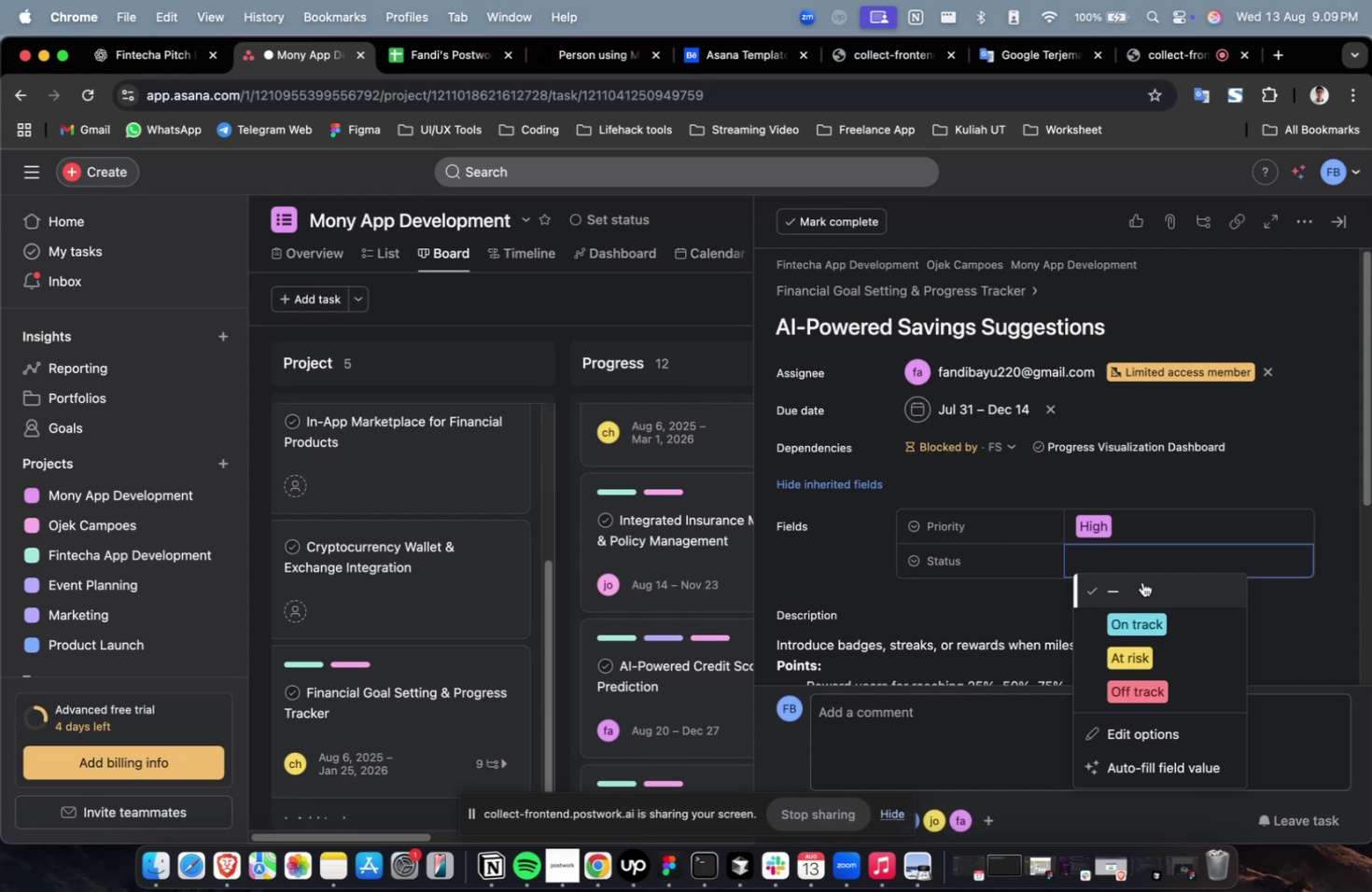 
wait(5.05)
 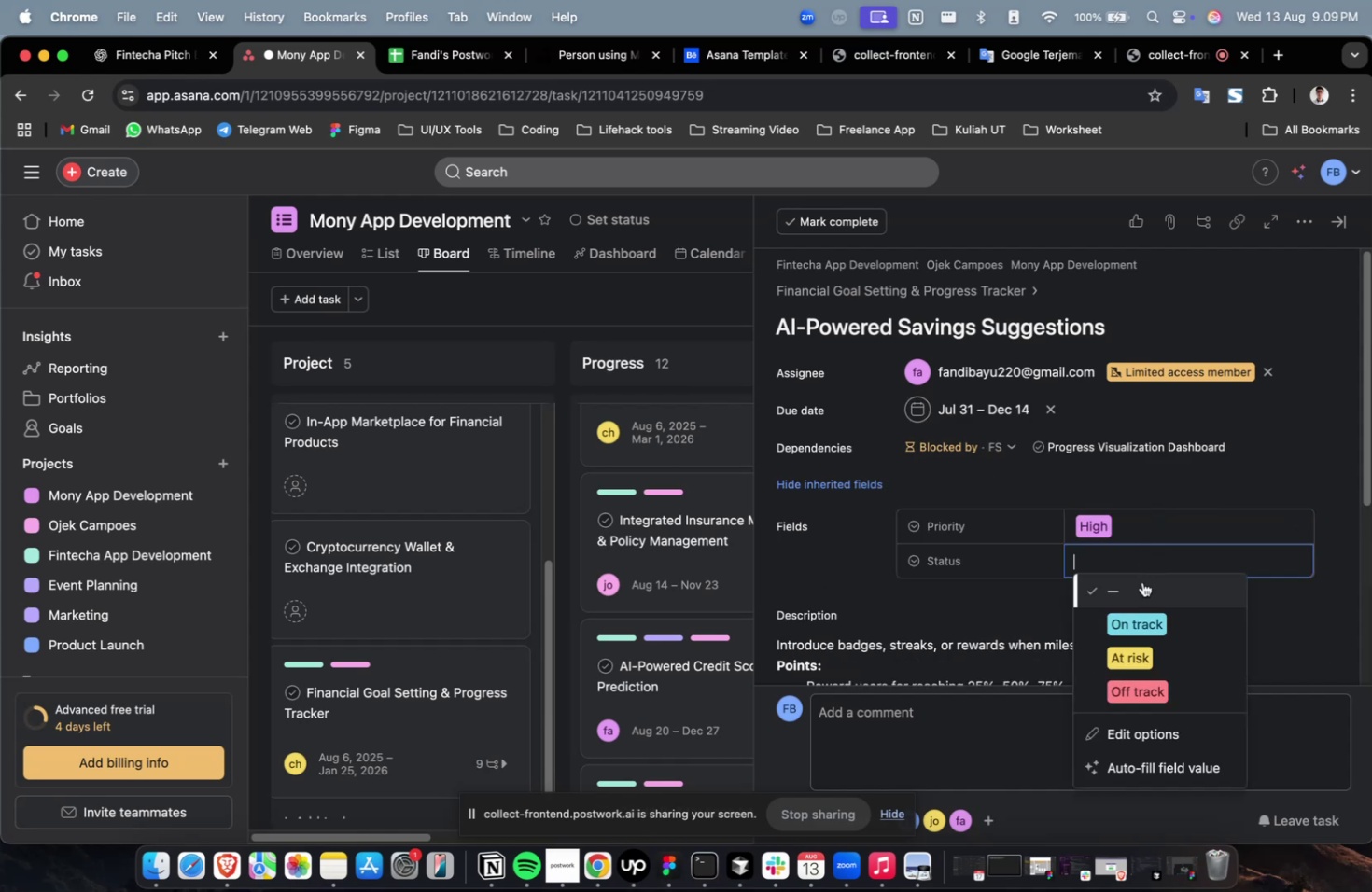 
left_click([1155, 607])
 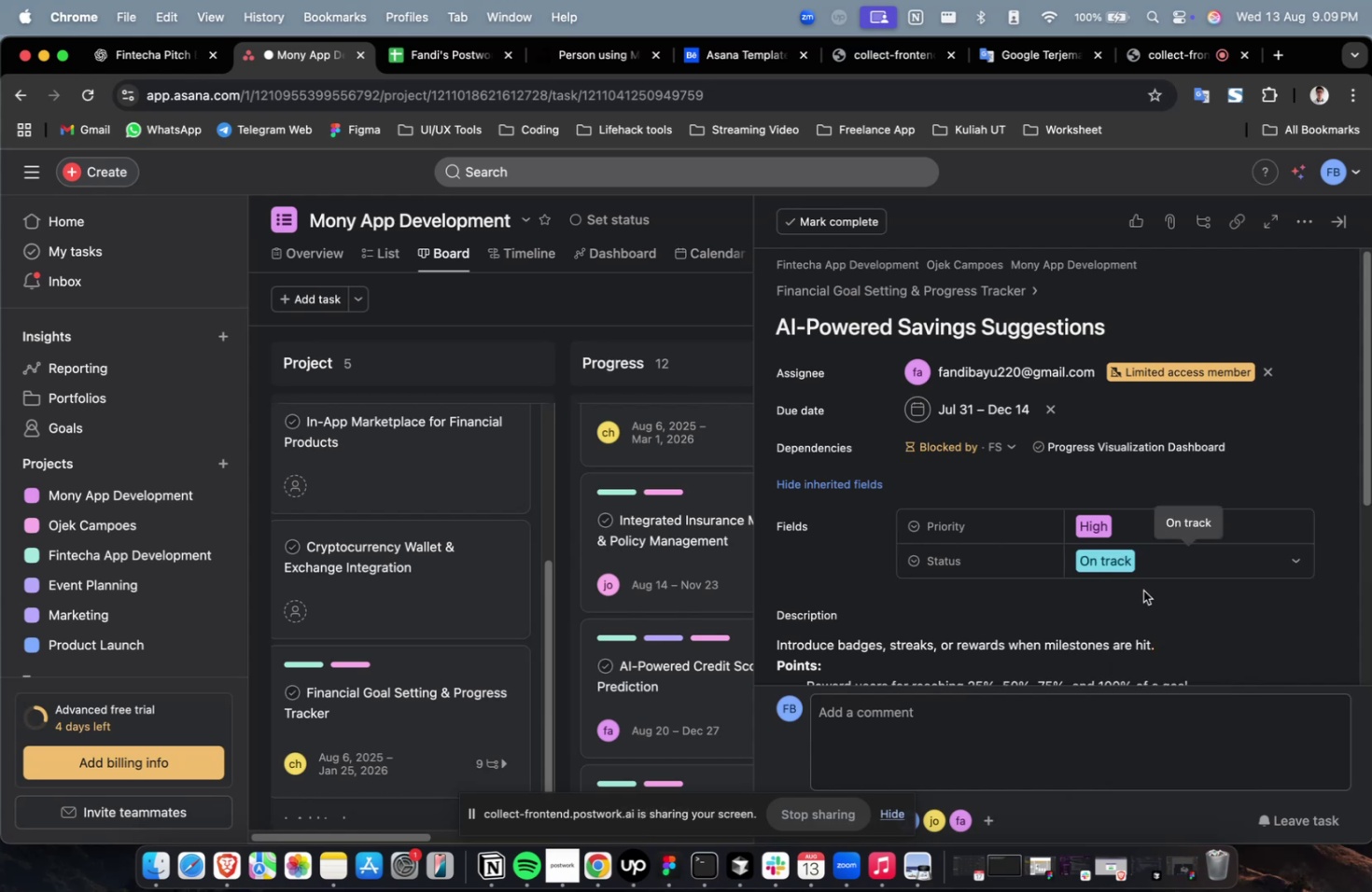 
scroll: coordinate [1142, 590], scroll_direction: down, amount: 29.0
 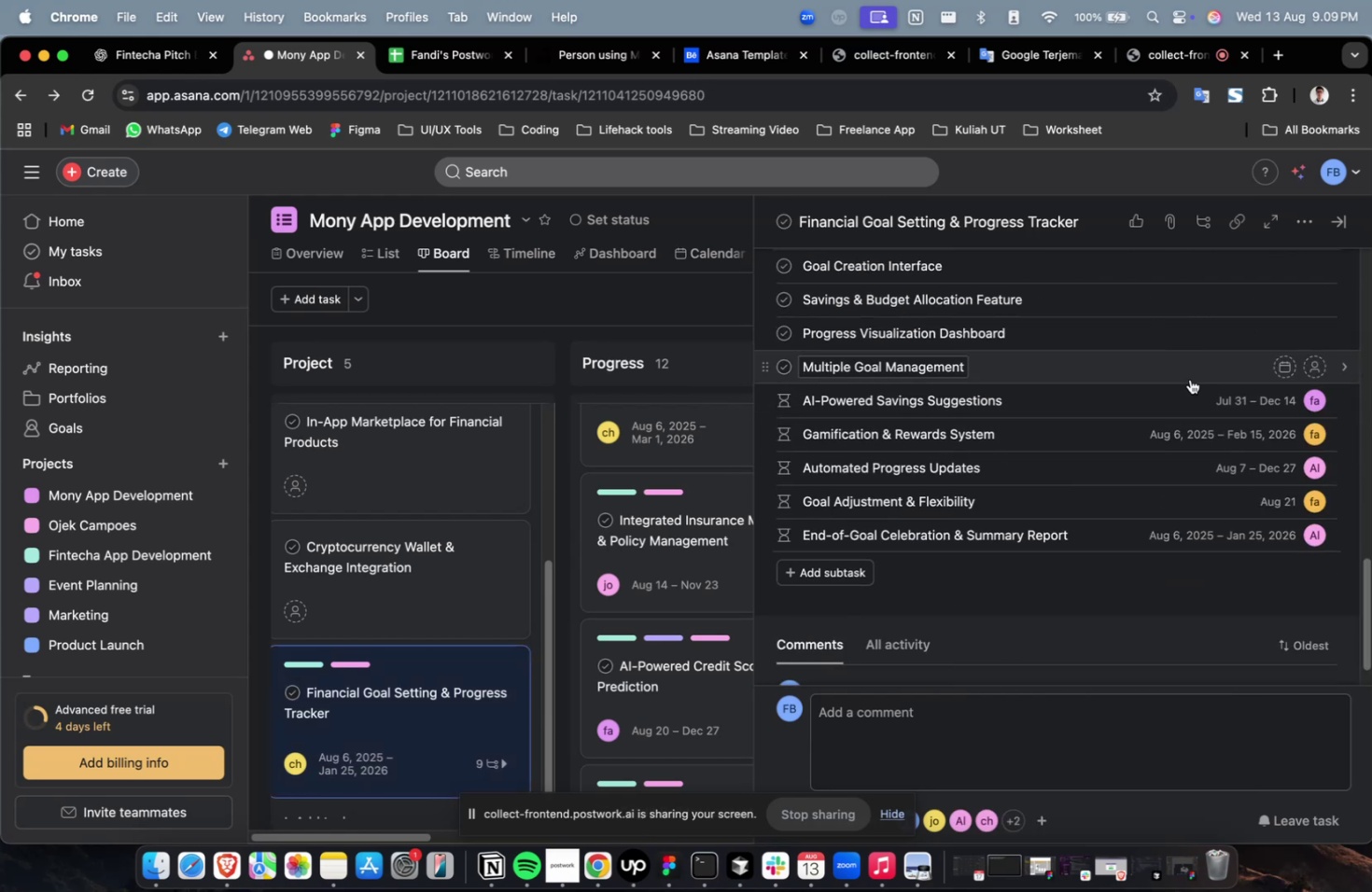 
left_click([1192, 371])
 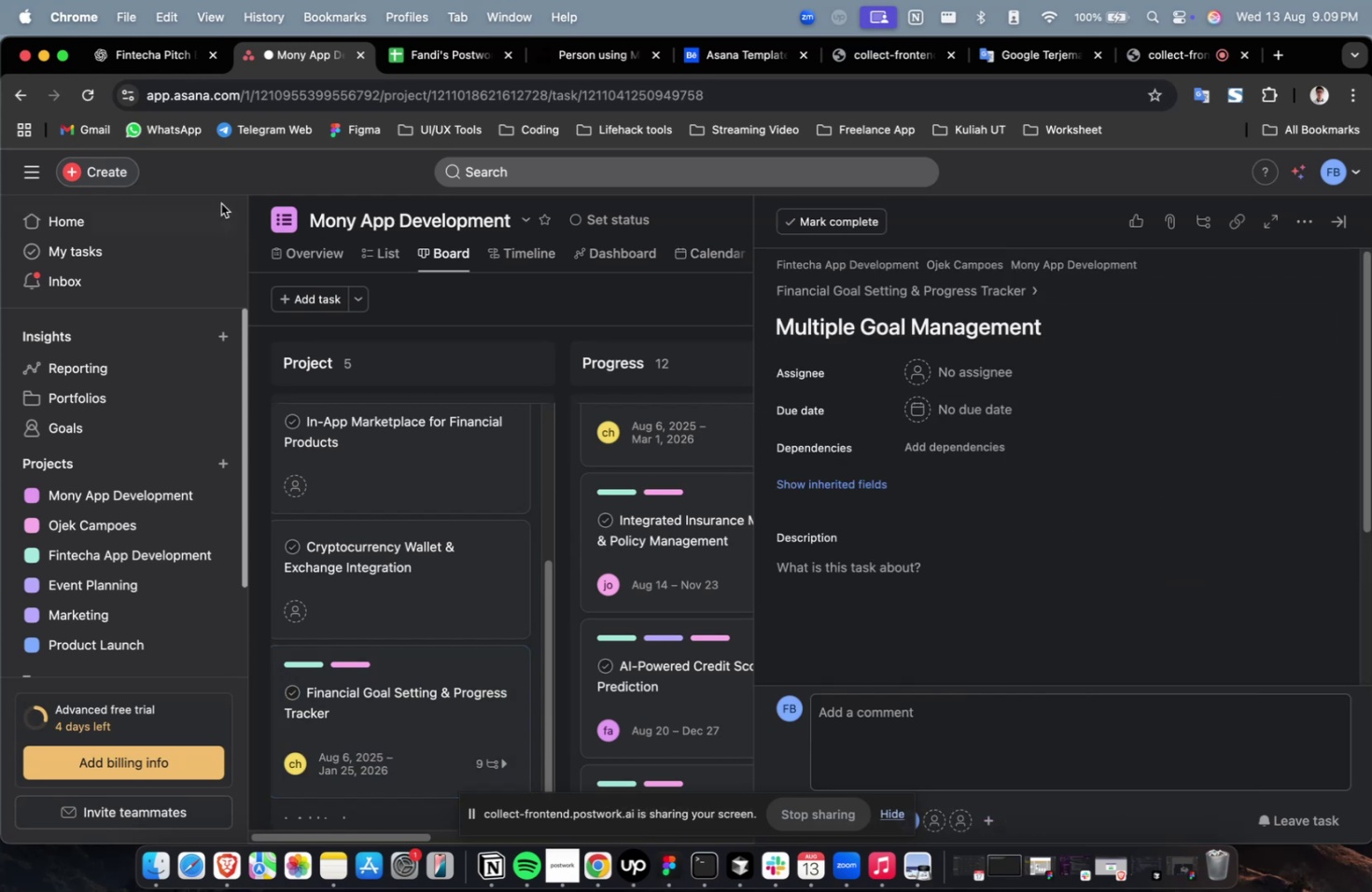 
left_click([177, 63])
 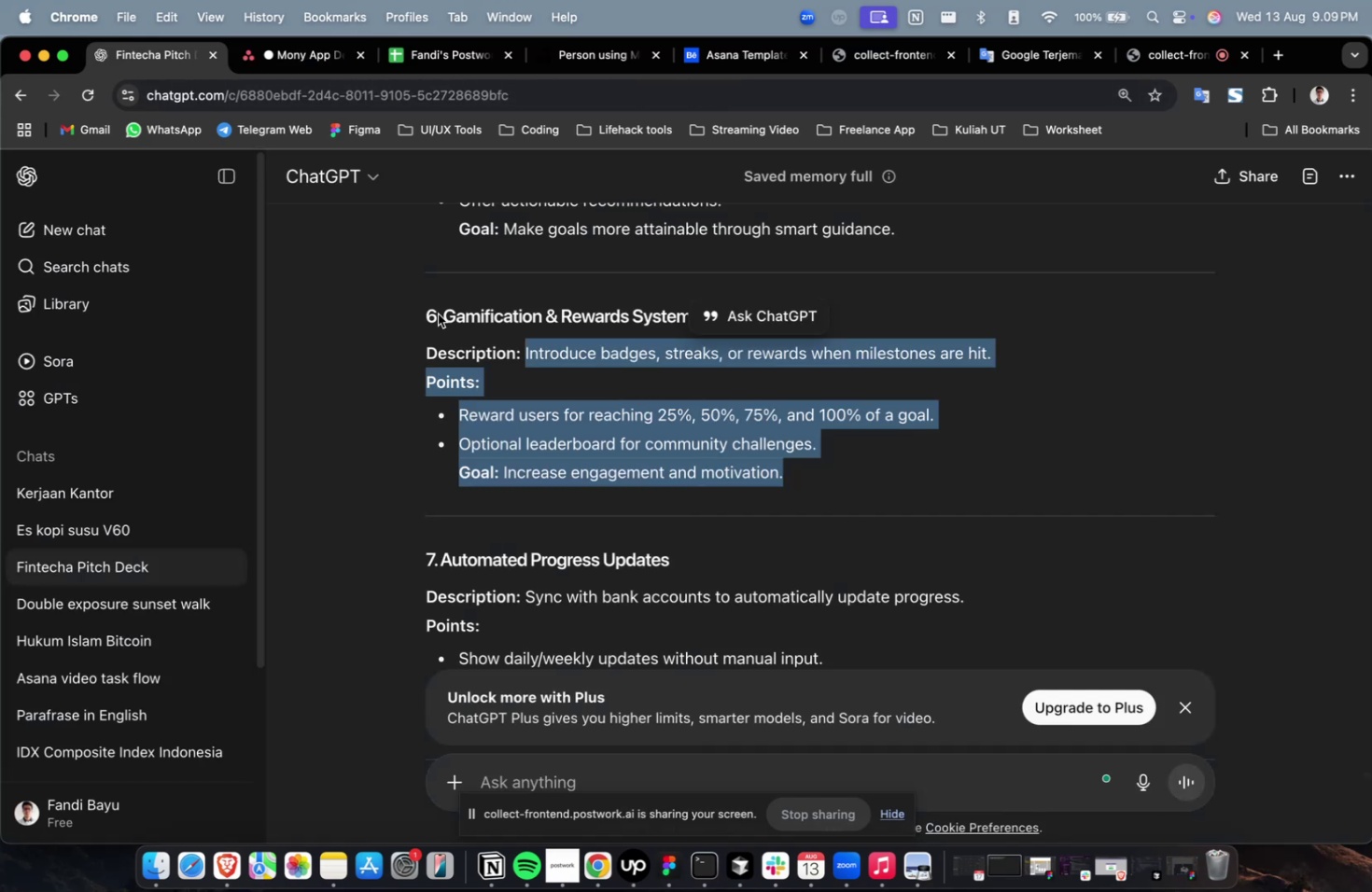 
scroll: coordinate [640, 424], scroll_direction: up, amount: 10.0
 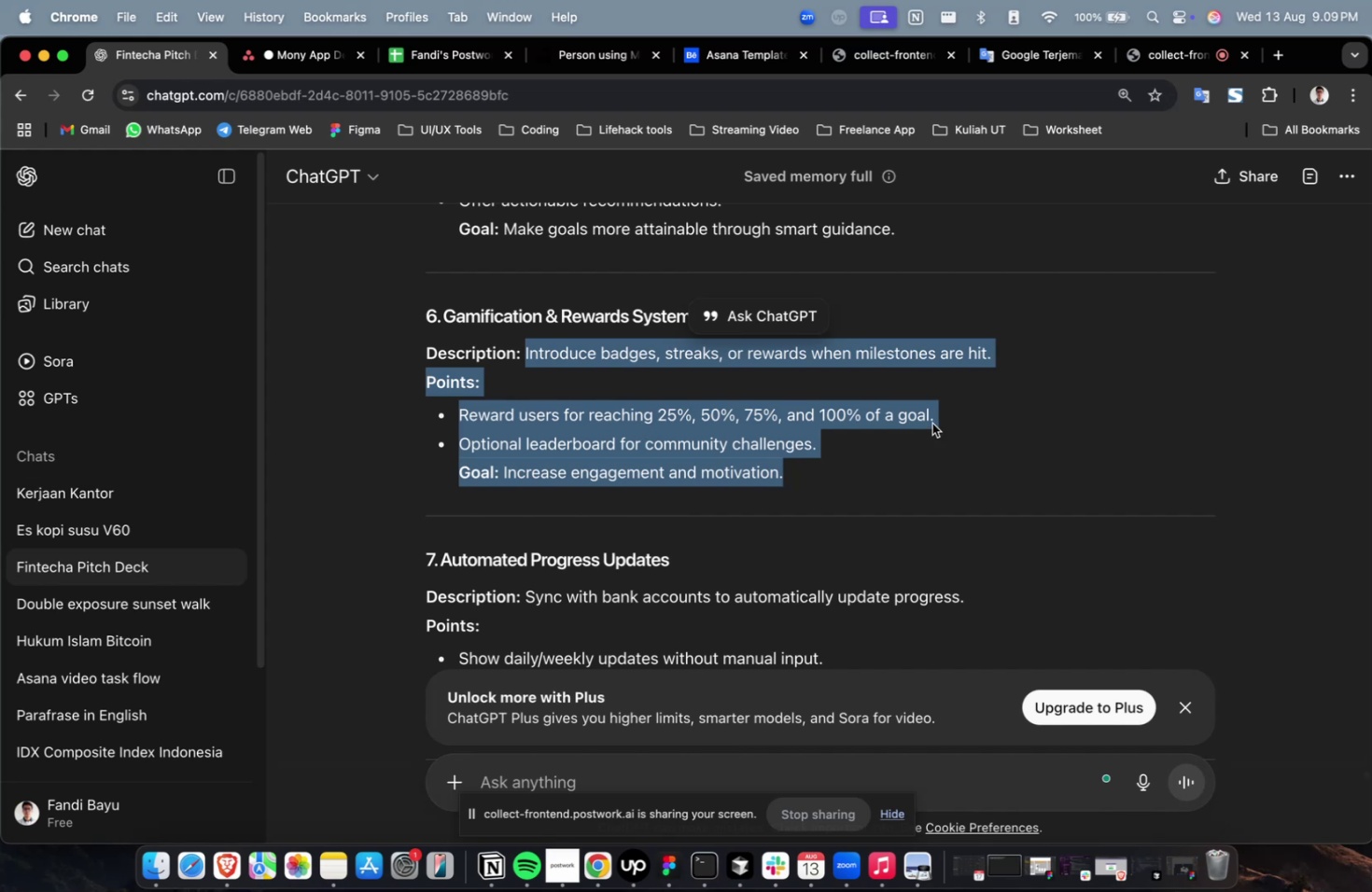 
left_click([931, 422])
 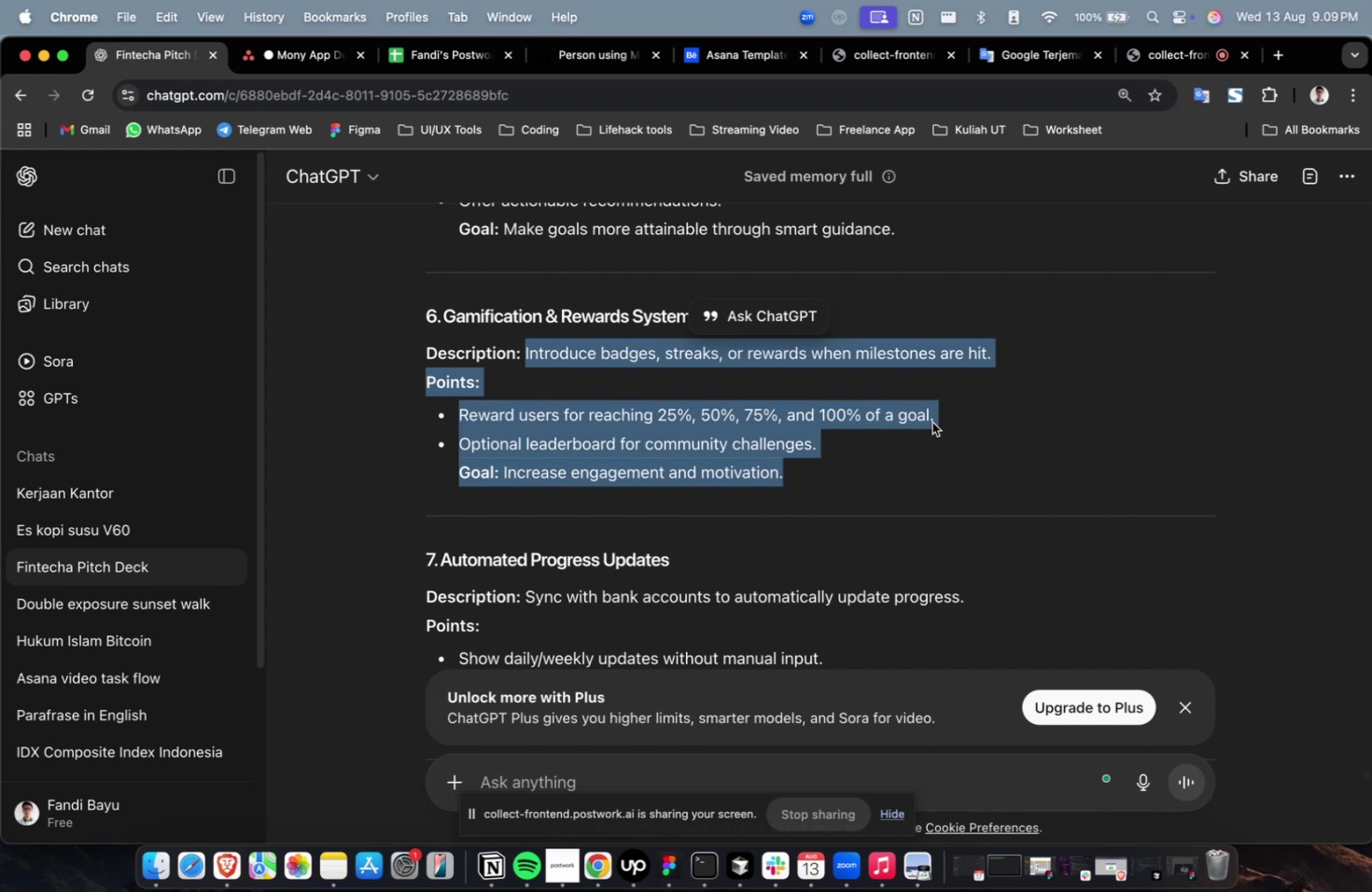 
scroll: coordinate [931, 422], scroll_direction: up, amount: 4.0
 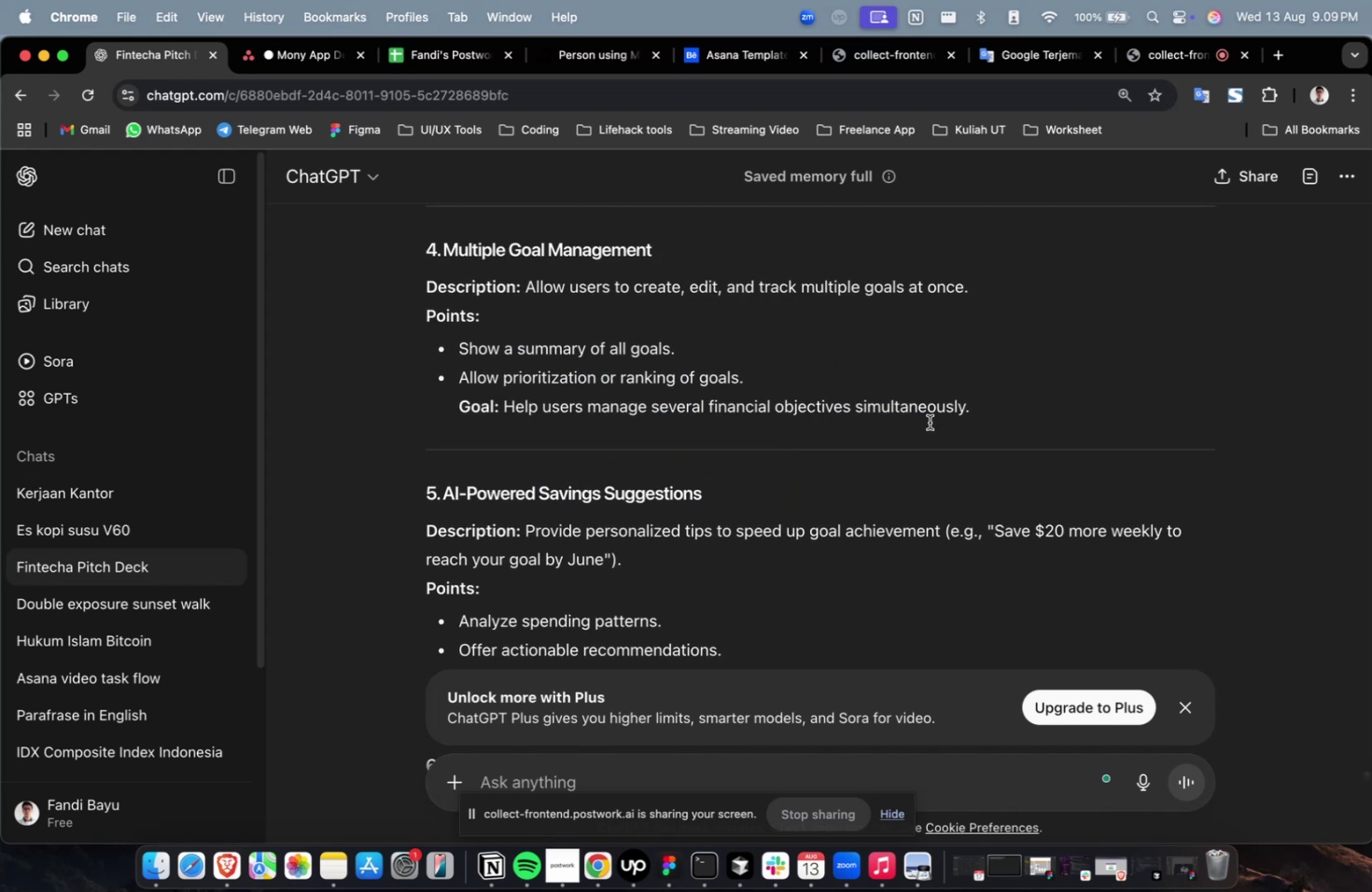 
scroll: coordinate [433, 260], scroll_direction: down, amount: 9.0
 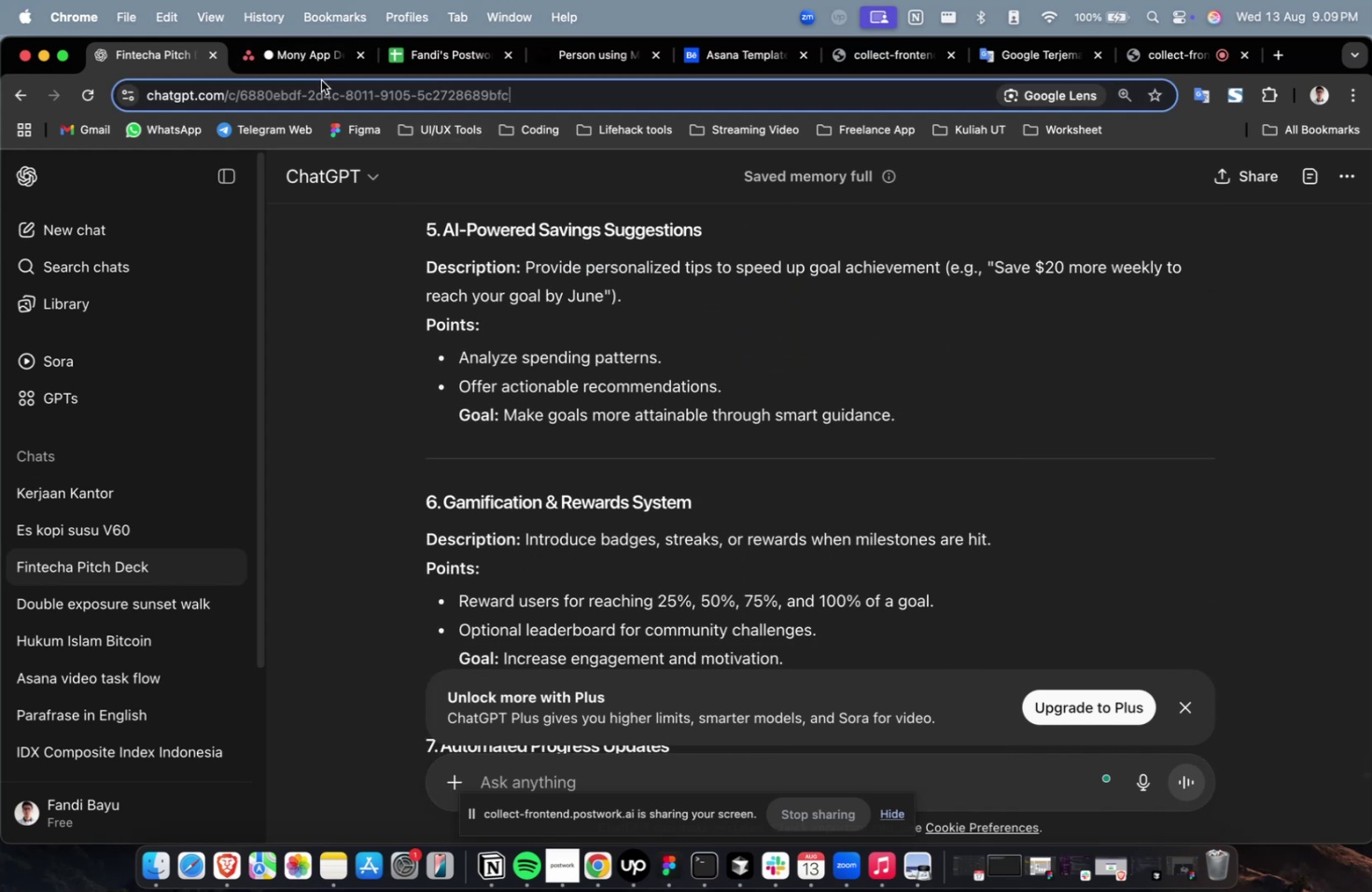 
double_click([316, 68])
 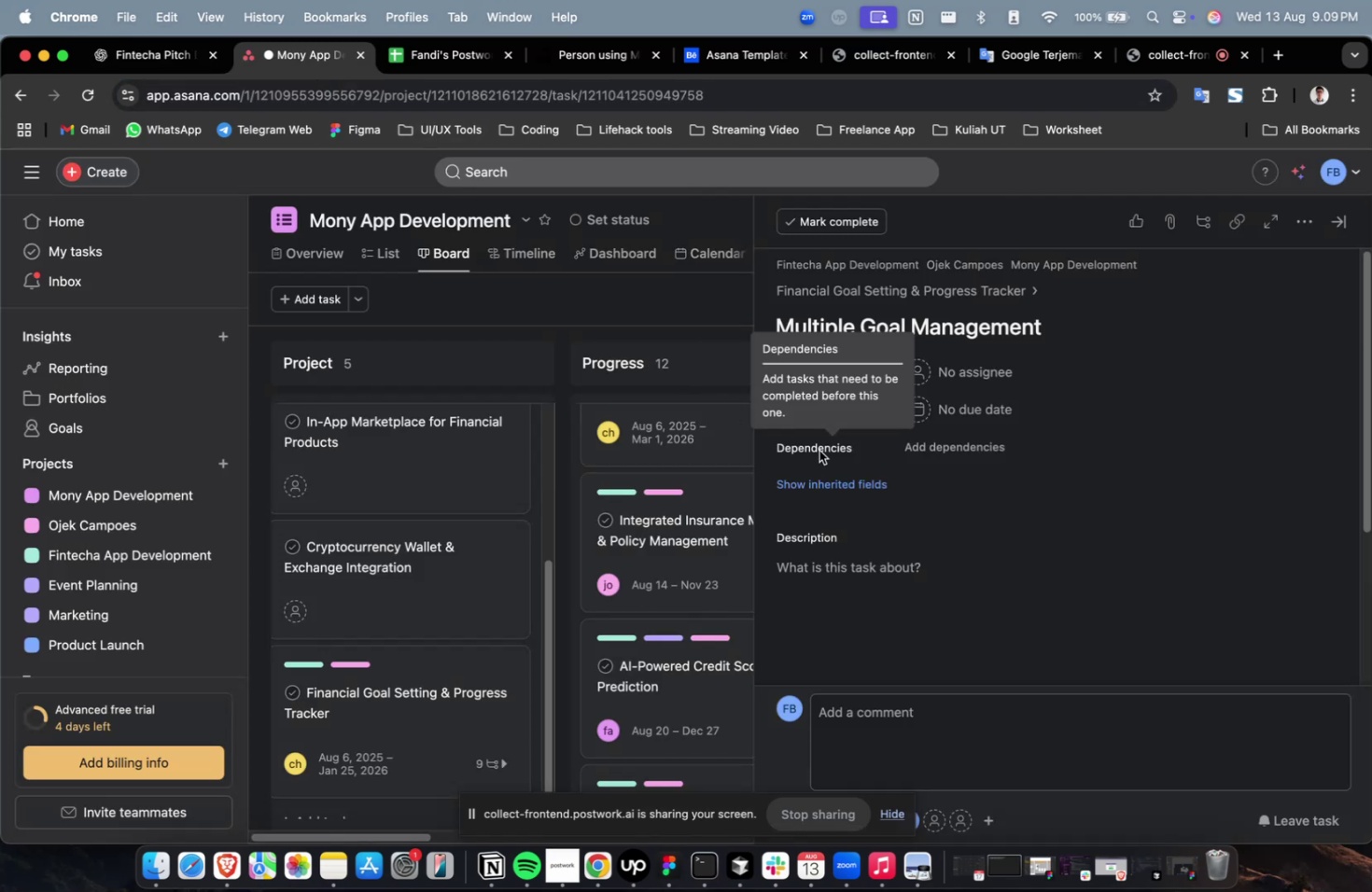 
scroll: coordinate [819, 450], scroll_direction: down, amount: 24.0
 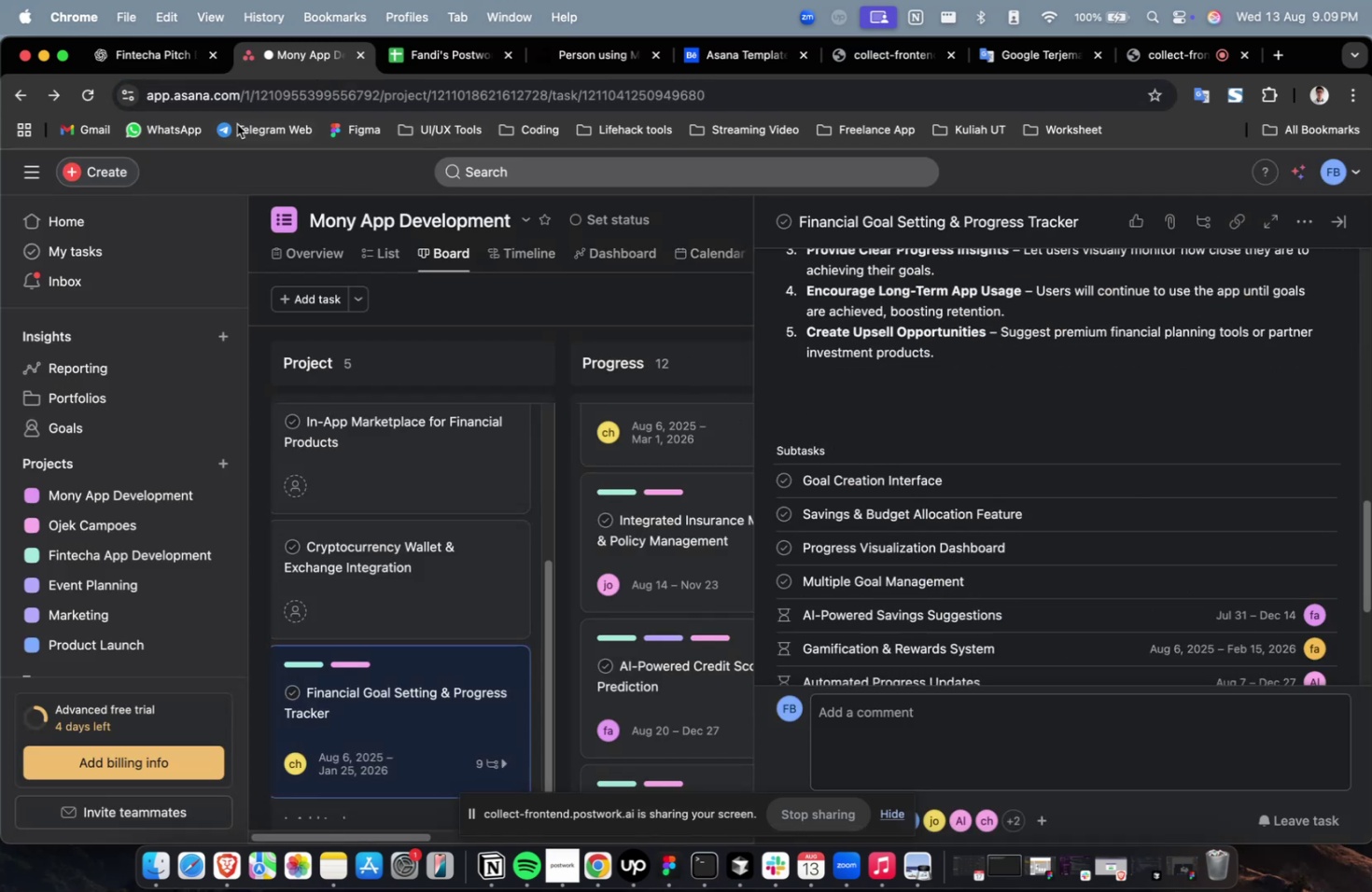 
left_click([138, 58])
 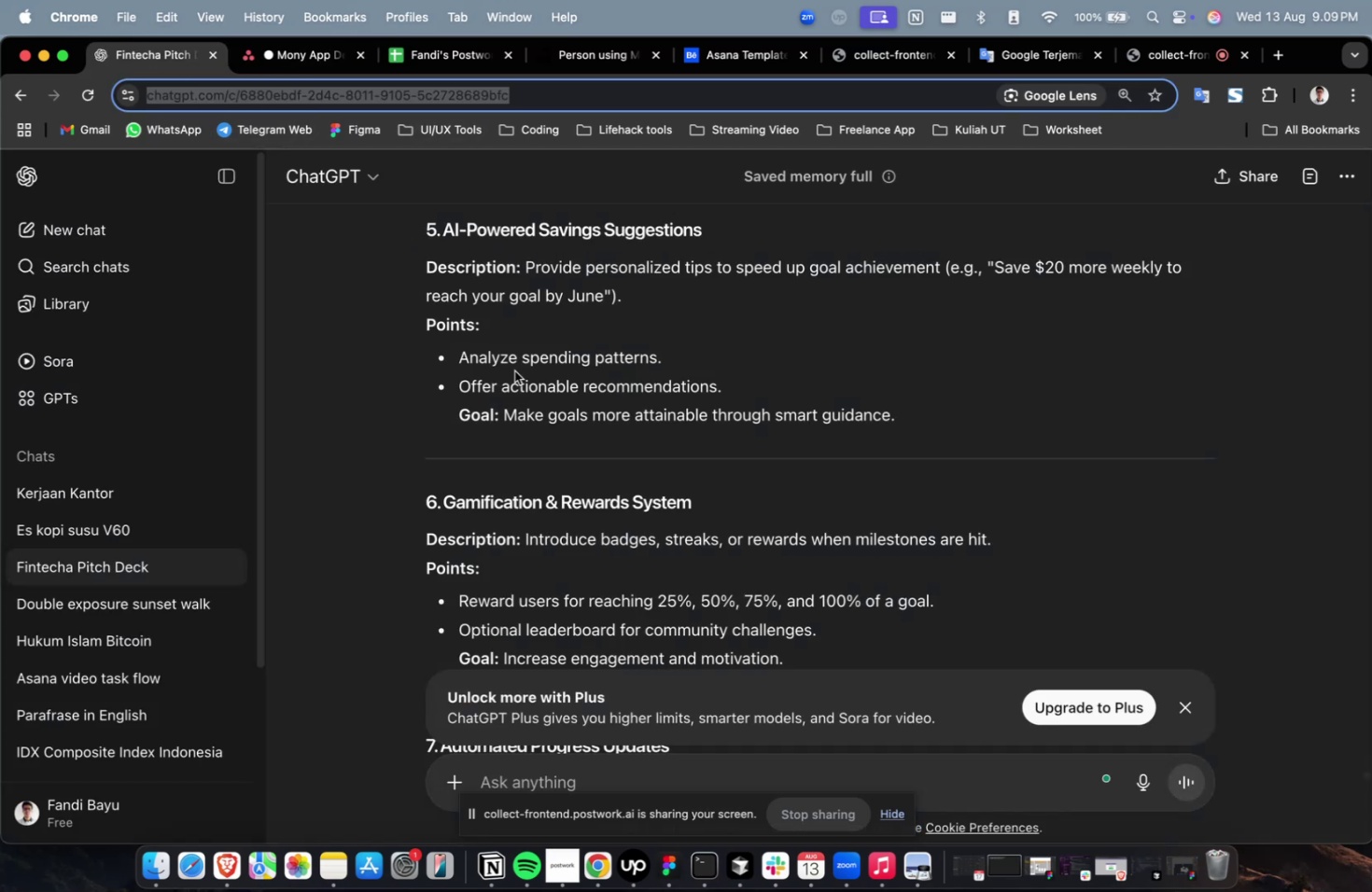 
scroll: coordinate [542, 384], scroll_direction: up, amount: 2.0
 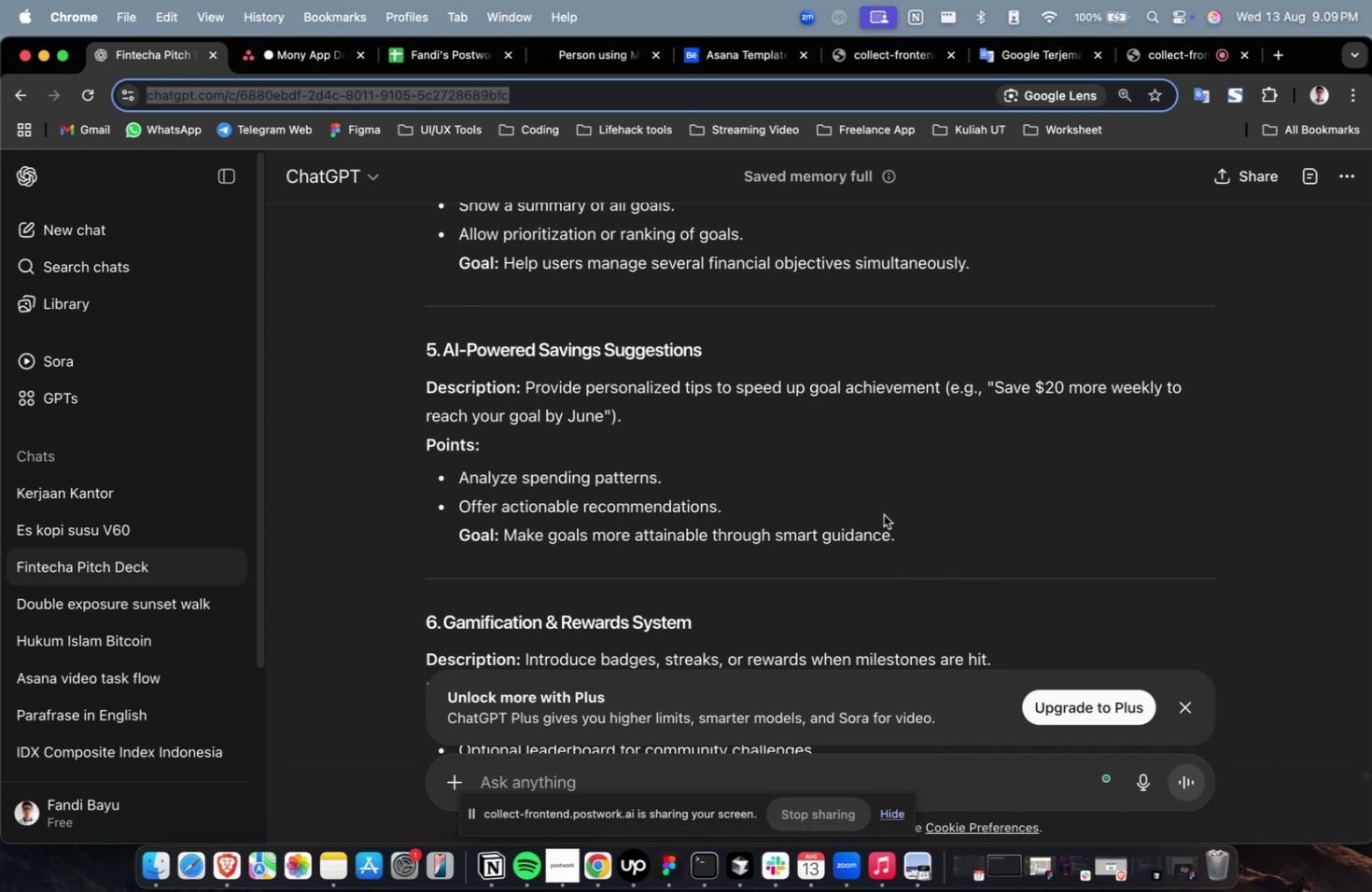 
left_click_drag(start_coordinate=[909, 537], to_coordinate=[527, 399])
 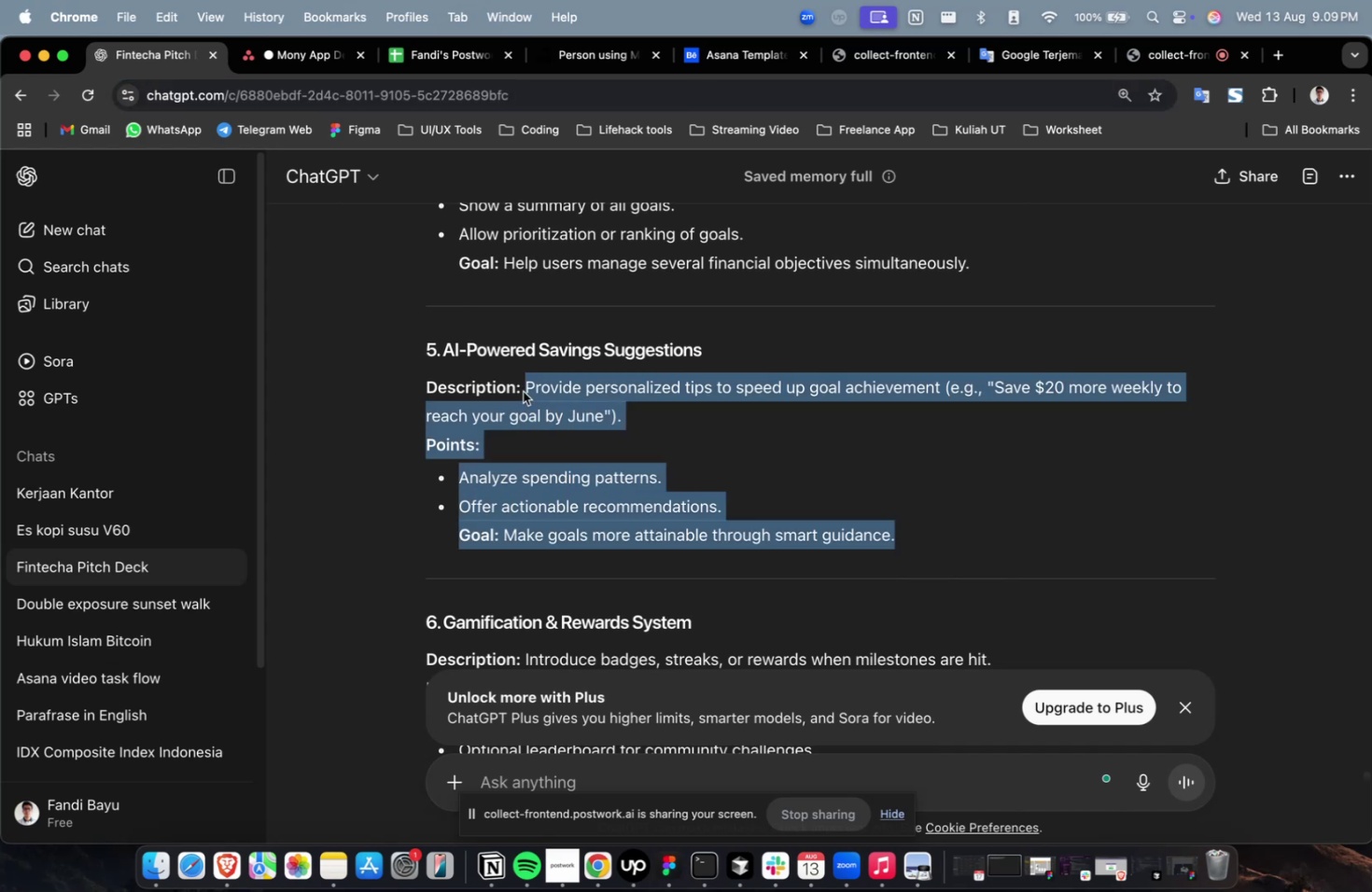 
key(Meta+C)
 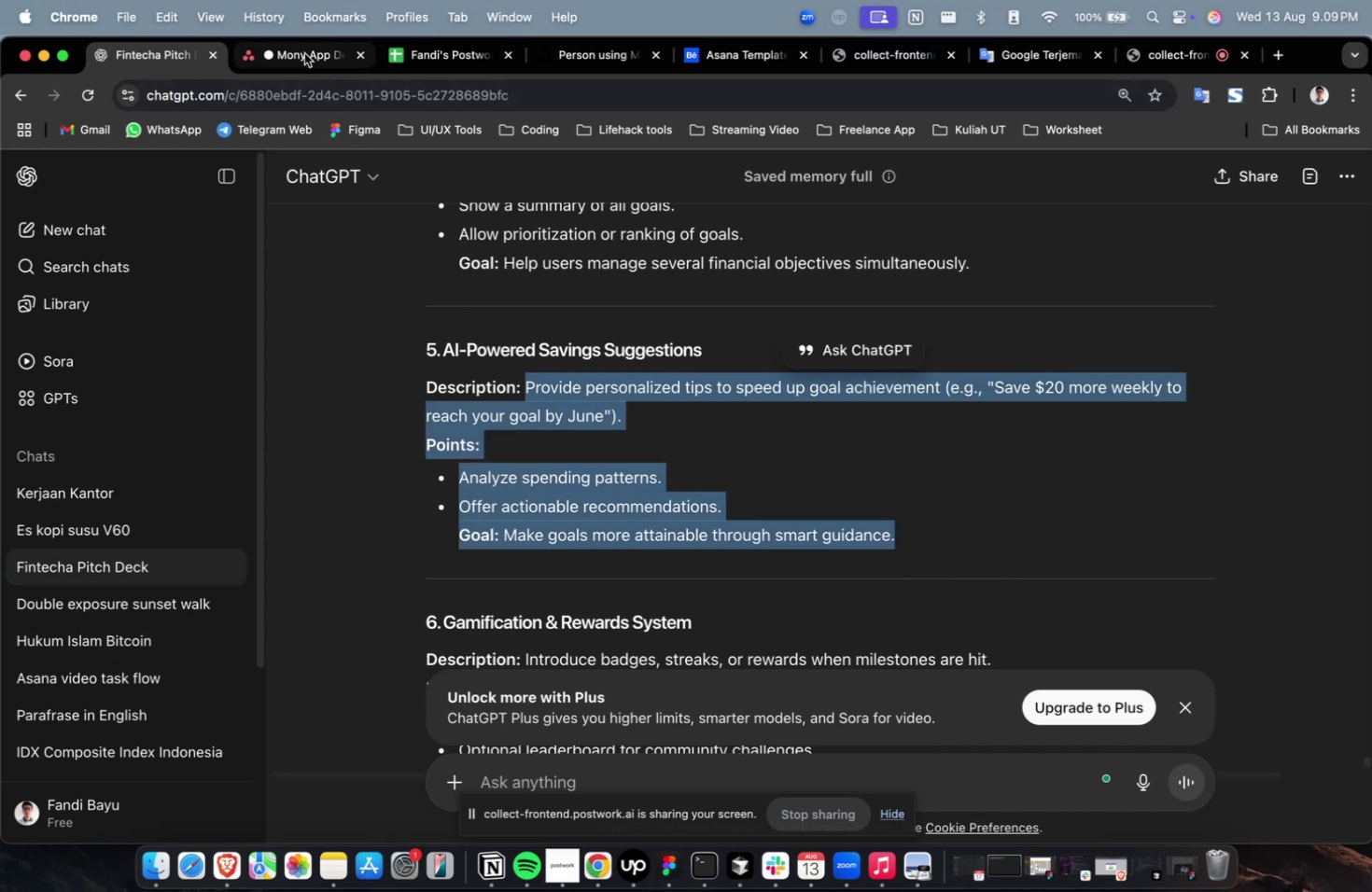 
left_click([304, 53])
 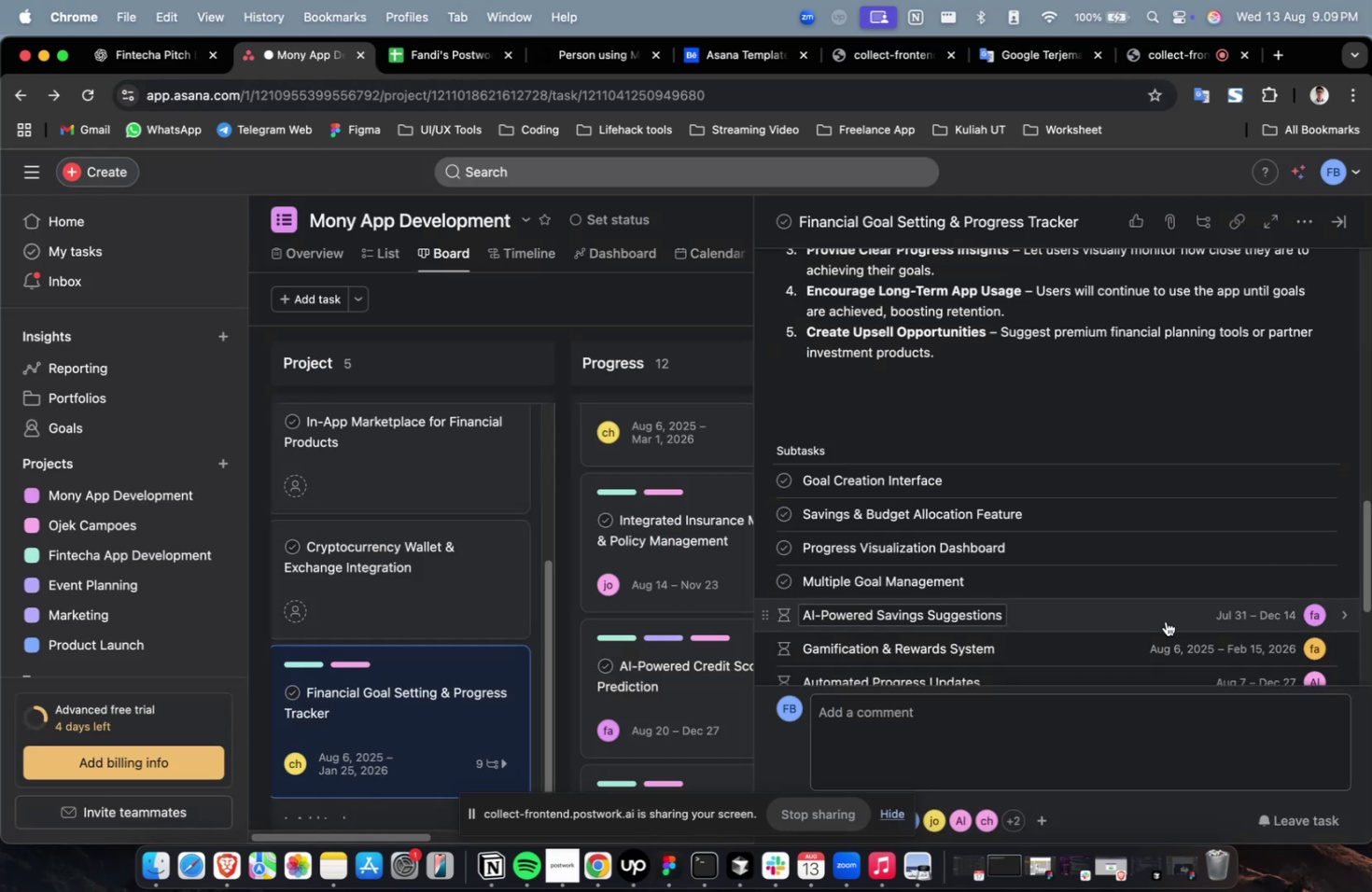 
double_click([1160, 622])
 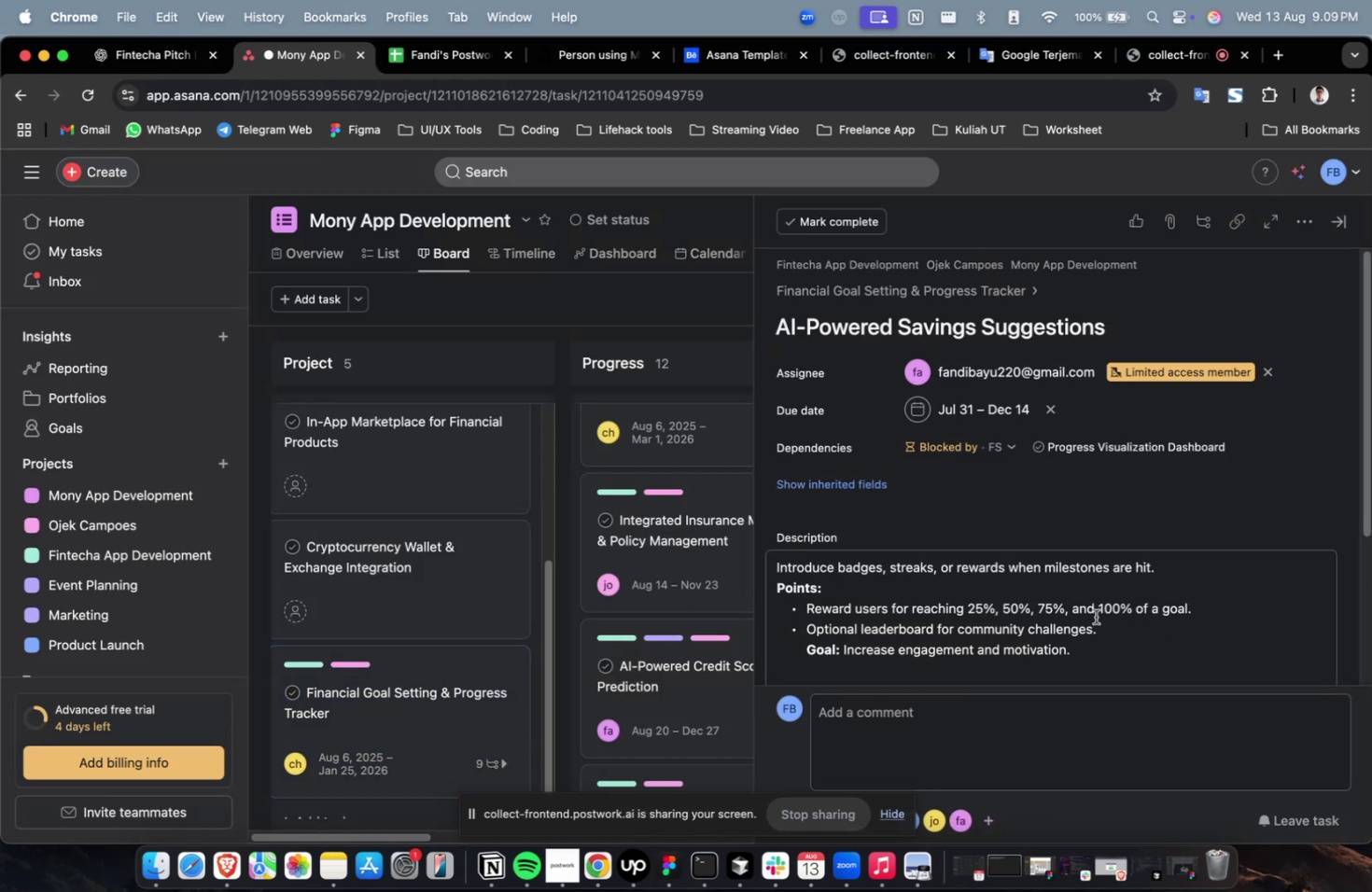 
triple_click([1090, 616])
 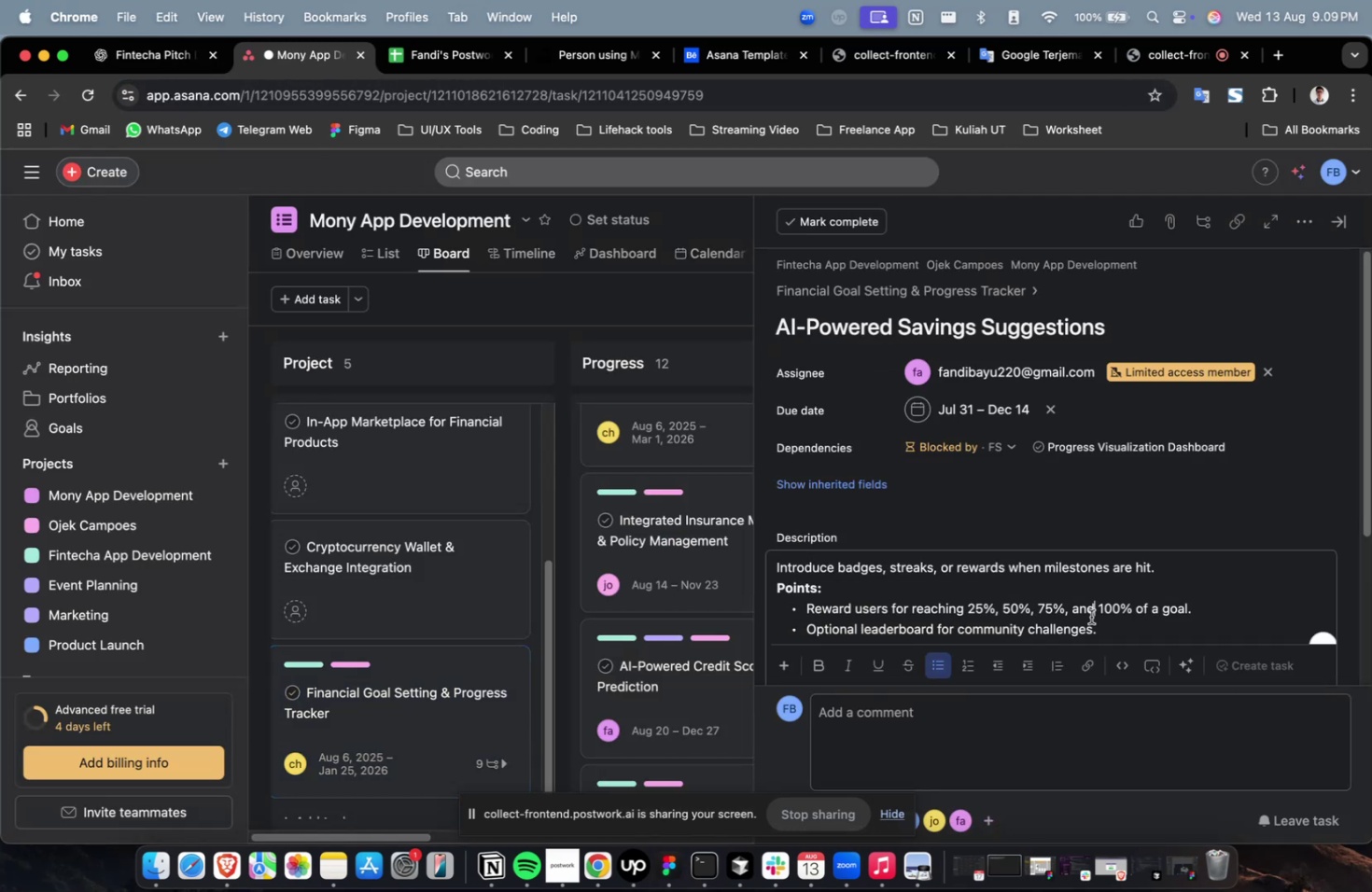 
key(Meta+A)
 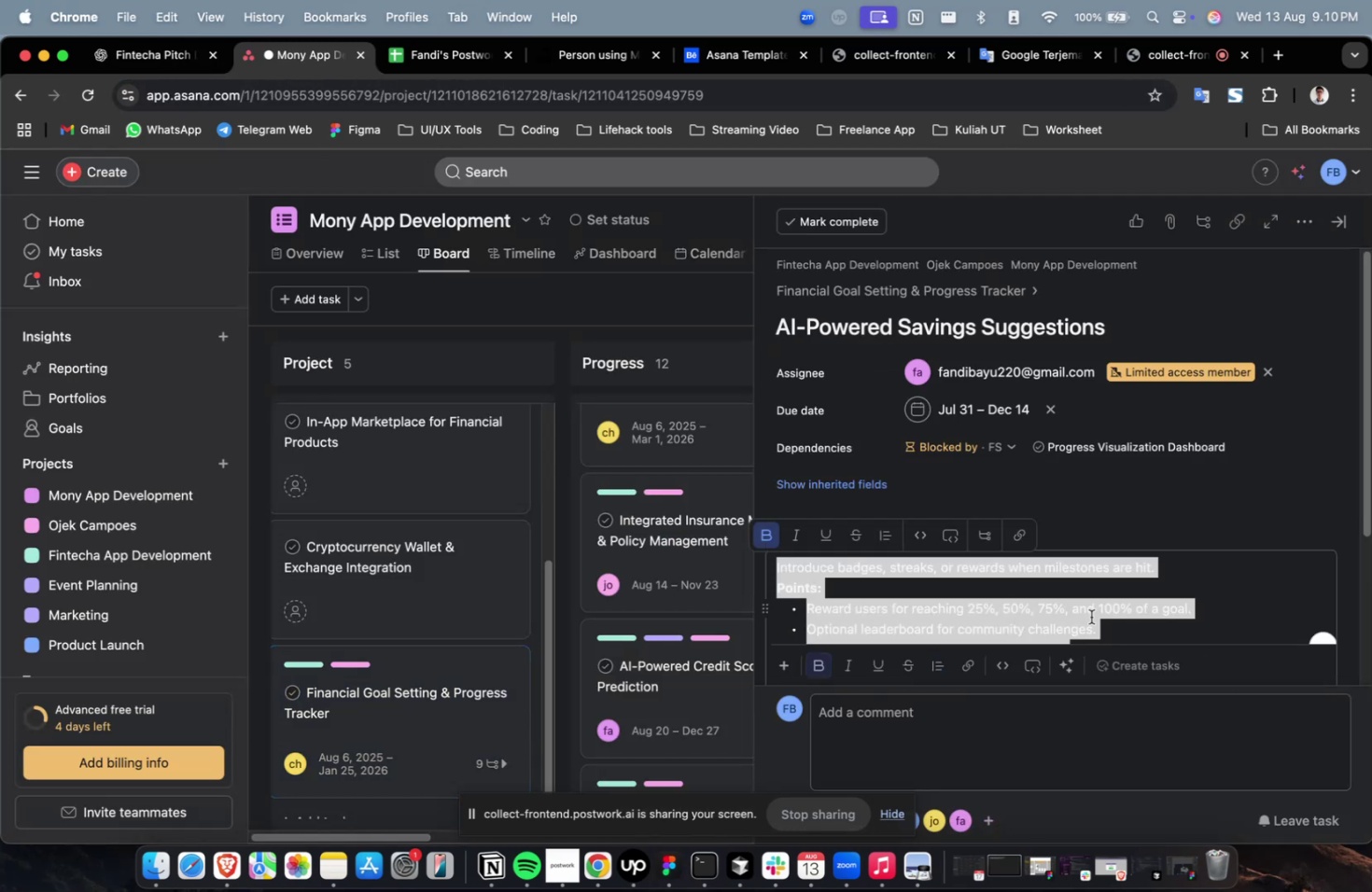 
key(Meta+V)
 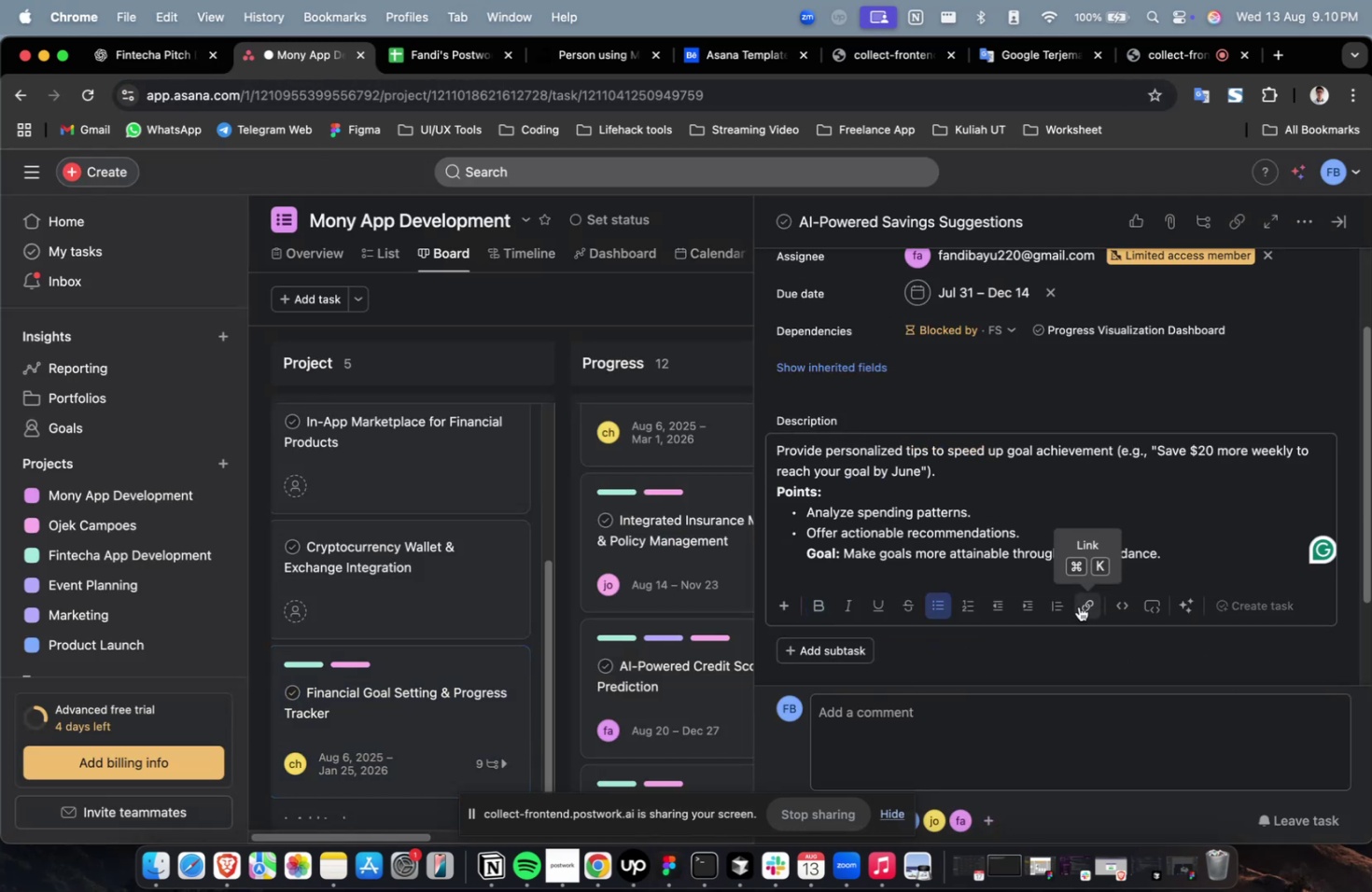 
scroll: coordinate [1080, 597], scroll_direction: down, amount: 28.0
 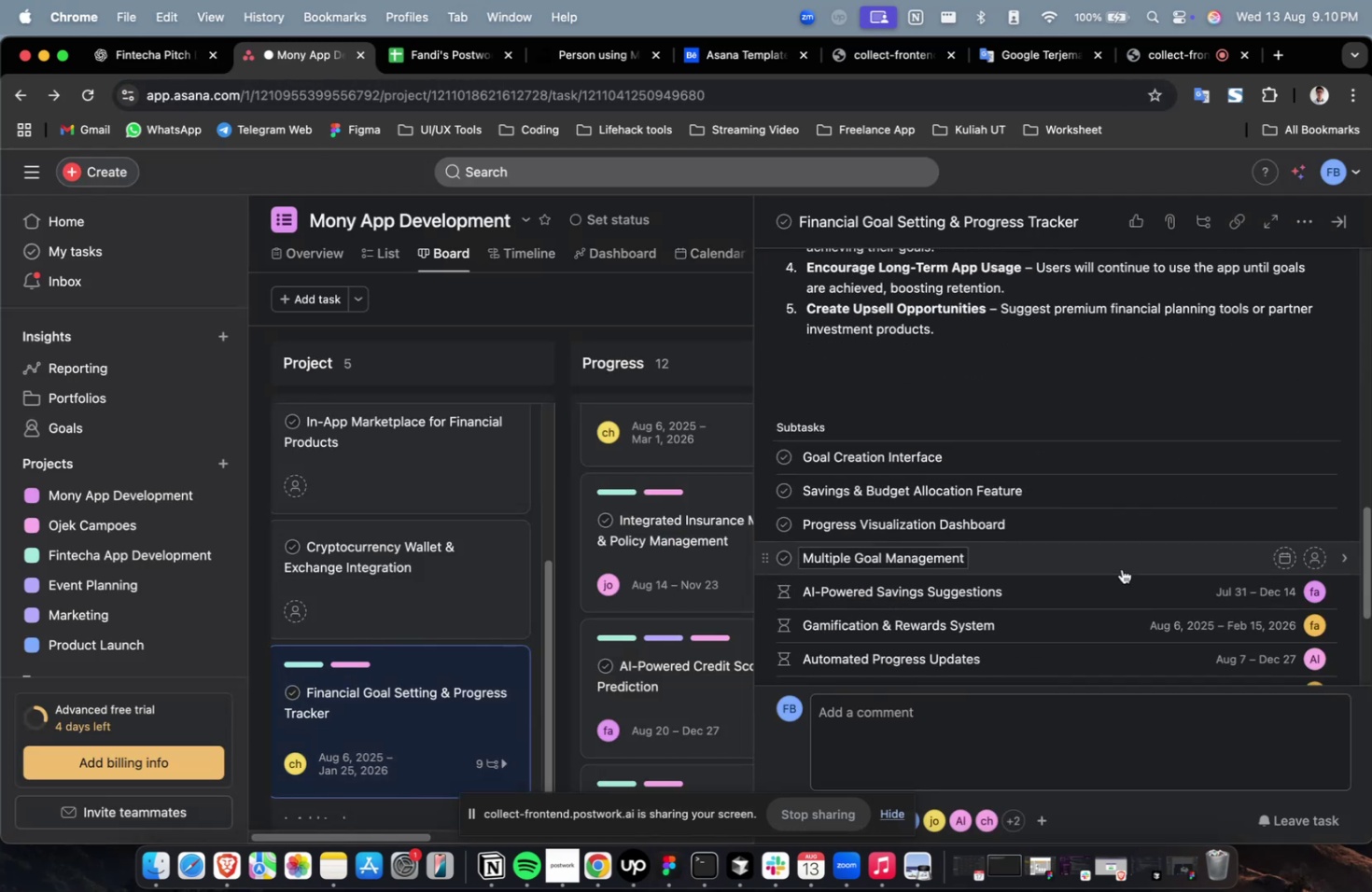 
left_click([1122, 565])
 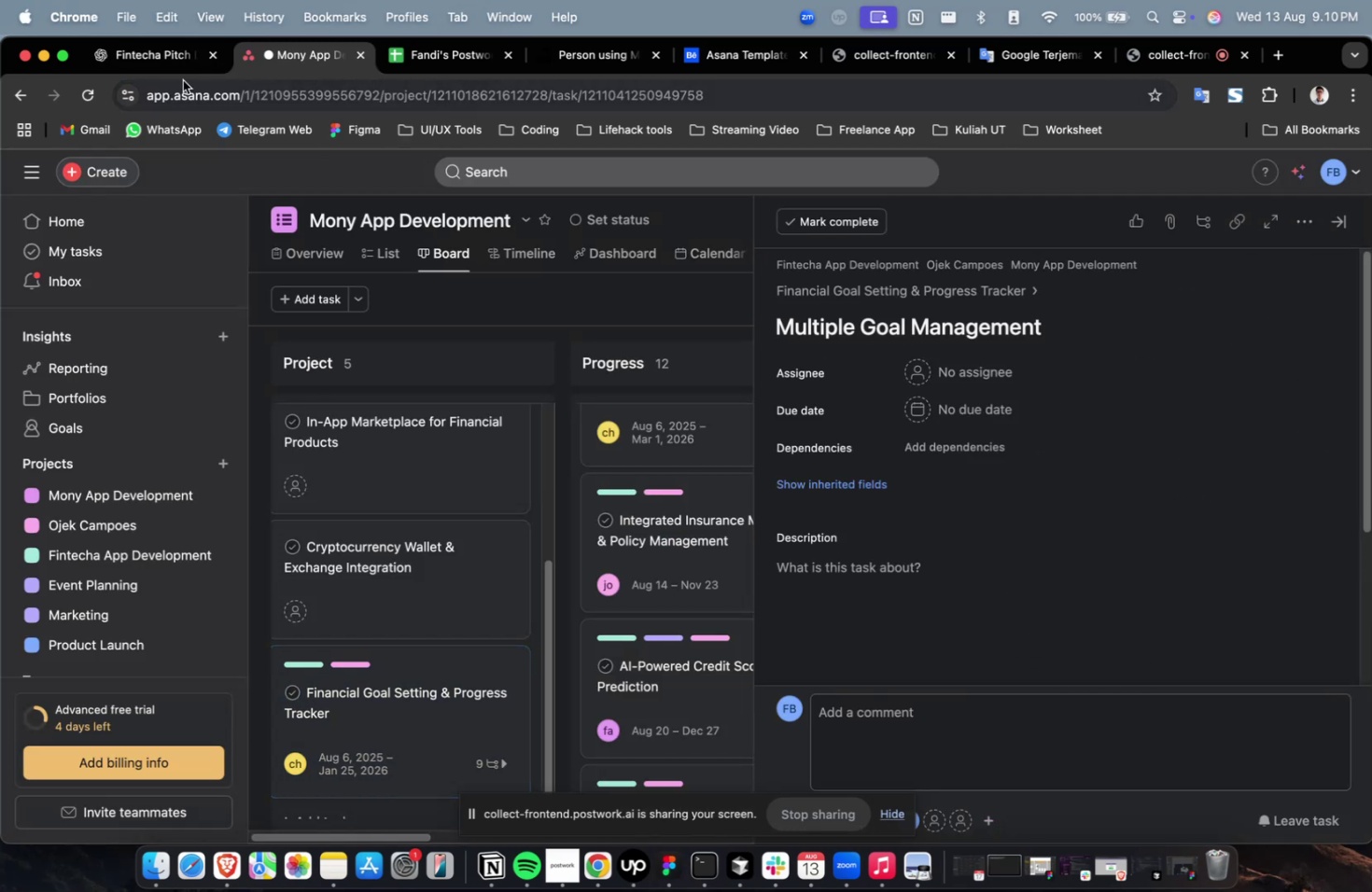 
left_click([164, 68])
 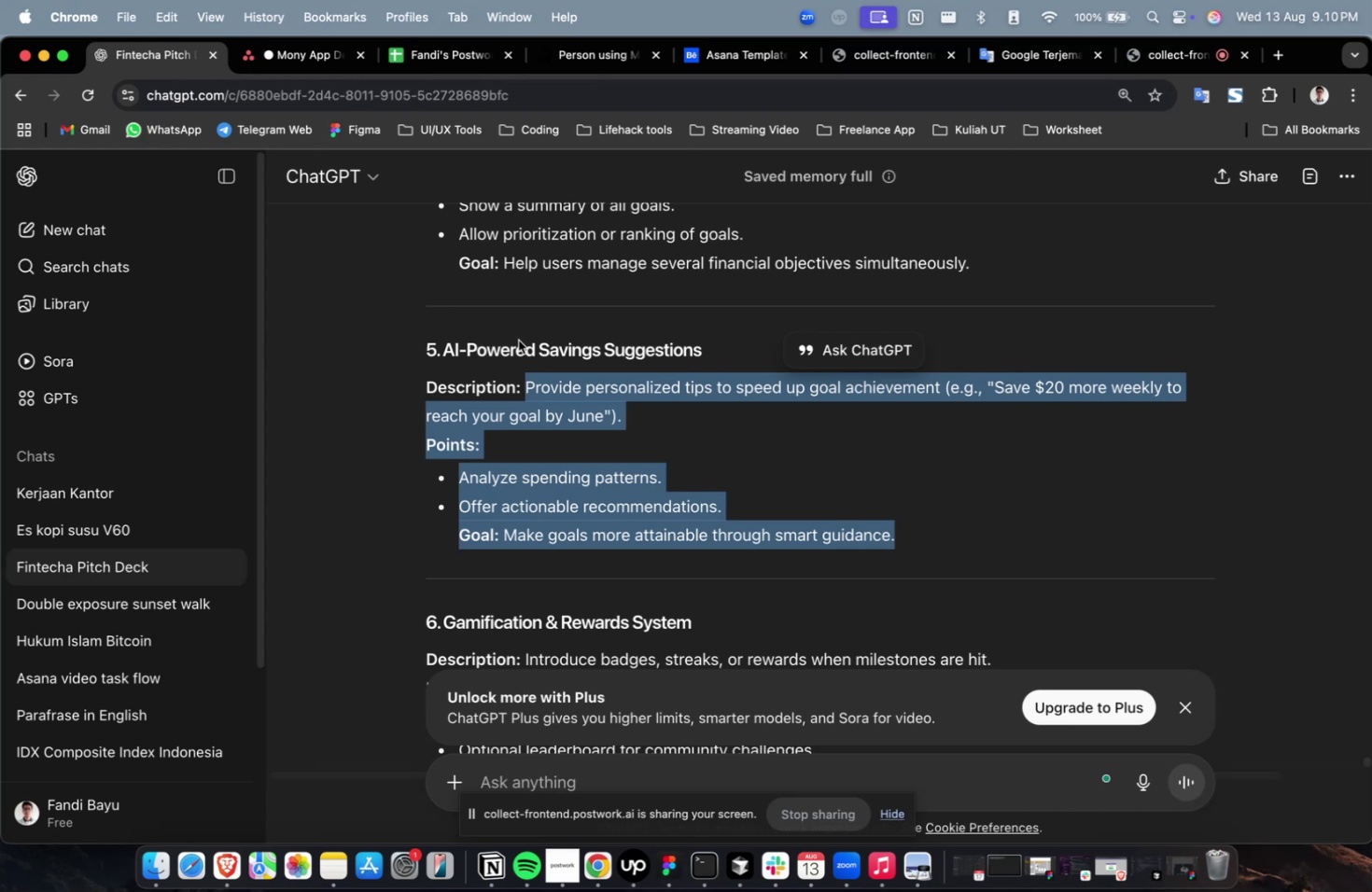 
scroll: coordinate [754, 378], scroll_direction: up, amount: 8.0
 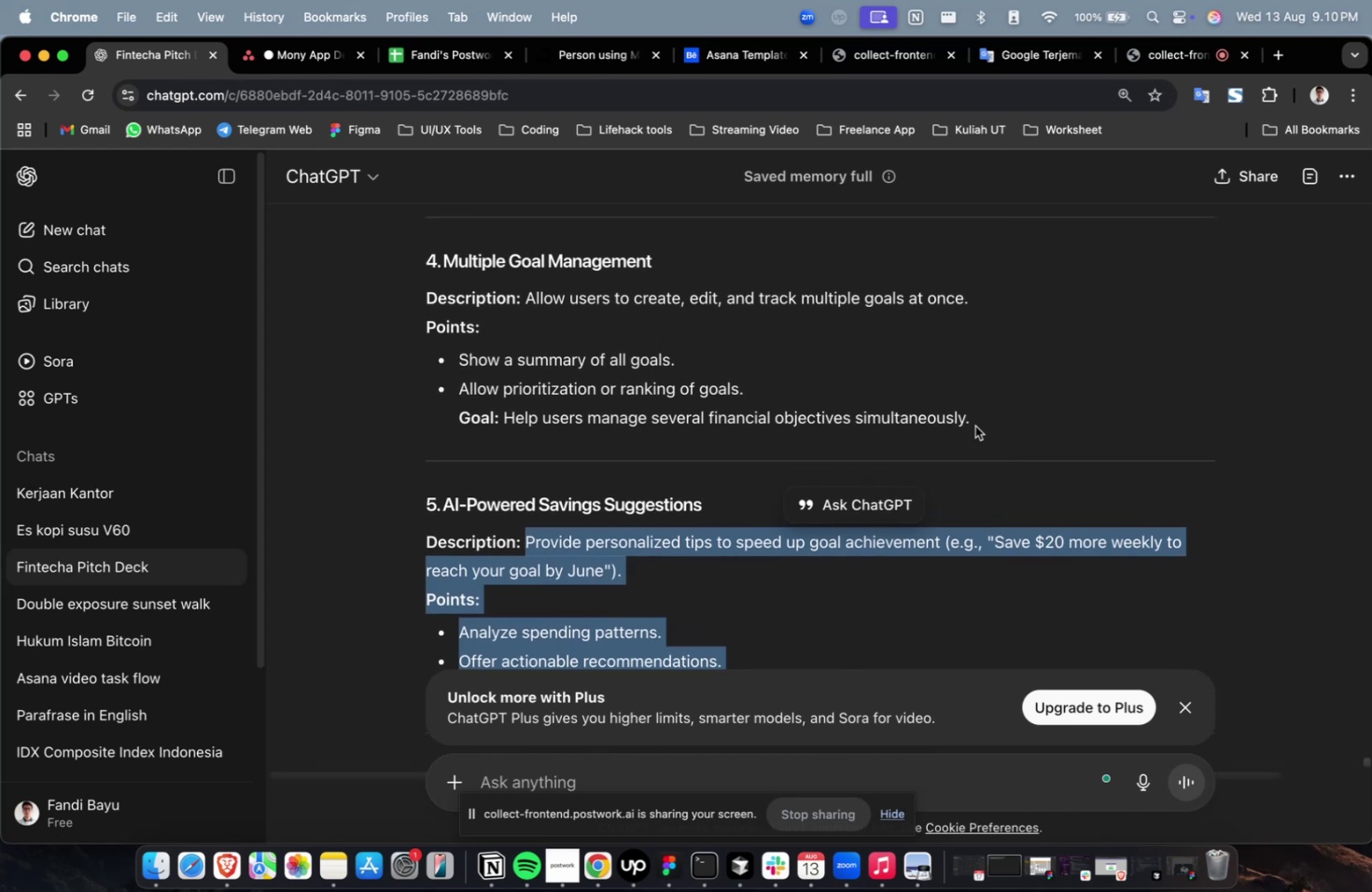 
left_click_drag(start_coordinate=[996, 422], to_coordinate=[523, 301])
 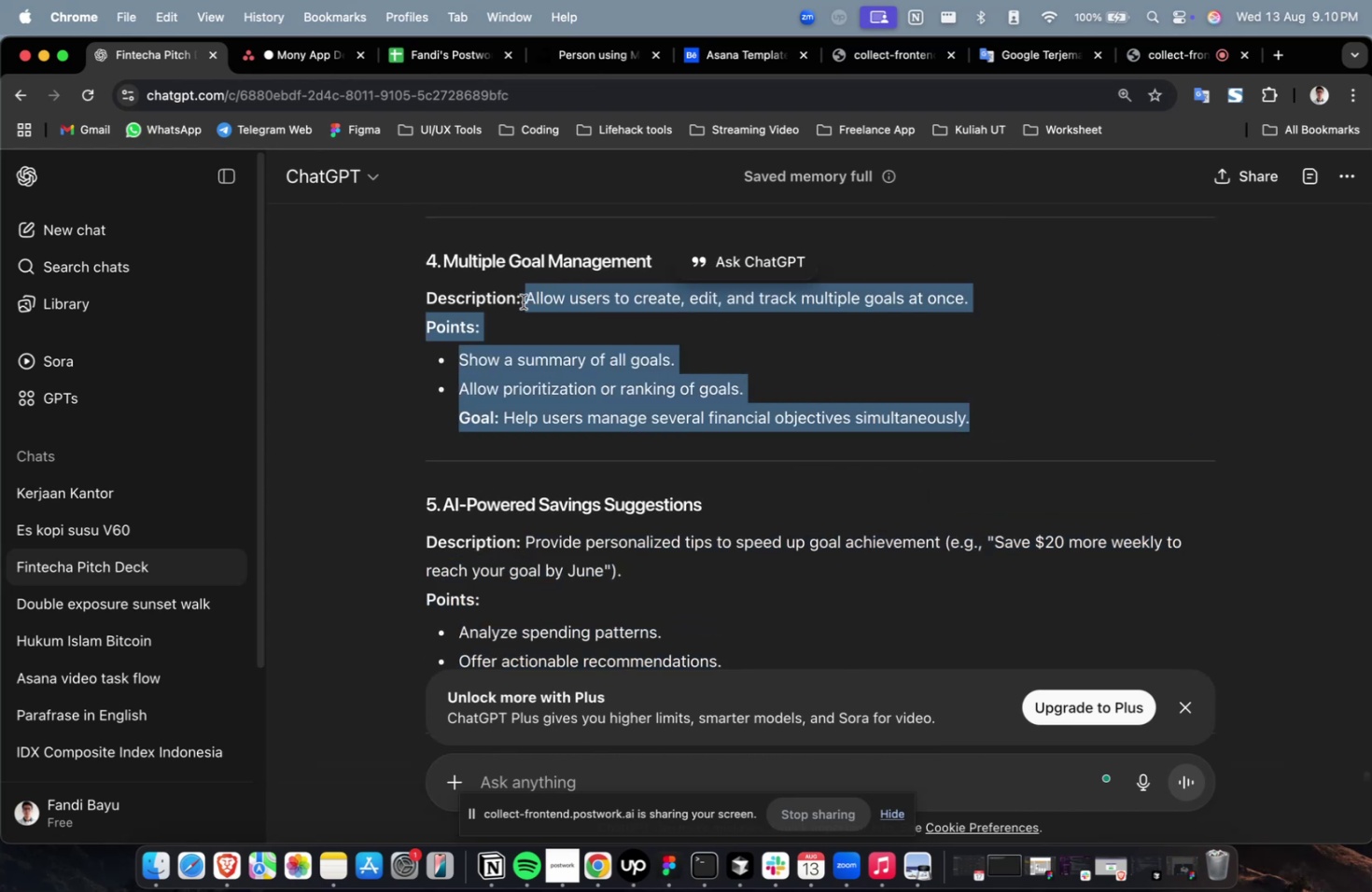 
key(Meta+C)
 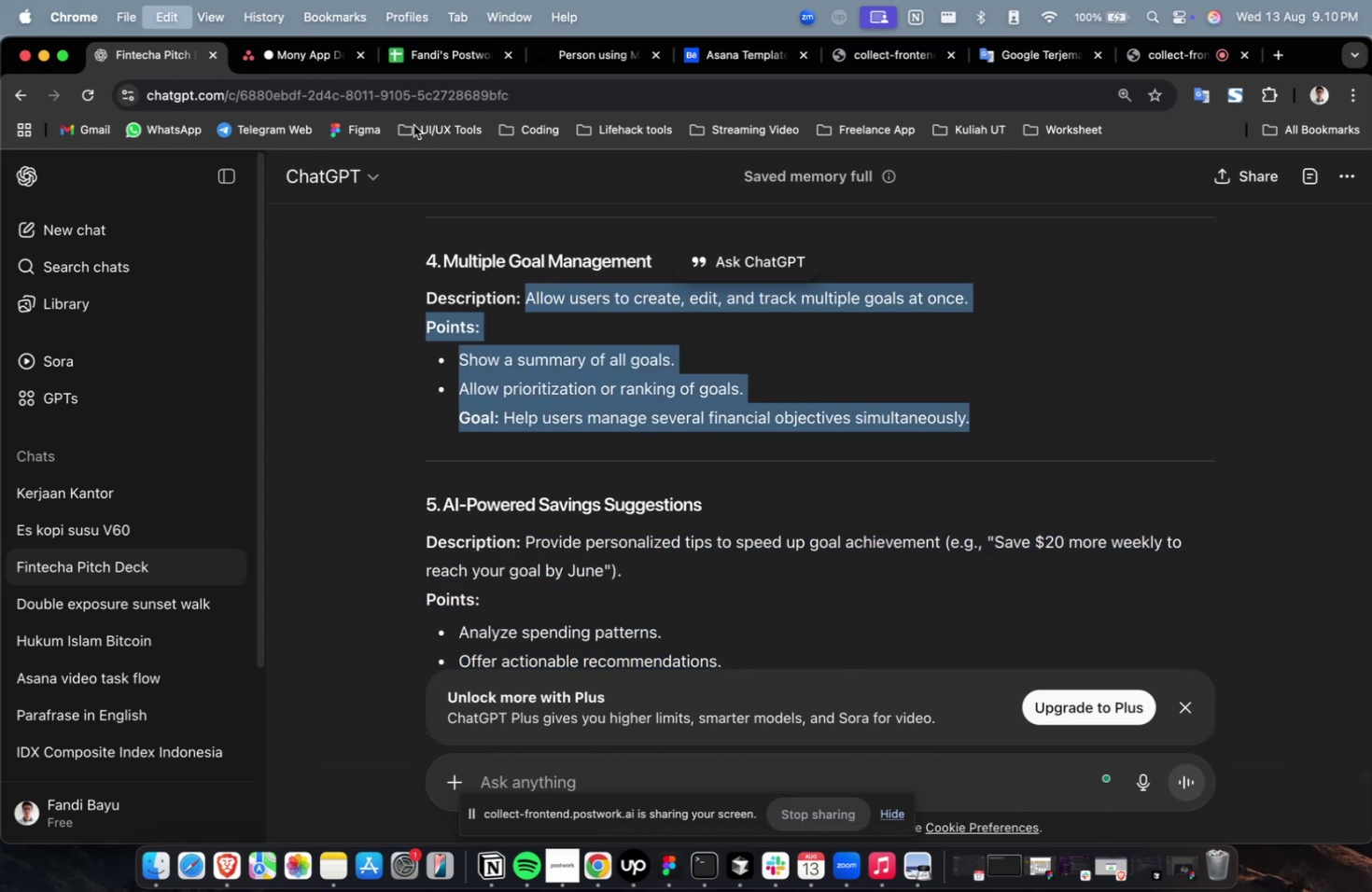 
key(Meta+C)
 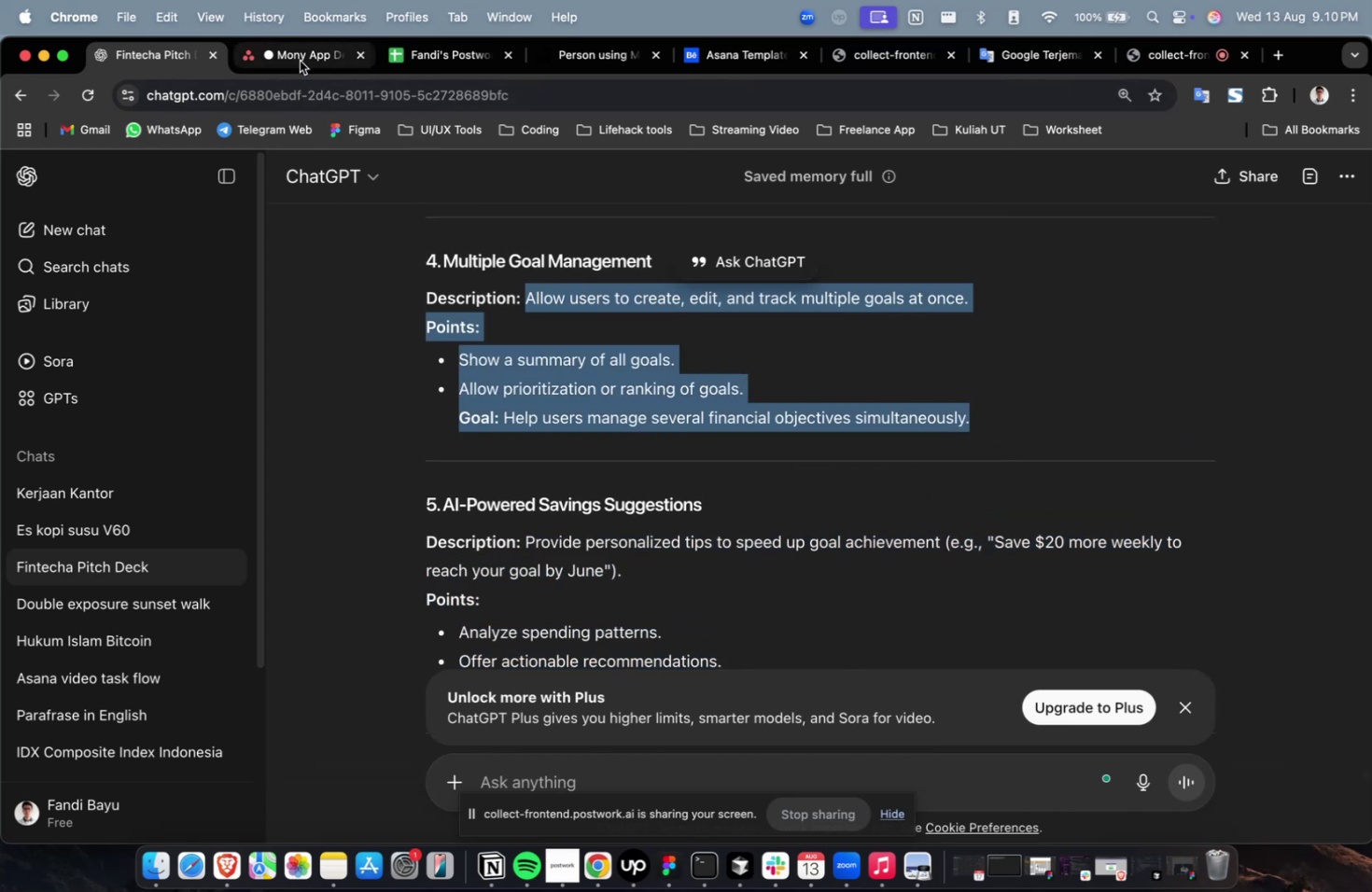 
left_click([300, 61])
 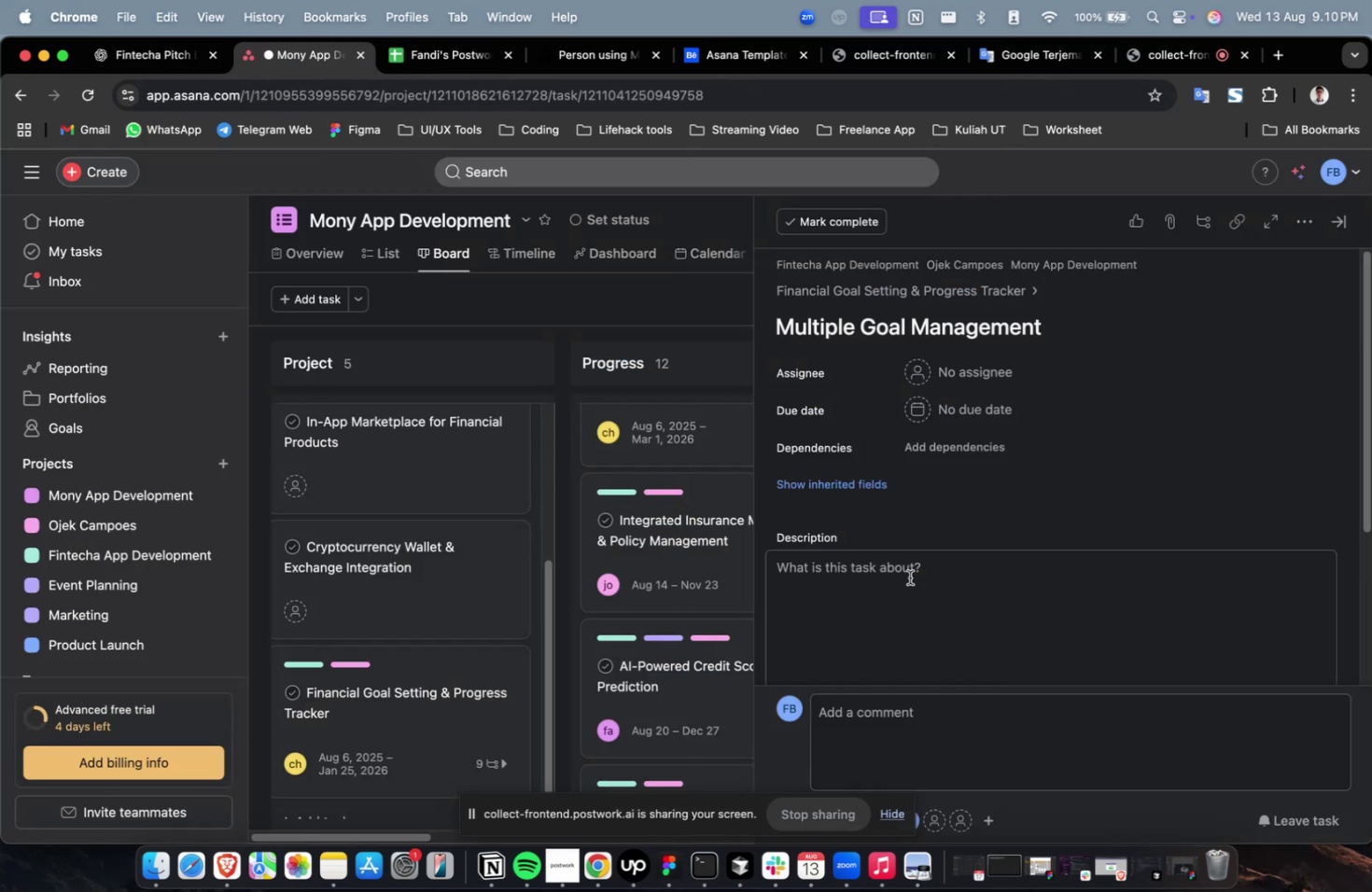 
key(Meta+CommandLeft)
 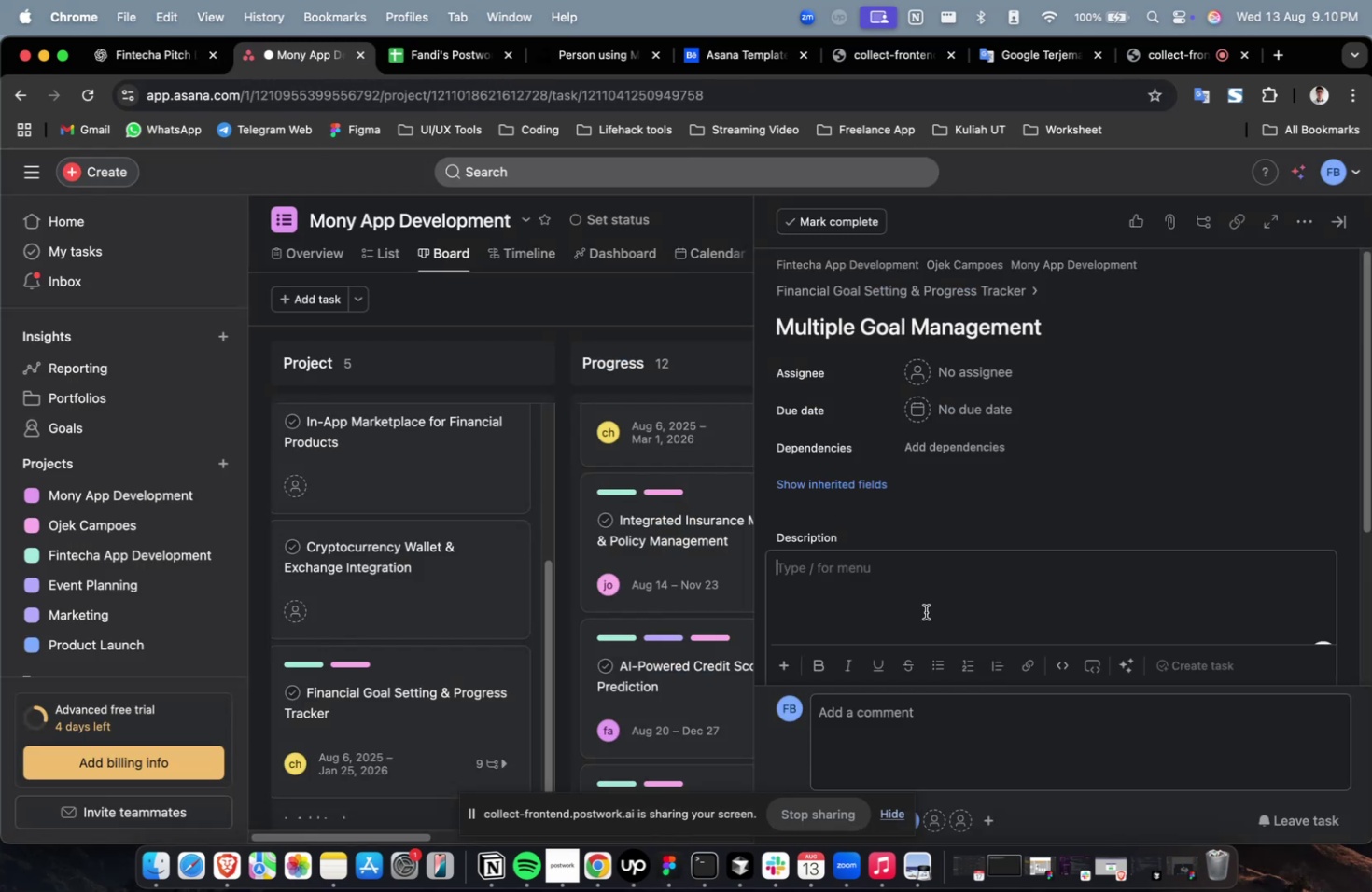 
double_click([925, 611])
 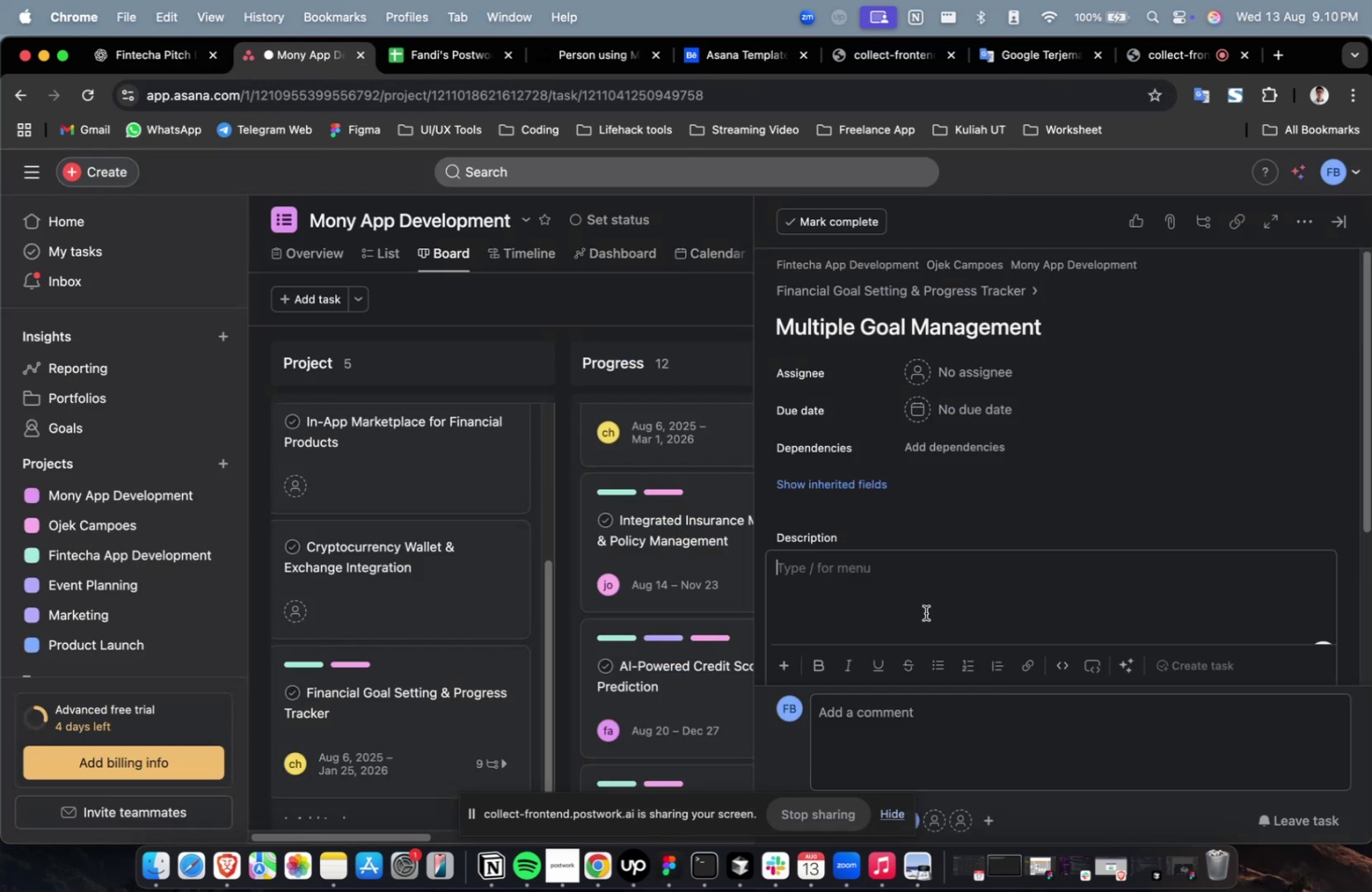 
key(Meta+V)
 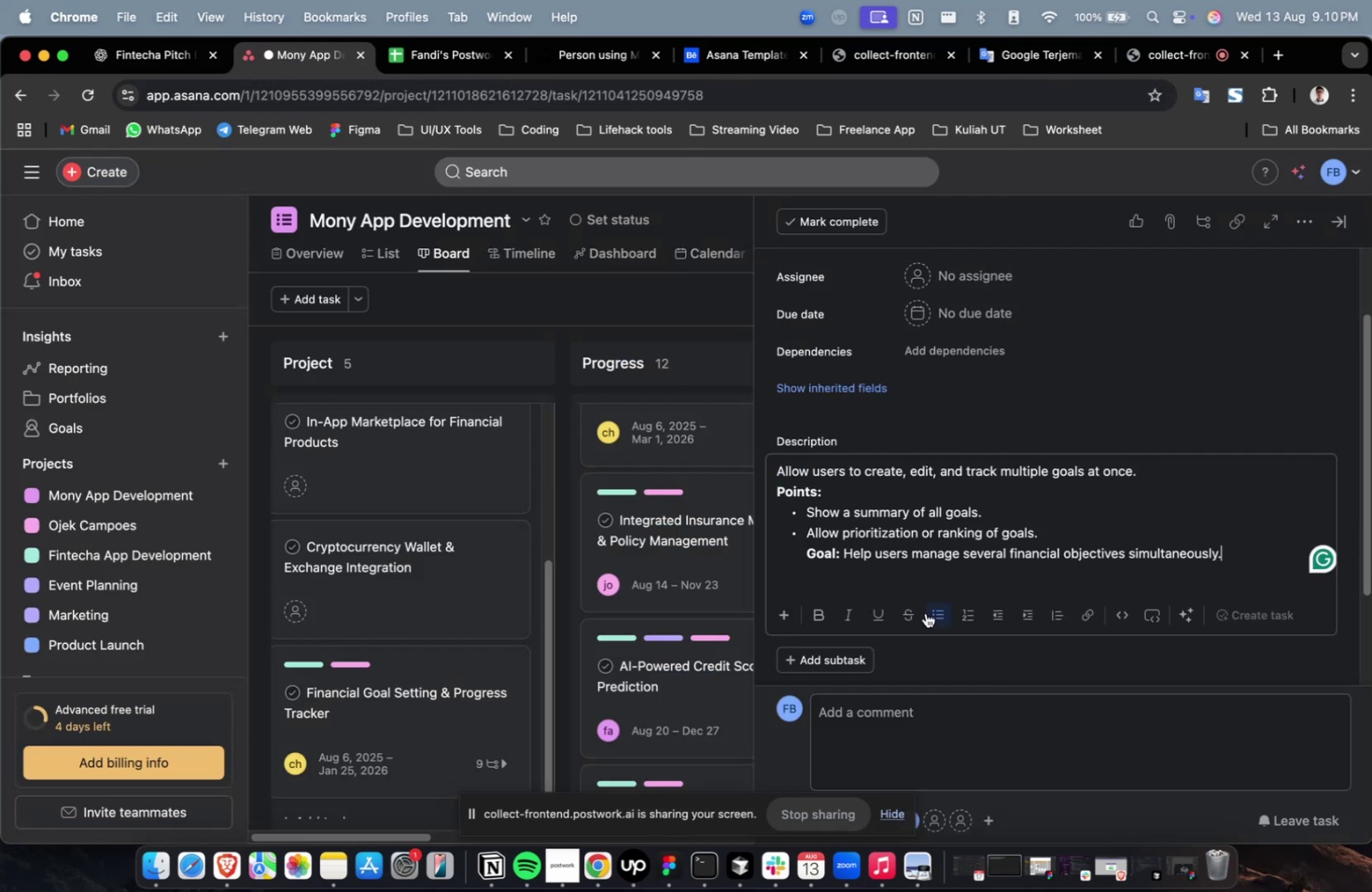 
scroll: coordinate [925, 612], scroll_direction: up, amount: 12.0
 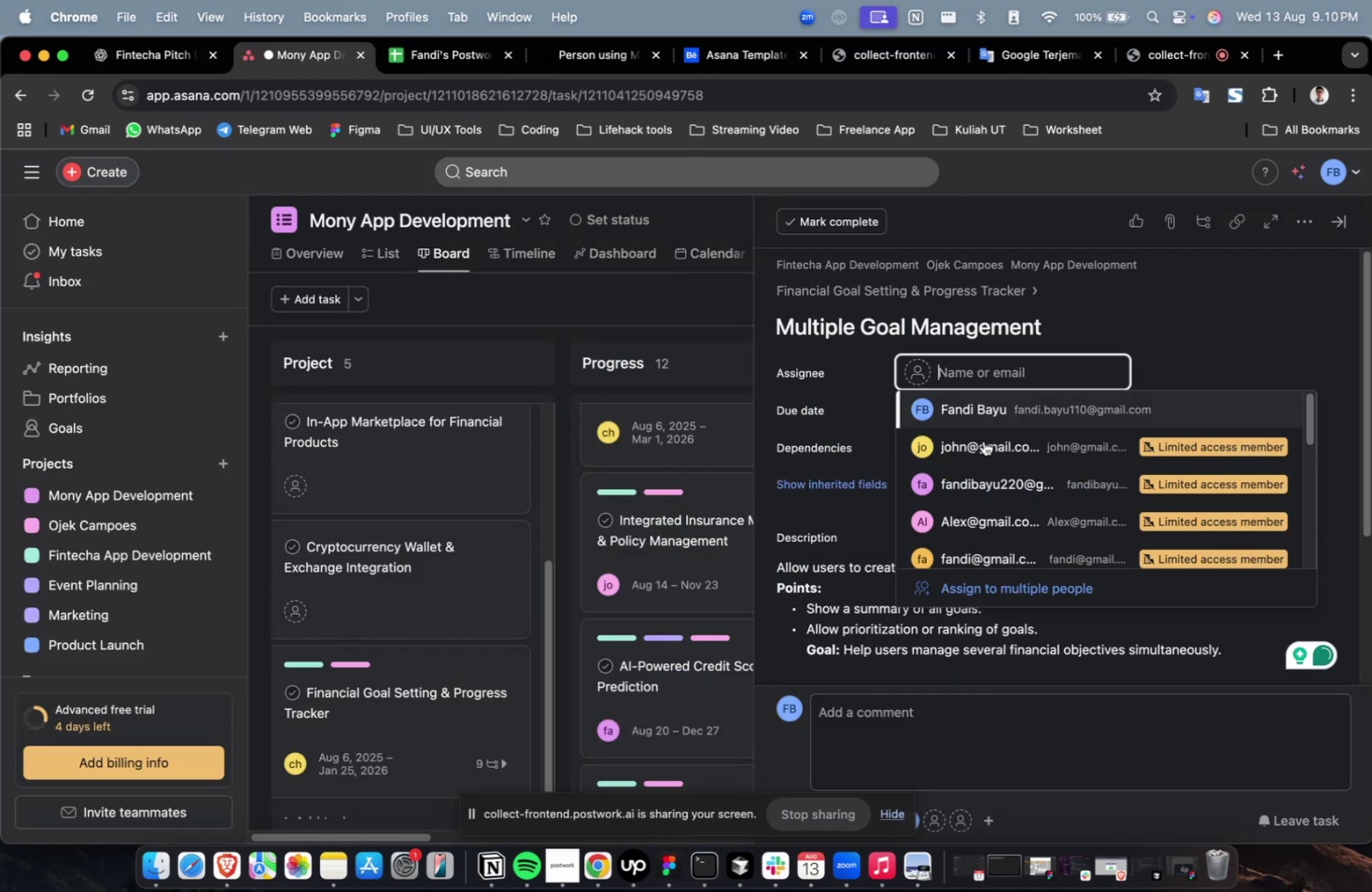 
left_click([980, 482])
 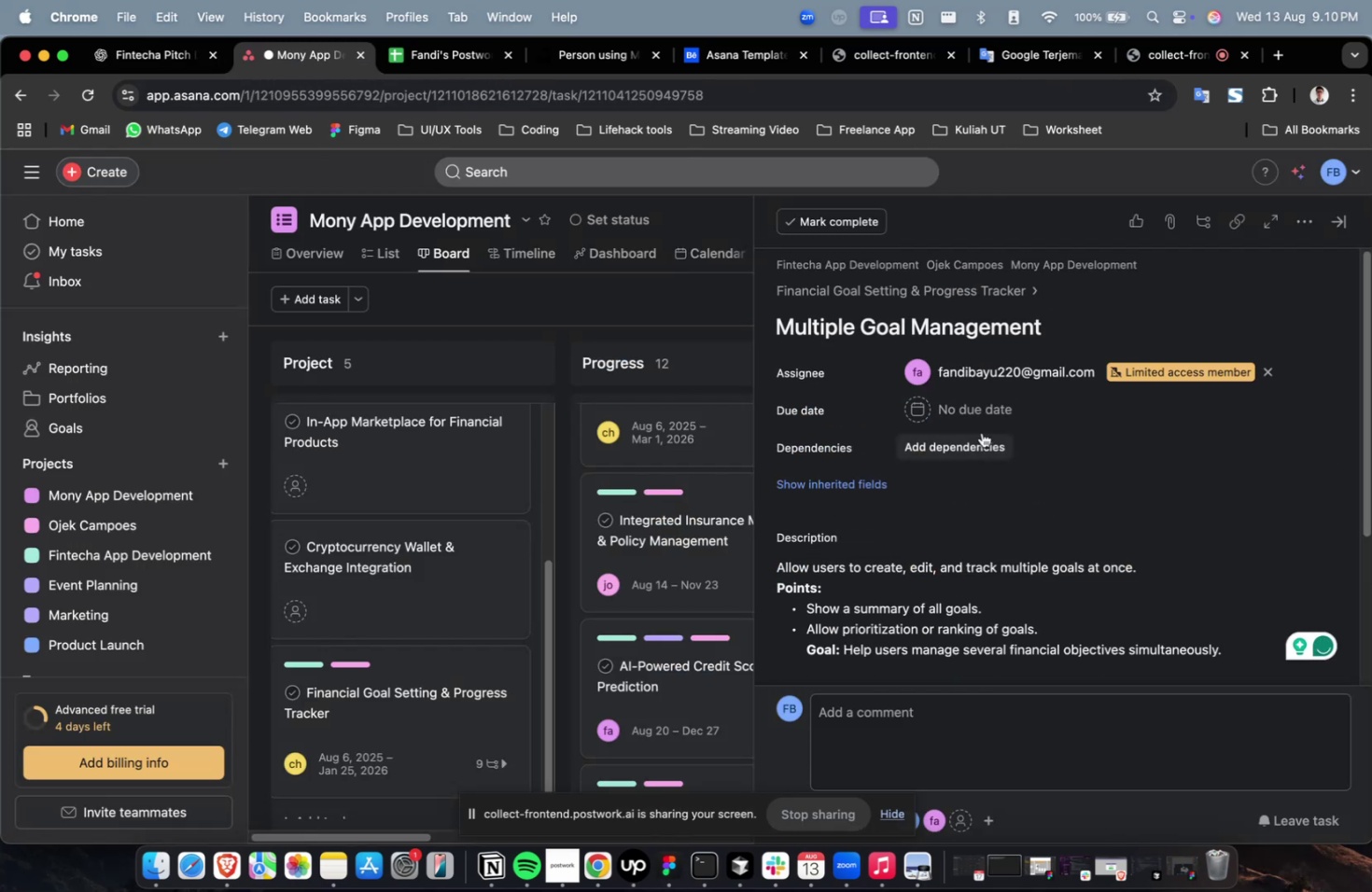 
double_click([980, 430])
 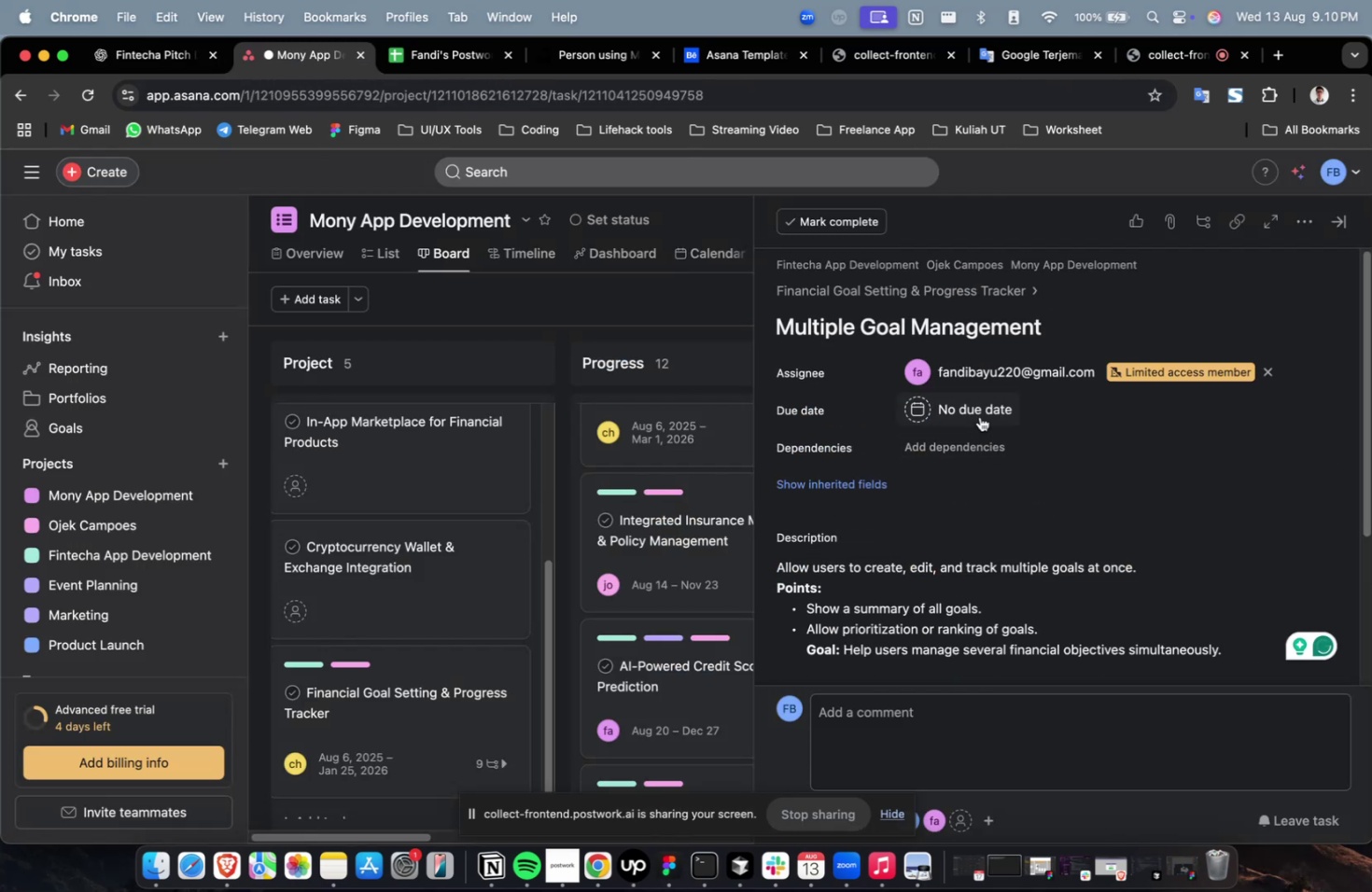 
triple_click([979, 416])
 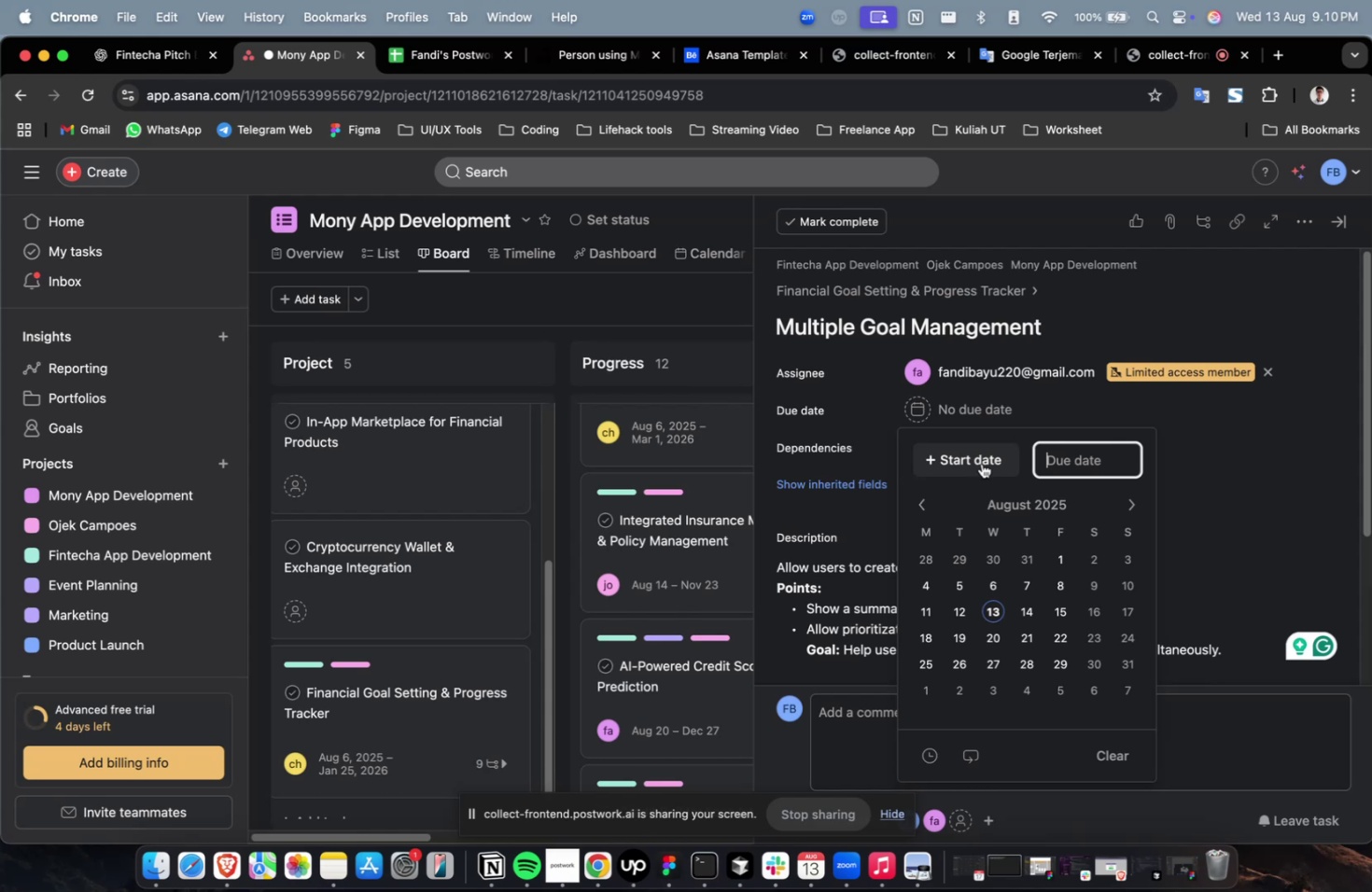 
left_click([985, 469])
 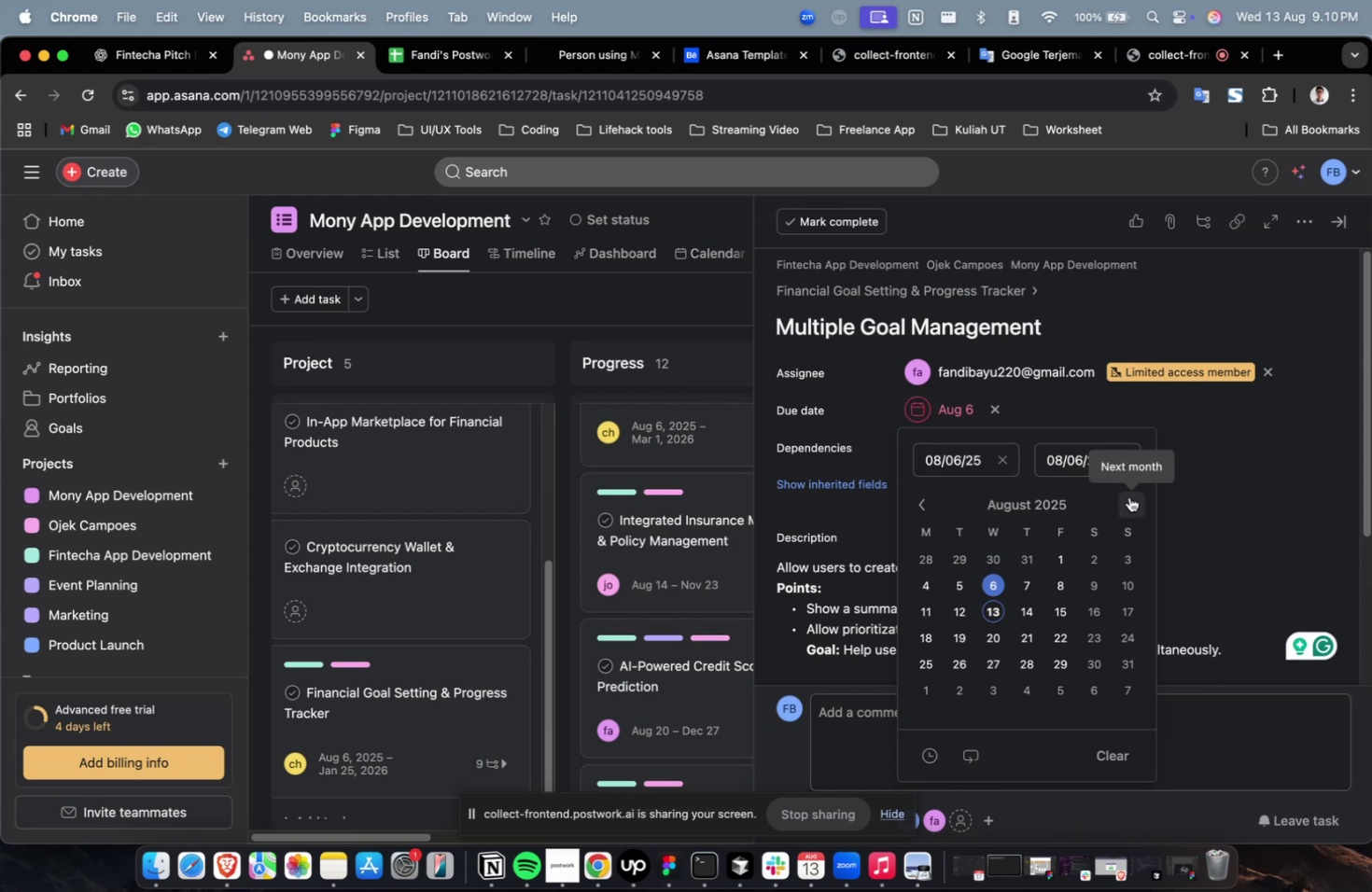 
triple_click([1129, 498])
 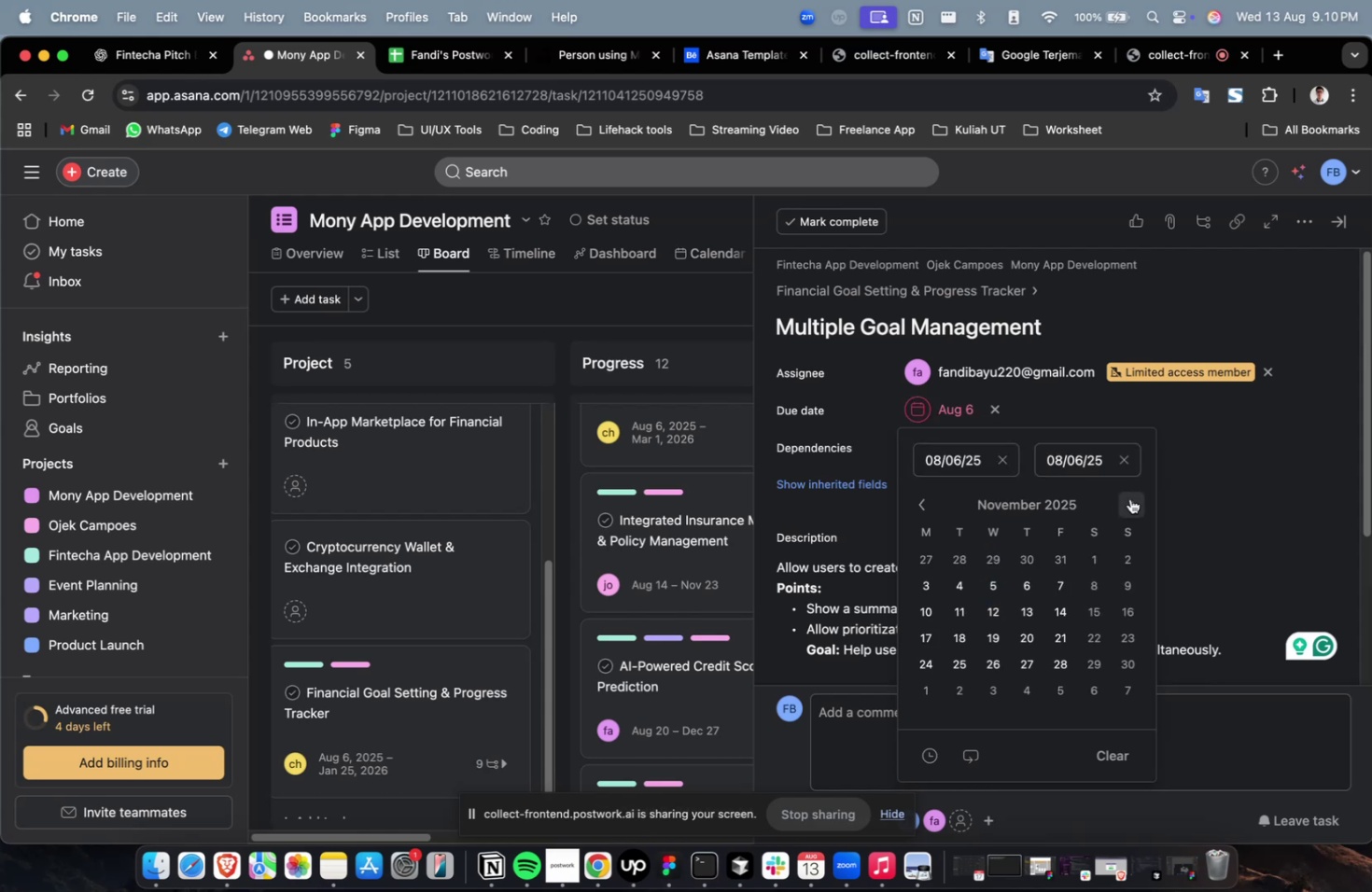 
triple_click([1129, 498])
 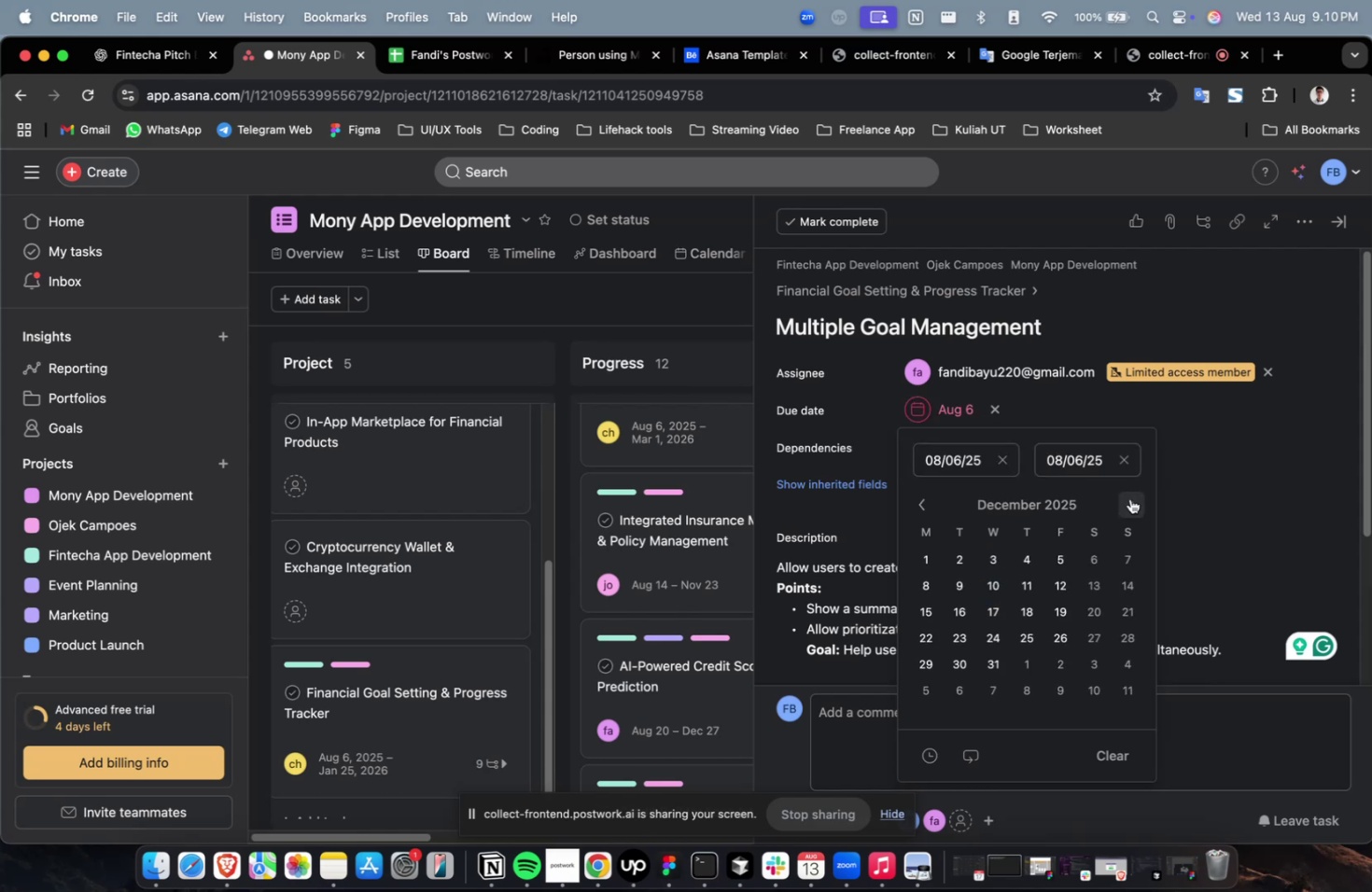 
triple_click([1129, 498])
 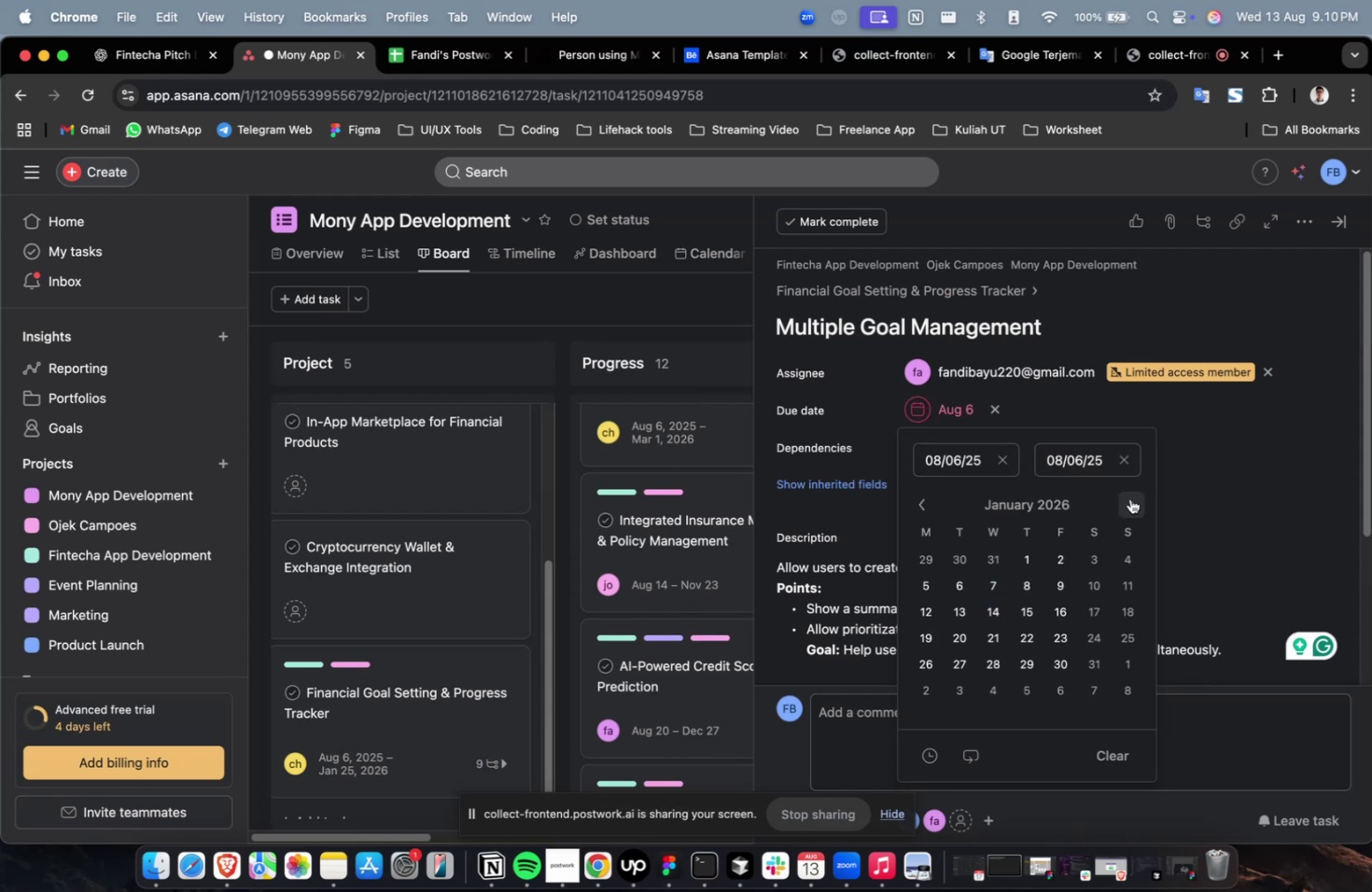 
triple_click([1129, 498])
 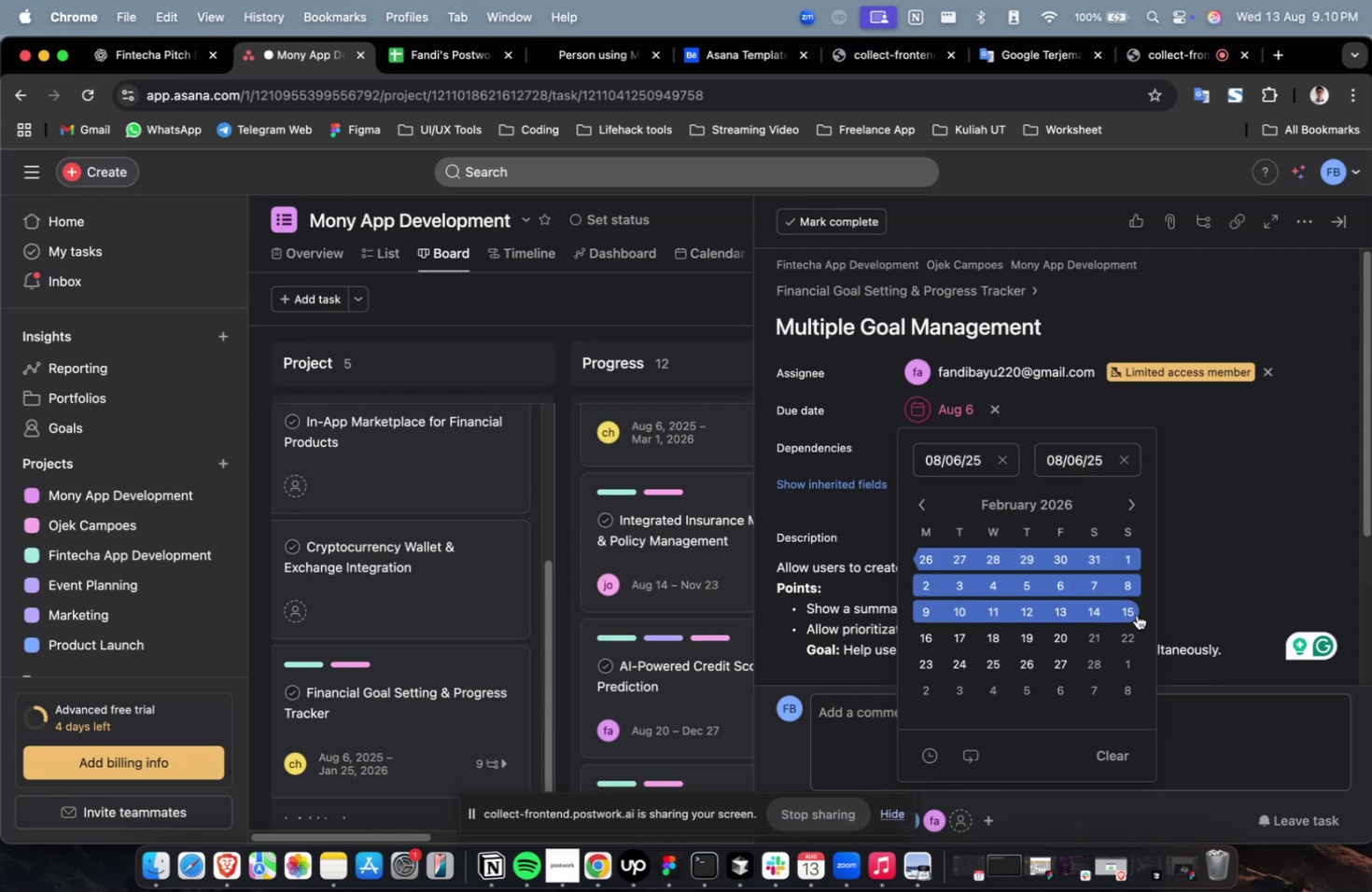 
left_click([1136, 614])
 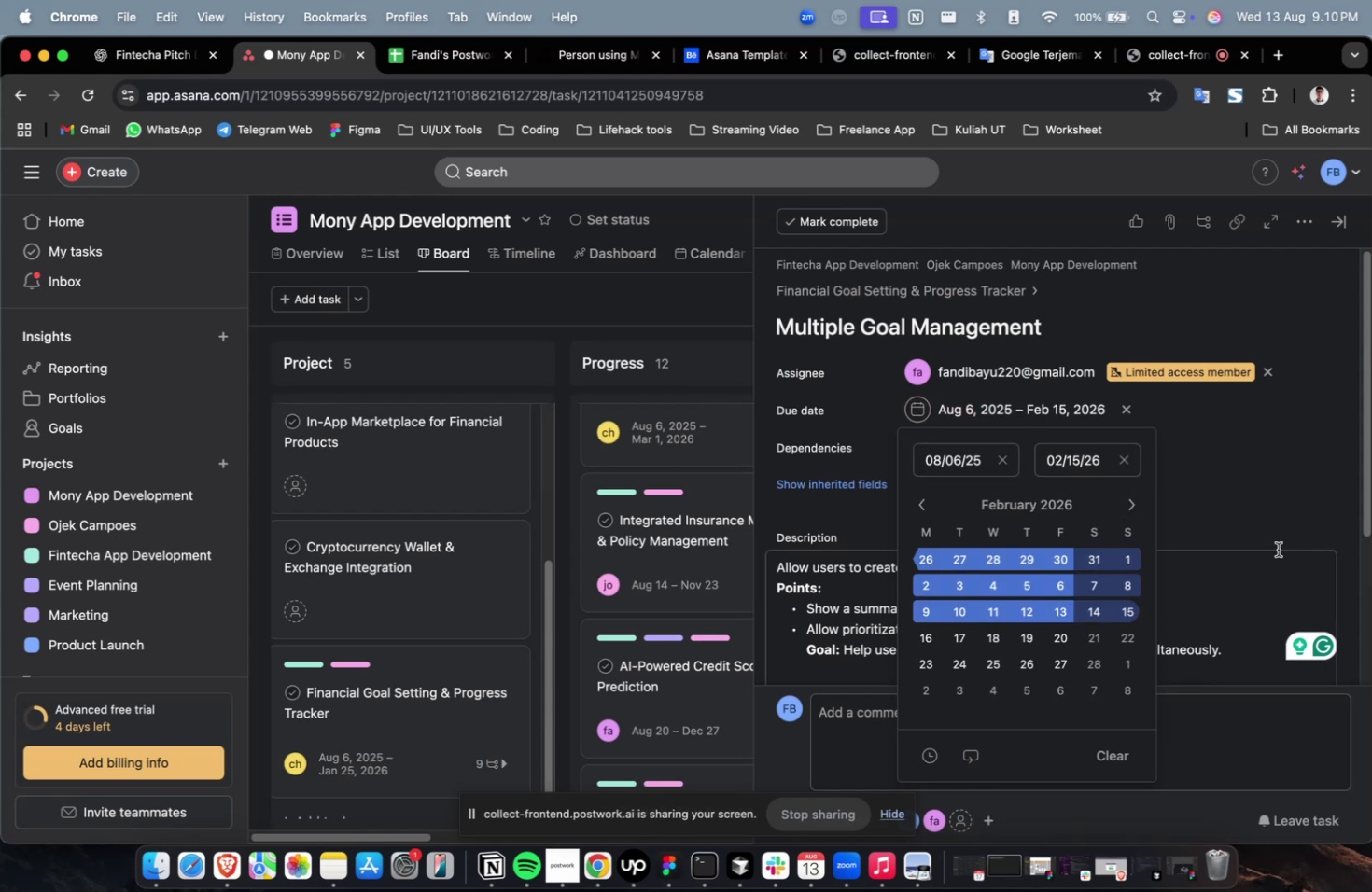 
left_click([1227, 512])
 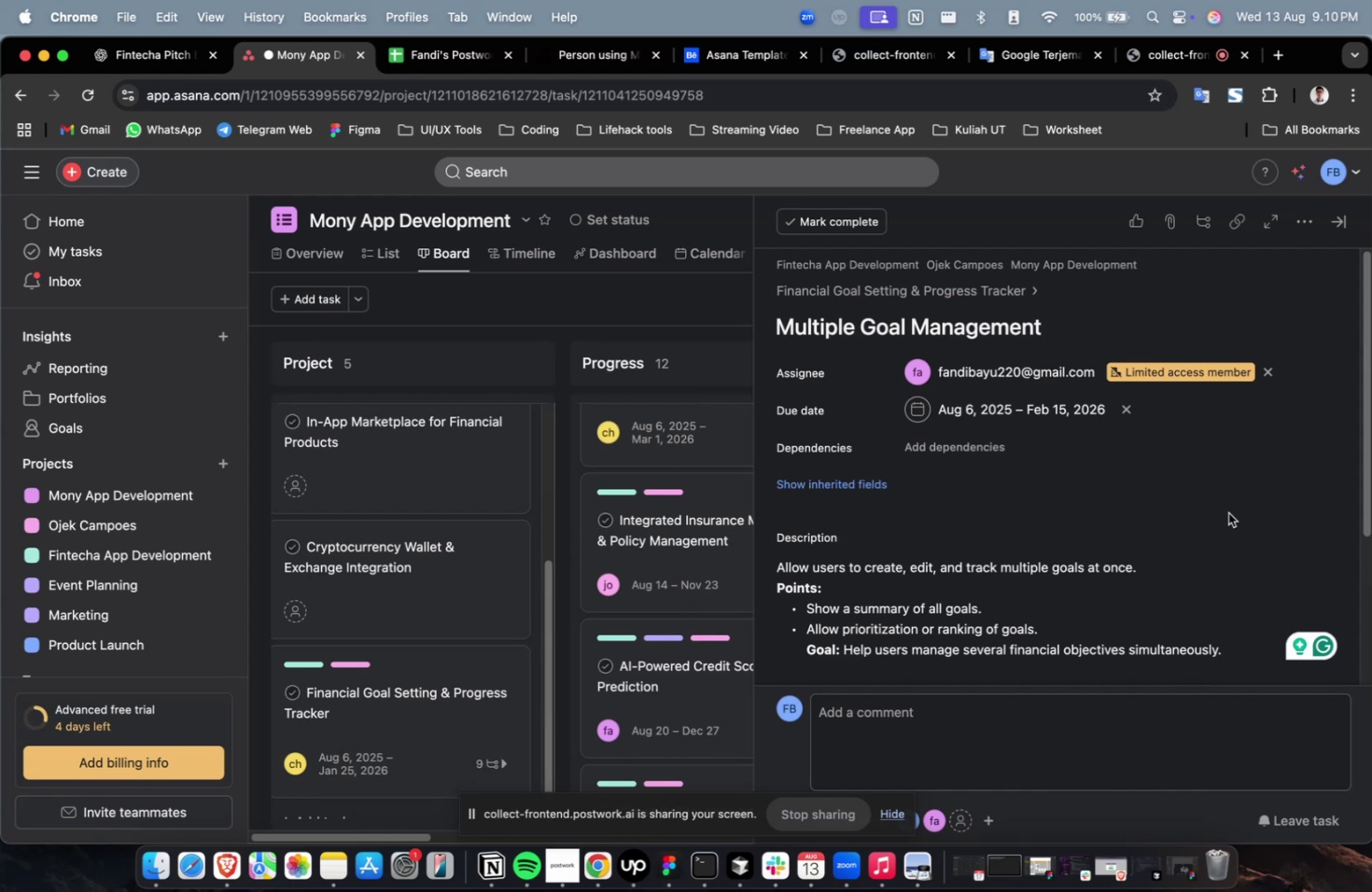 
wait(10.46)
 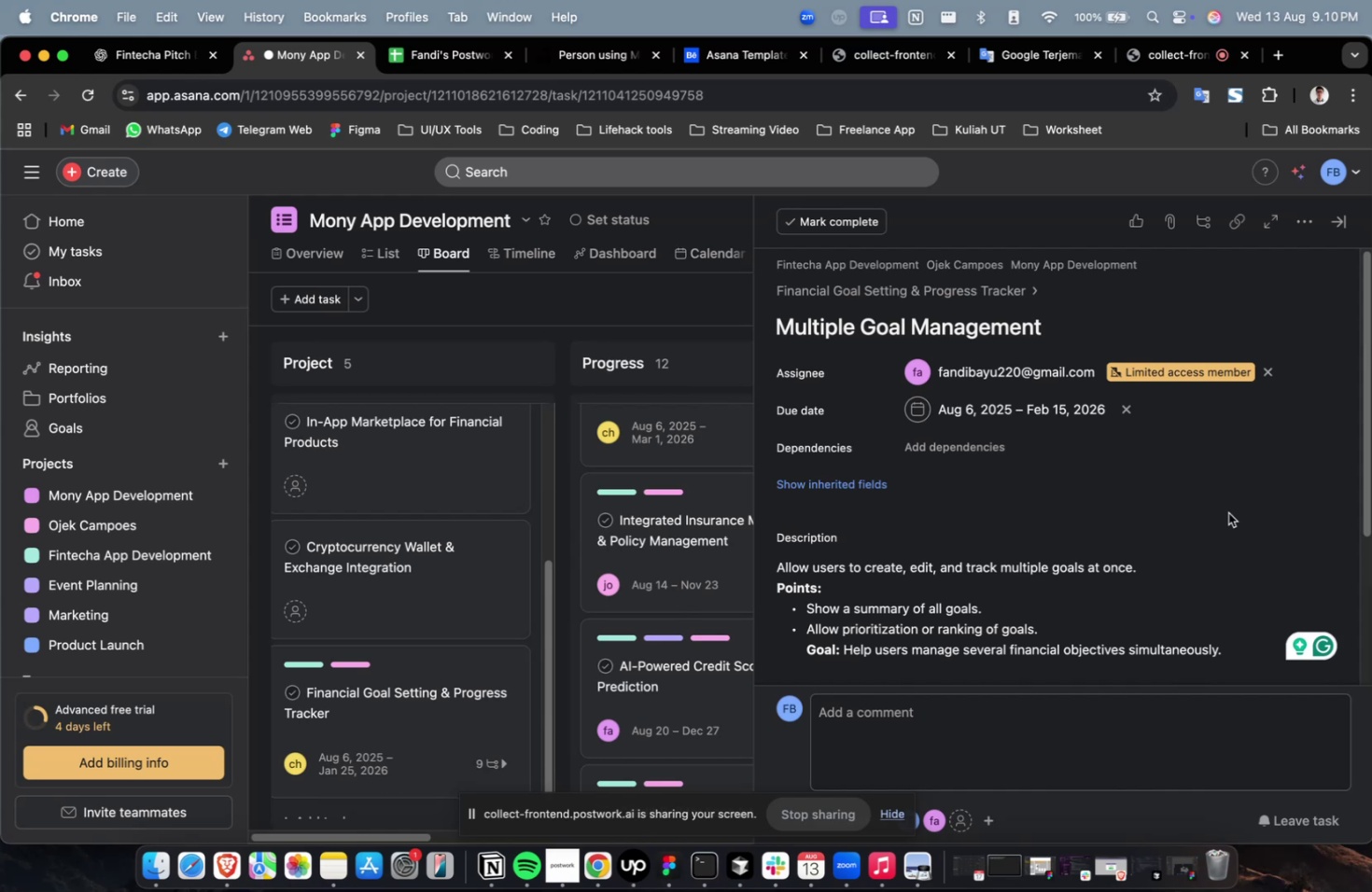 
left_click([965, 440])
 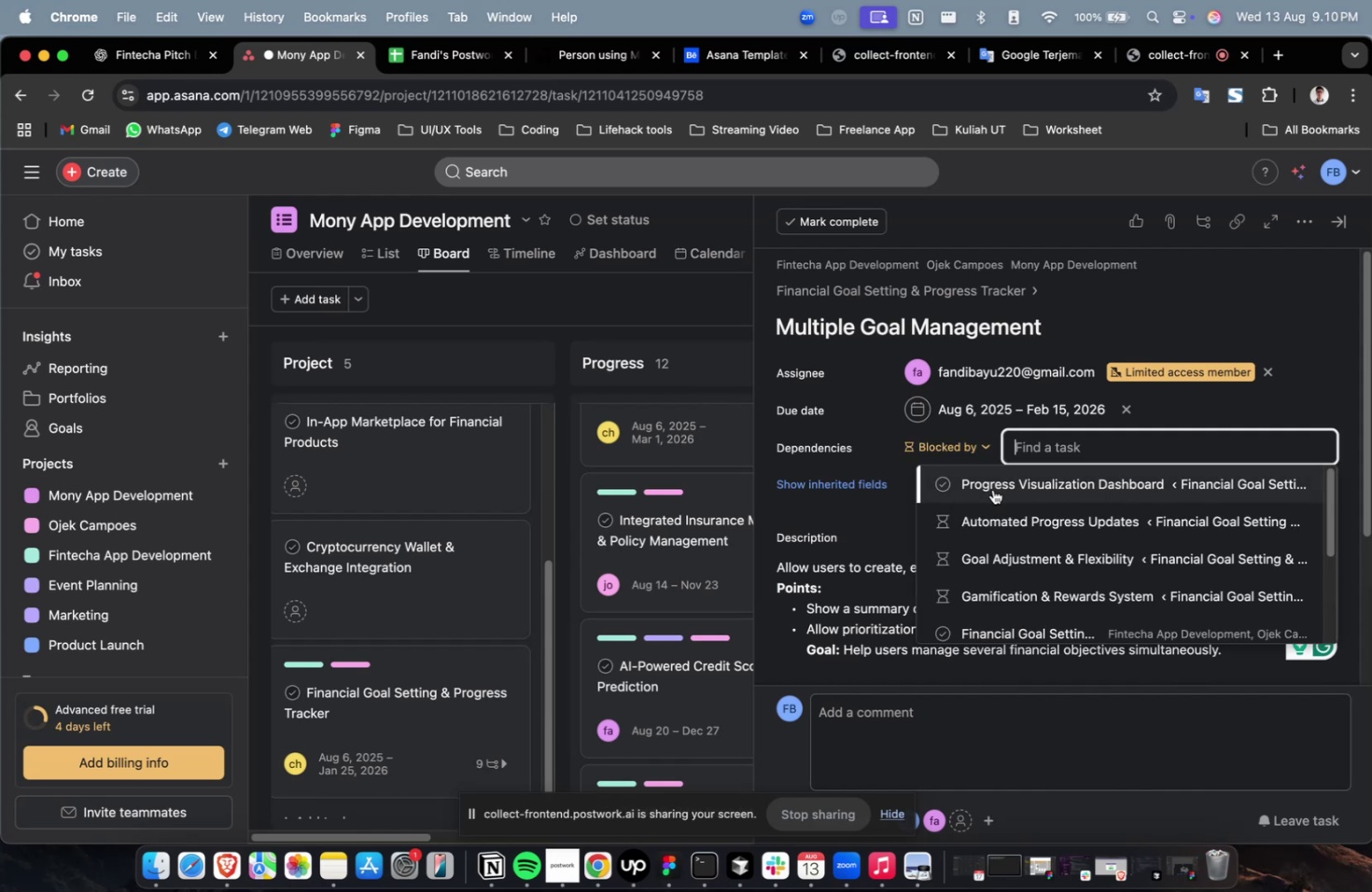 
double_click([992, 489])
 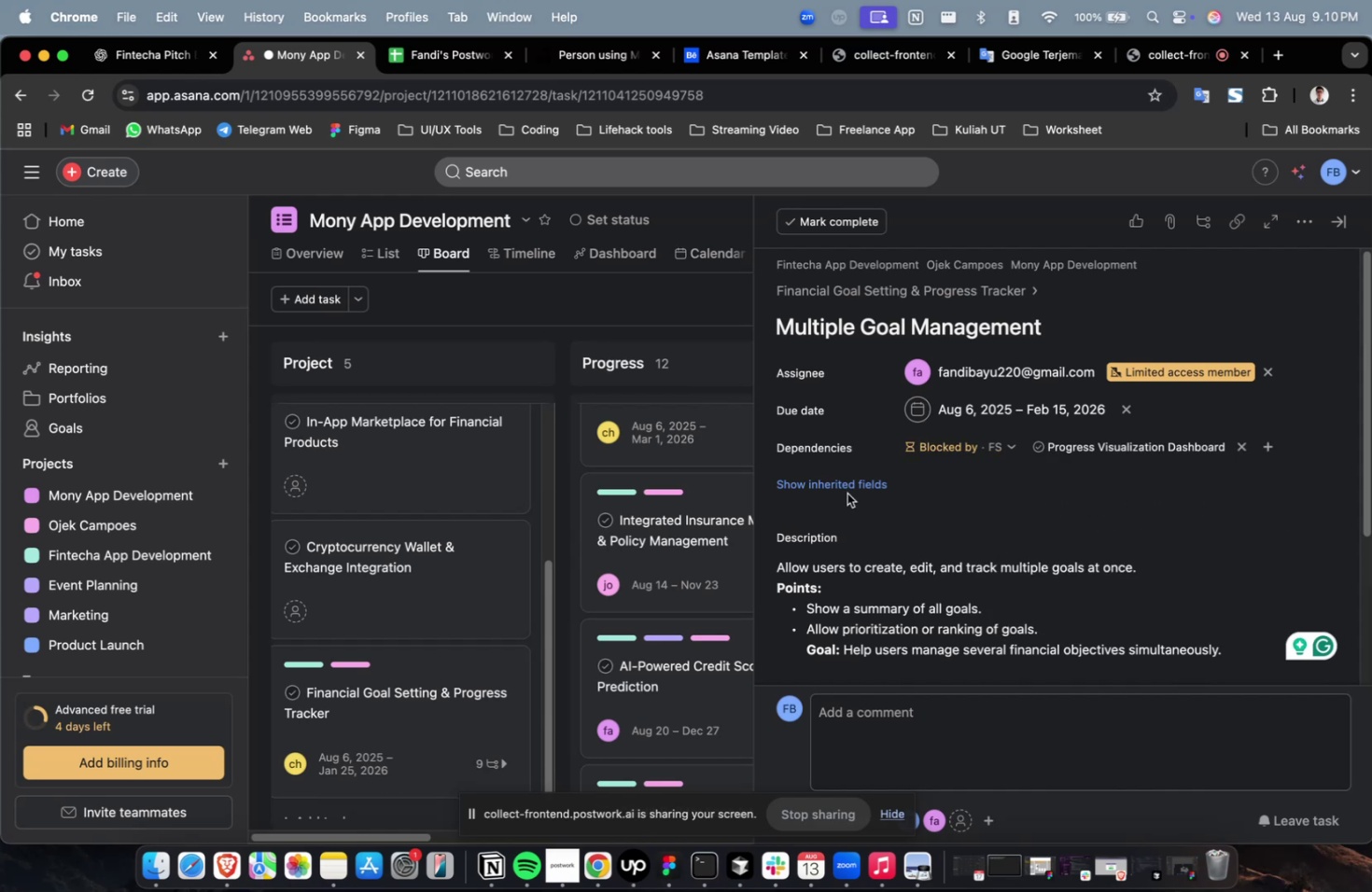 
left_click([847, 486])
 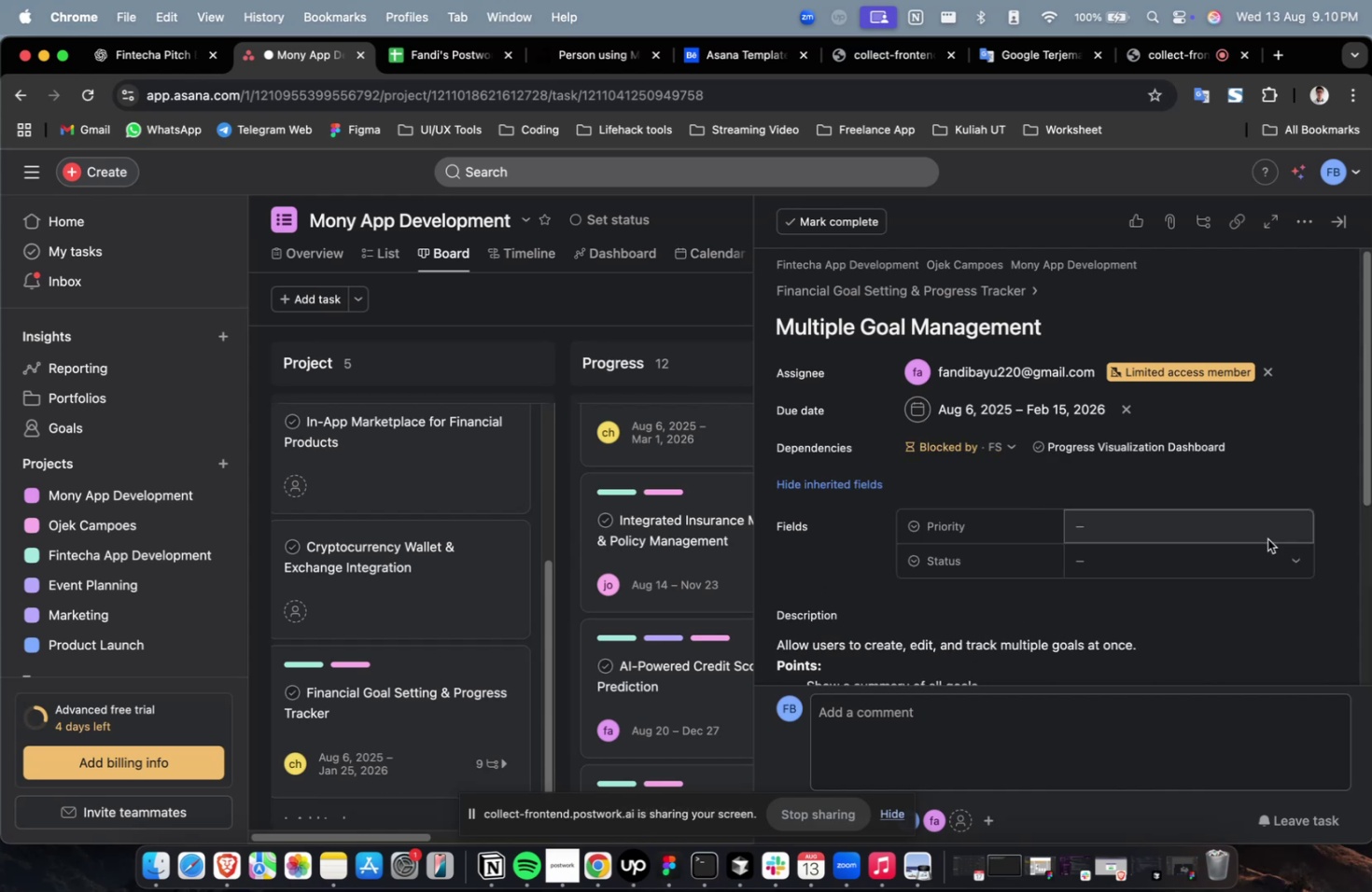 
left_click([1256, 530])
 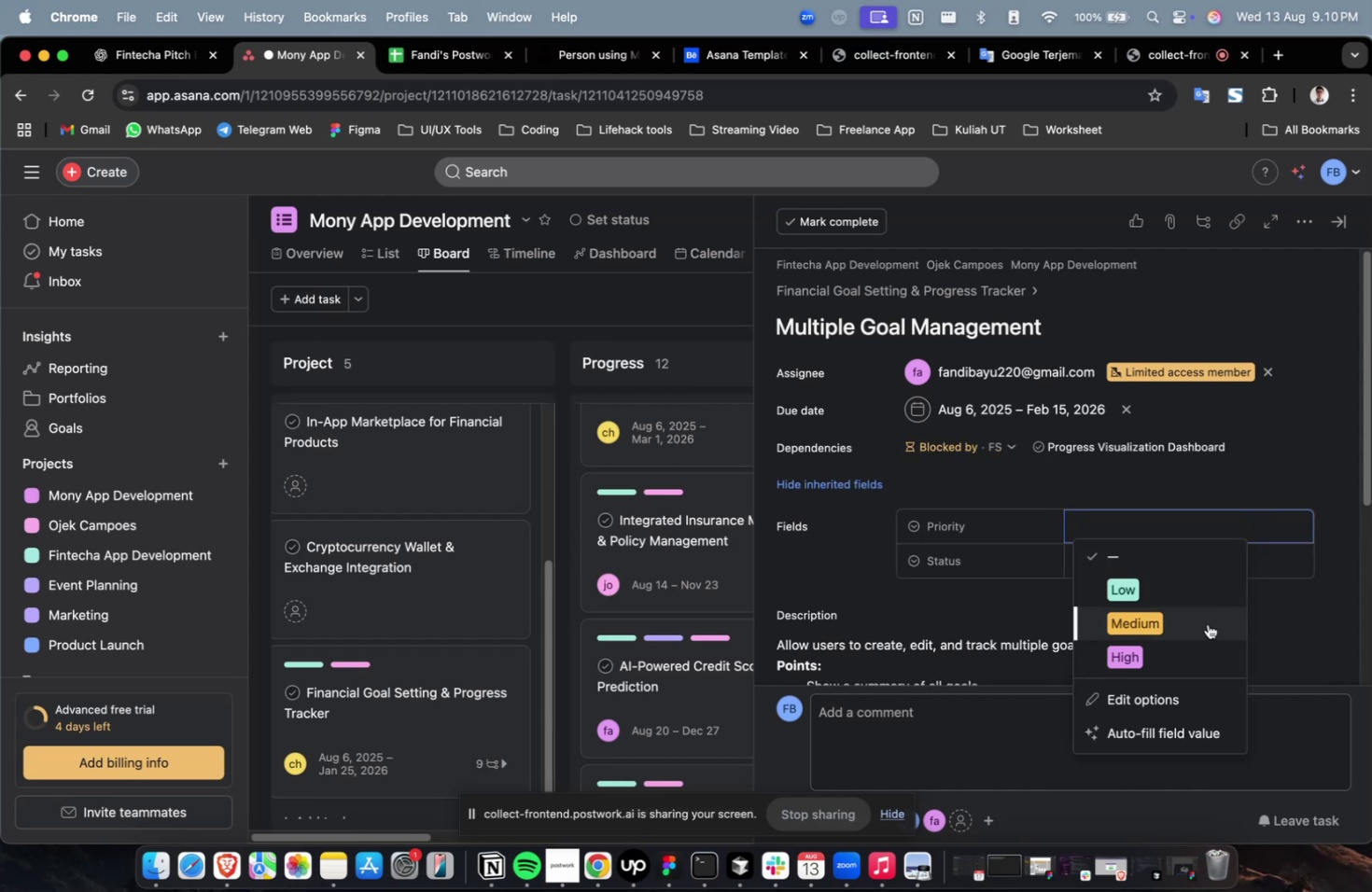 
left_click([1202, 629])
 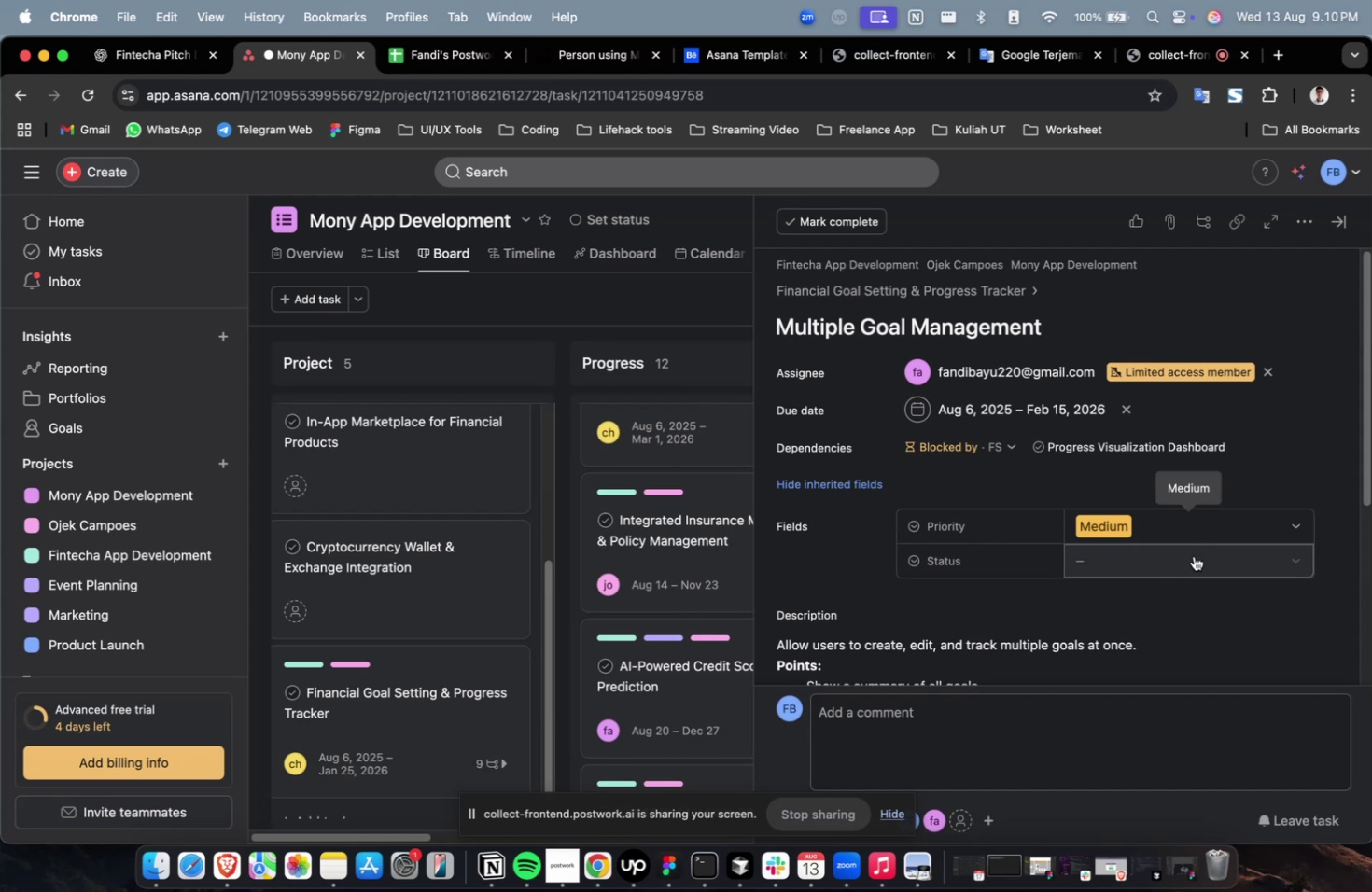 
double_click([1139, 613])
 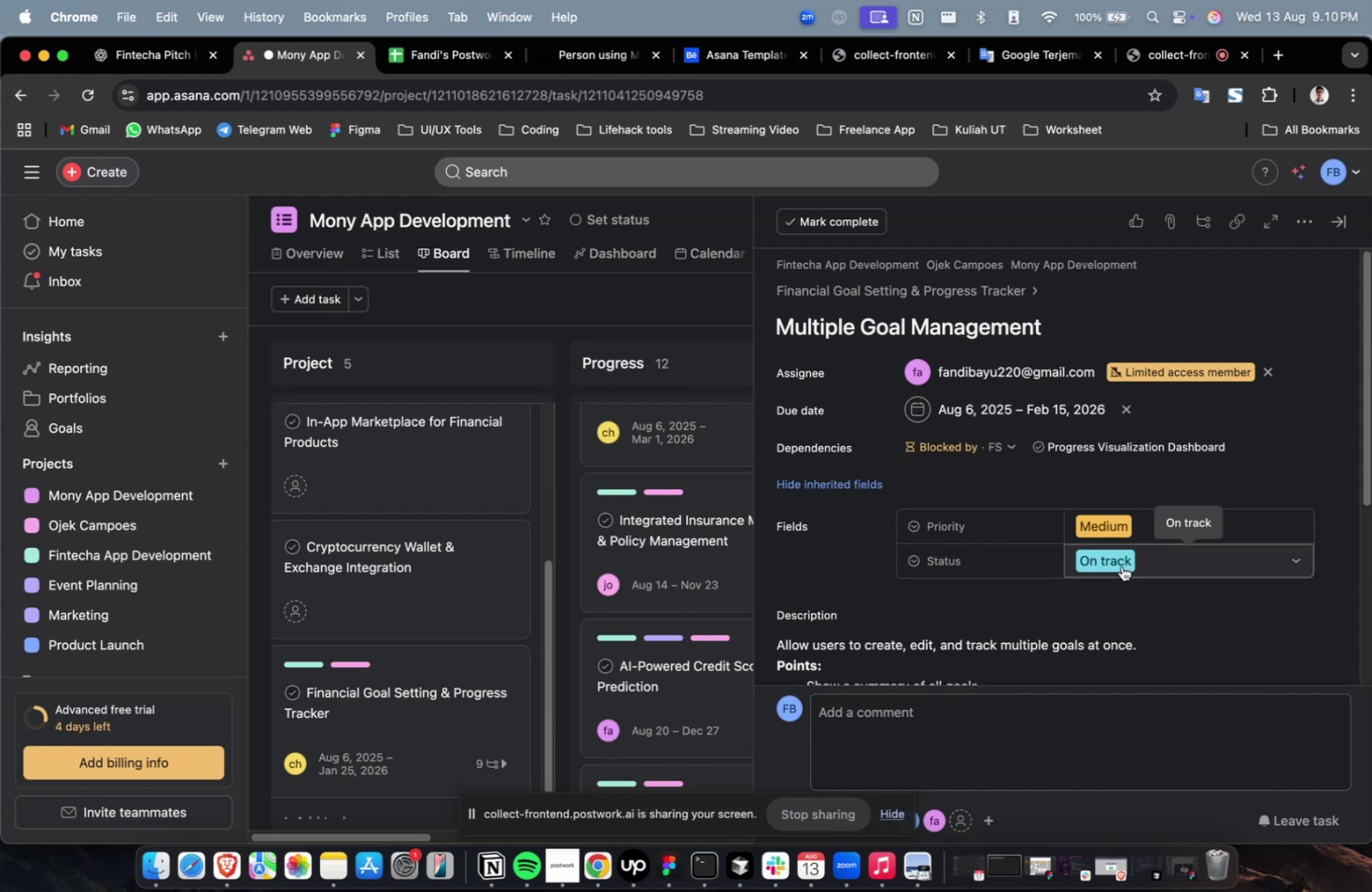 
wait(5.91)
 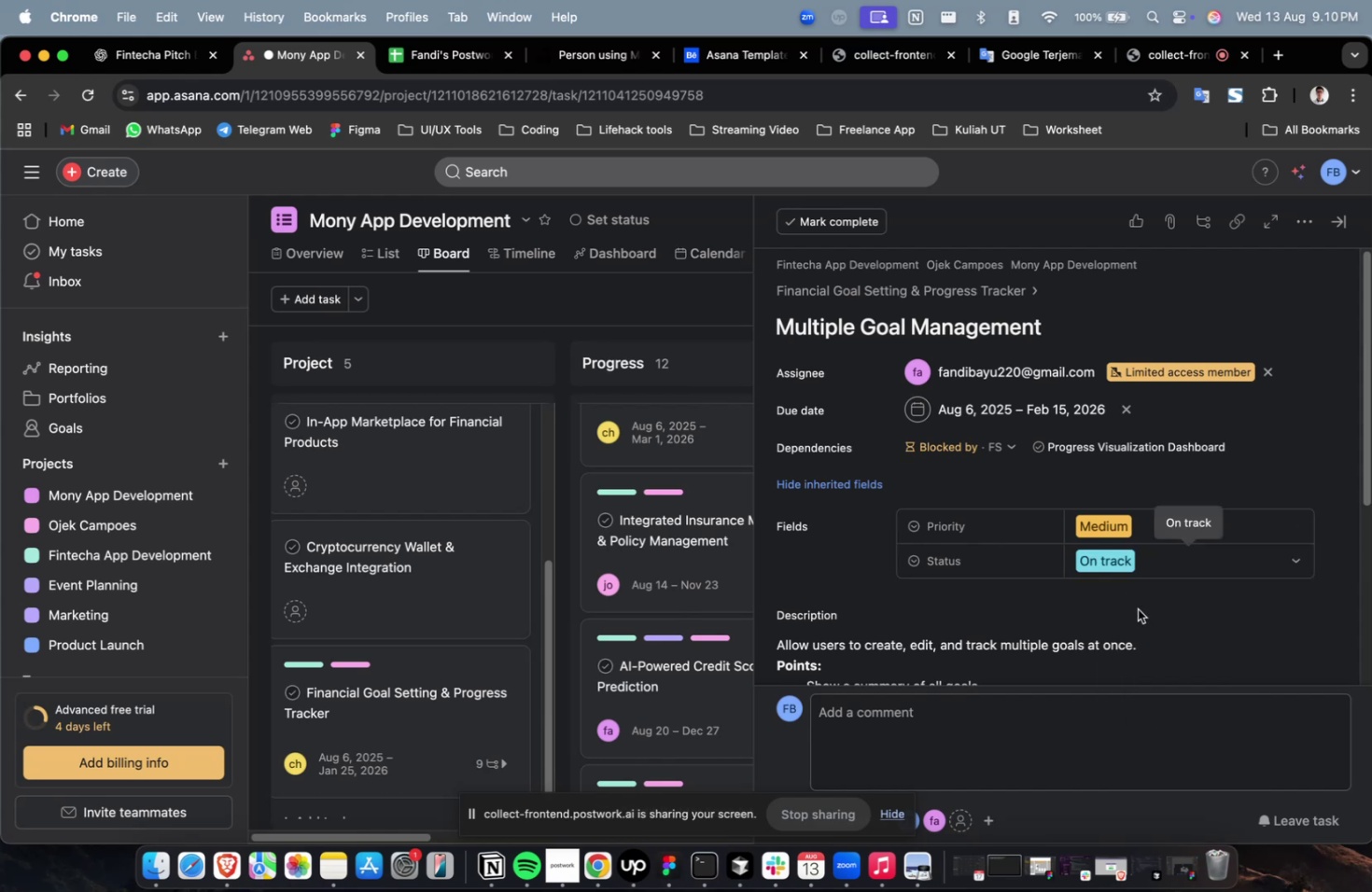 
scroll: coordinate [1240, 582], scroll_direction: down, amount: 2.0
 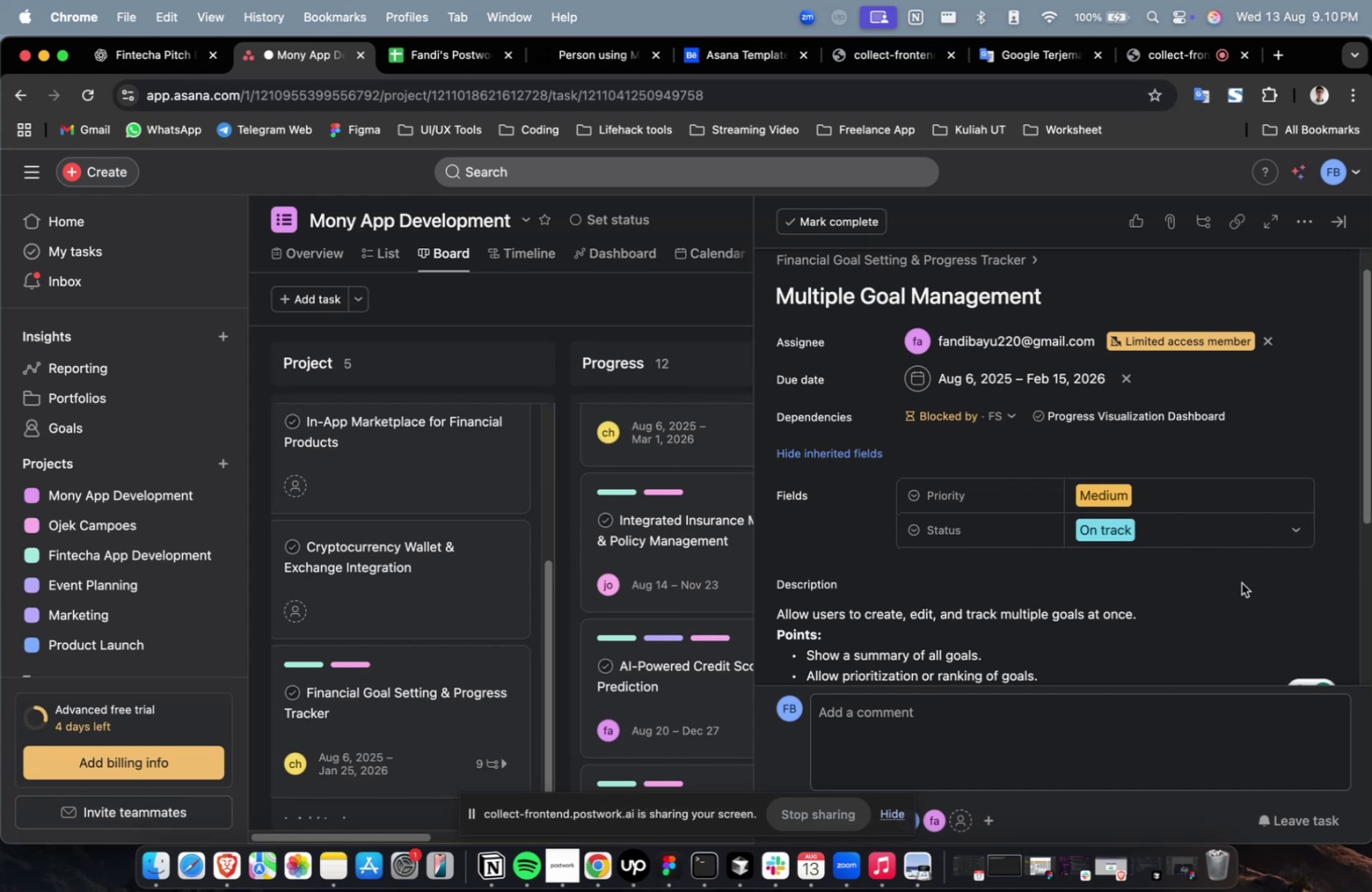 
wait(9.63)
 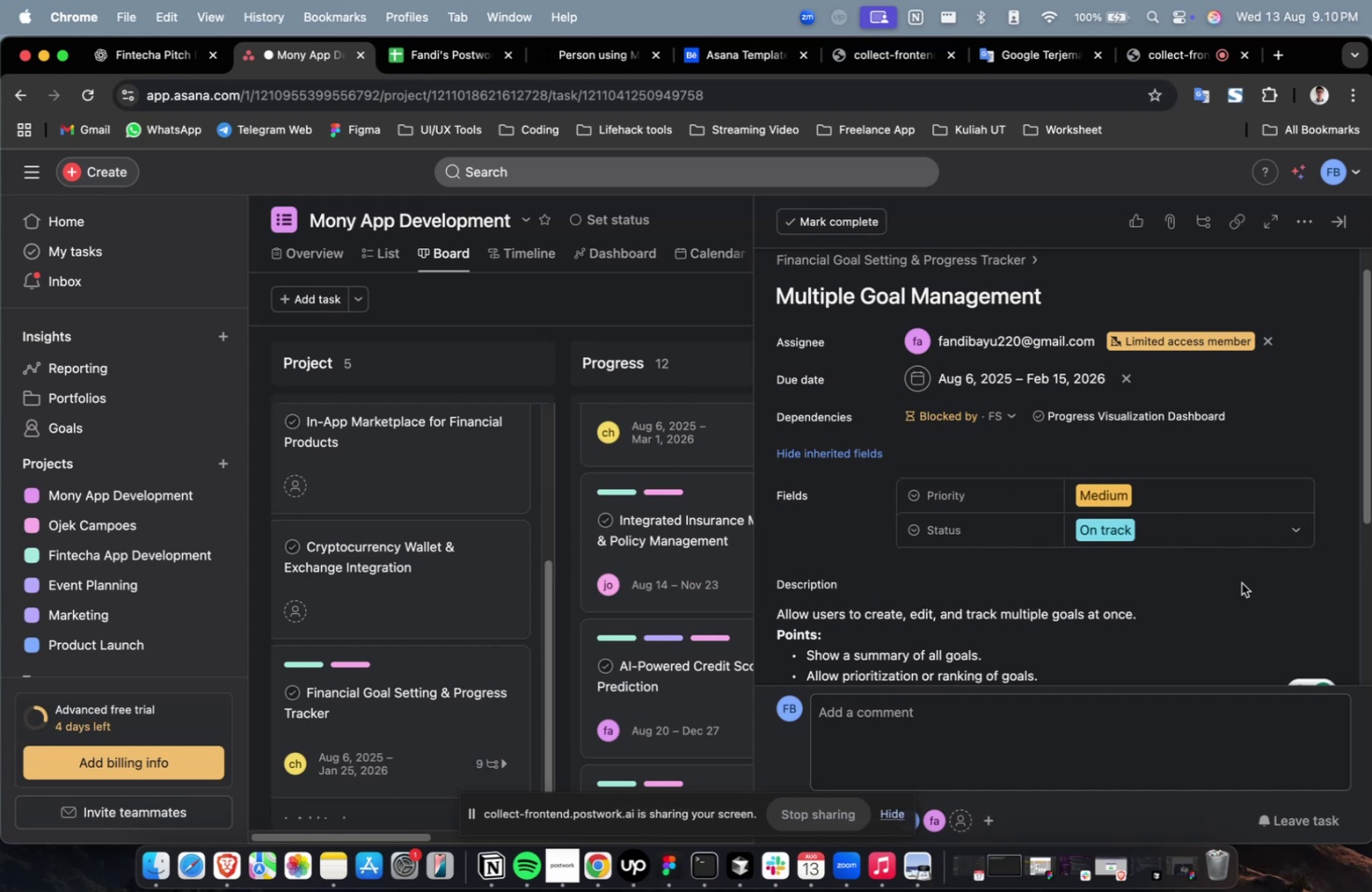 
scroll: coordinate [1246, 574], scroll_direction: down, amount: 36.0
 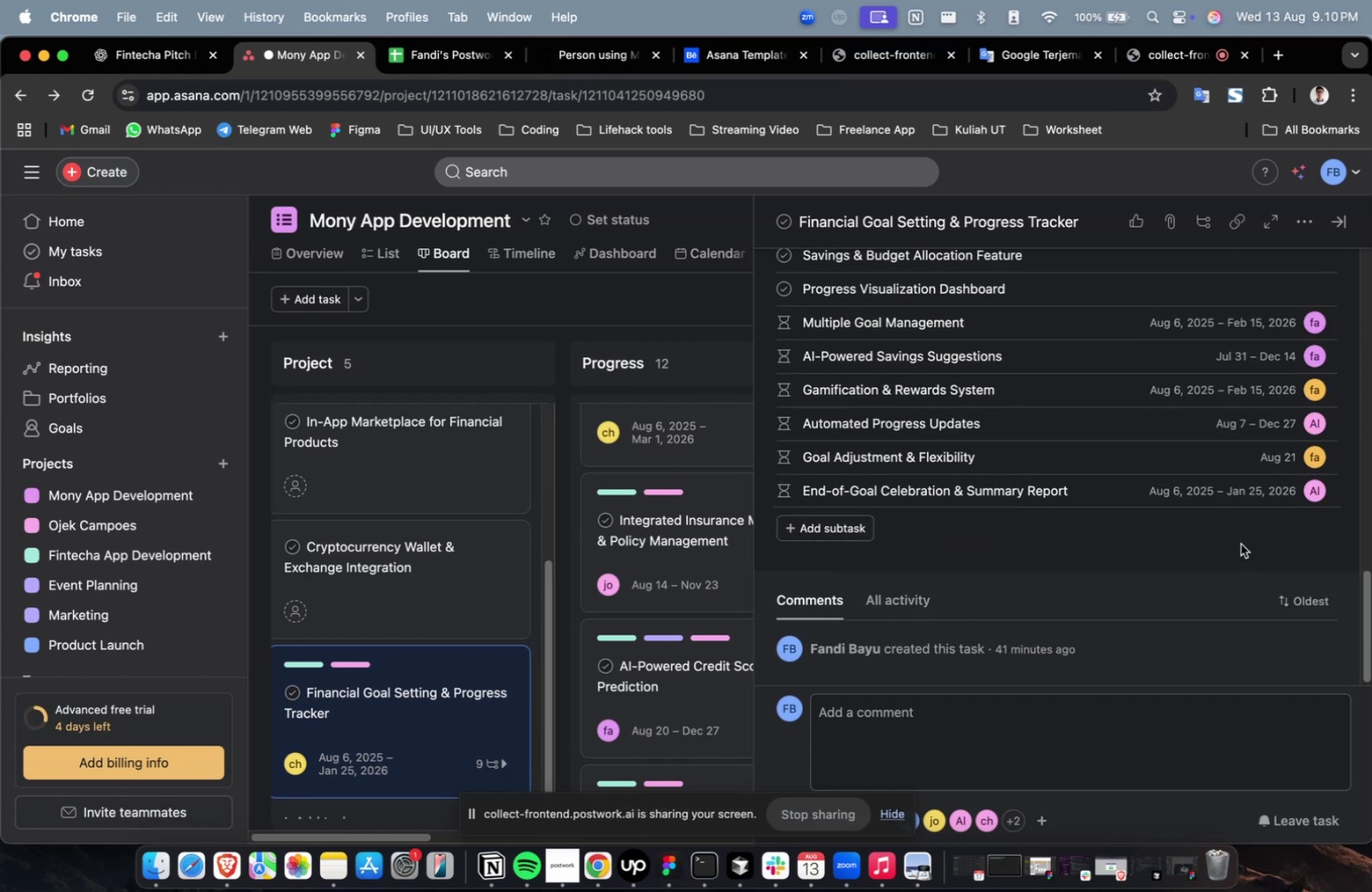 
scroll: coordinate [1190, 404], scroll_direction: up, amount: 2.0
 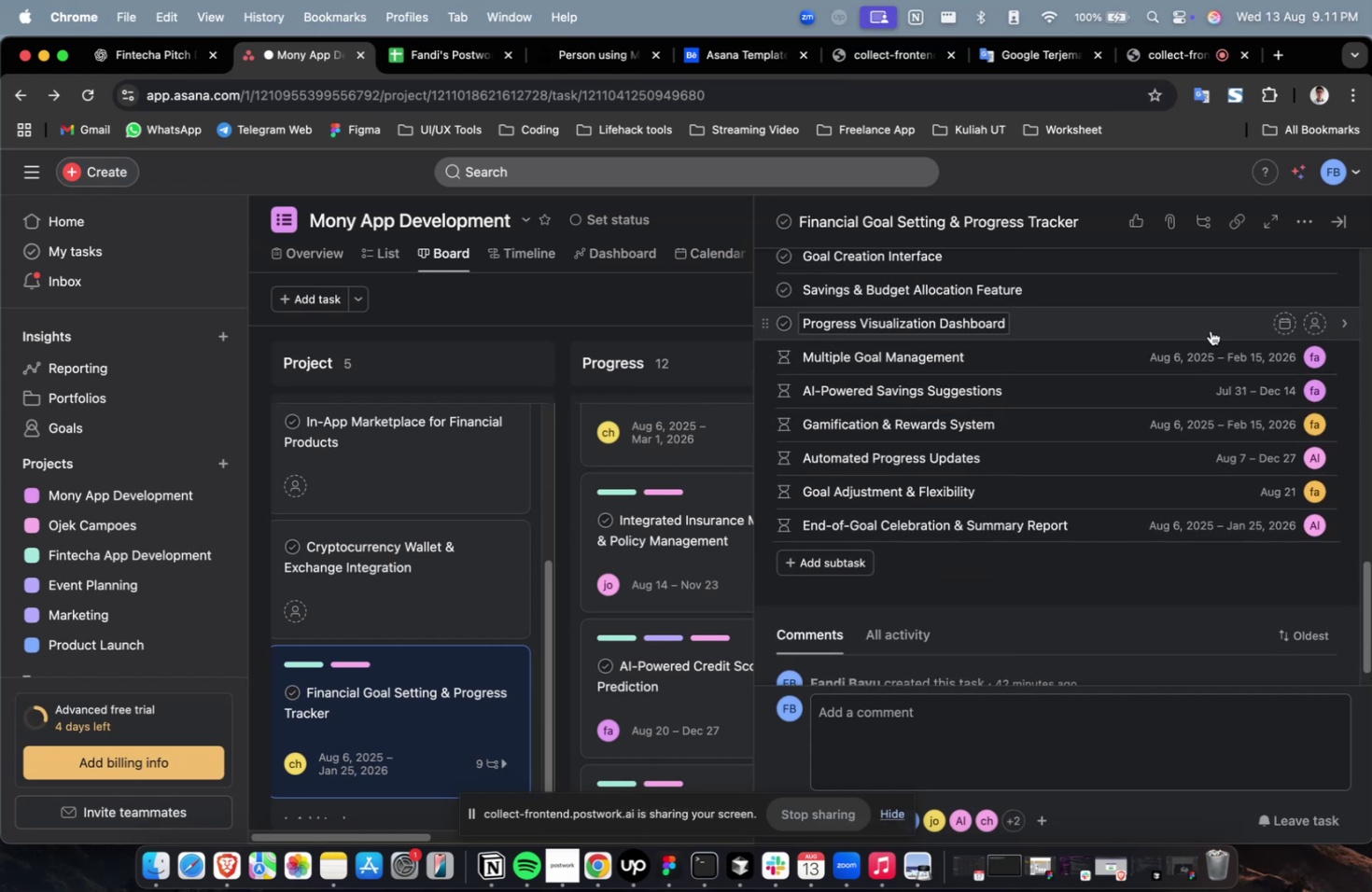 
left_click([1210, 330])
 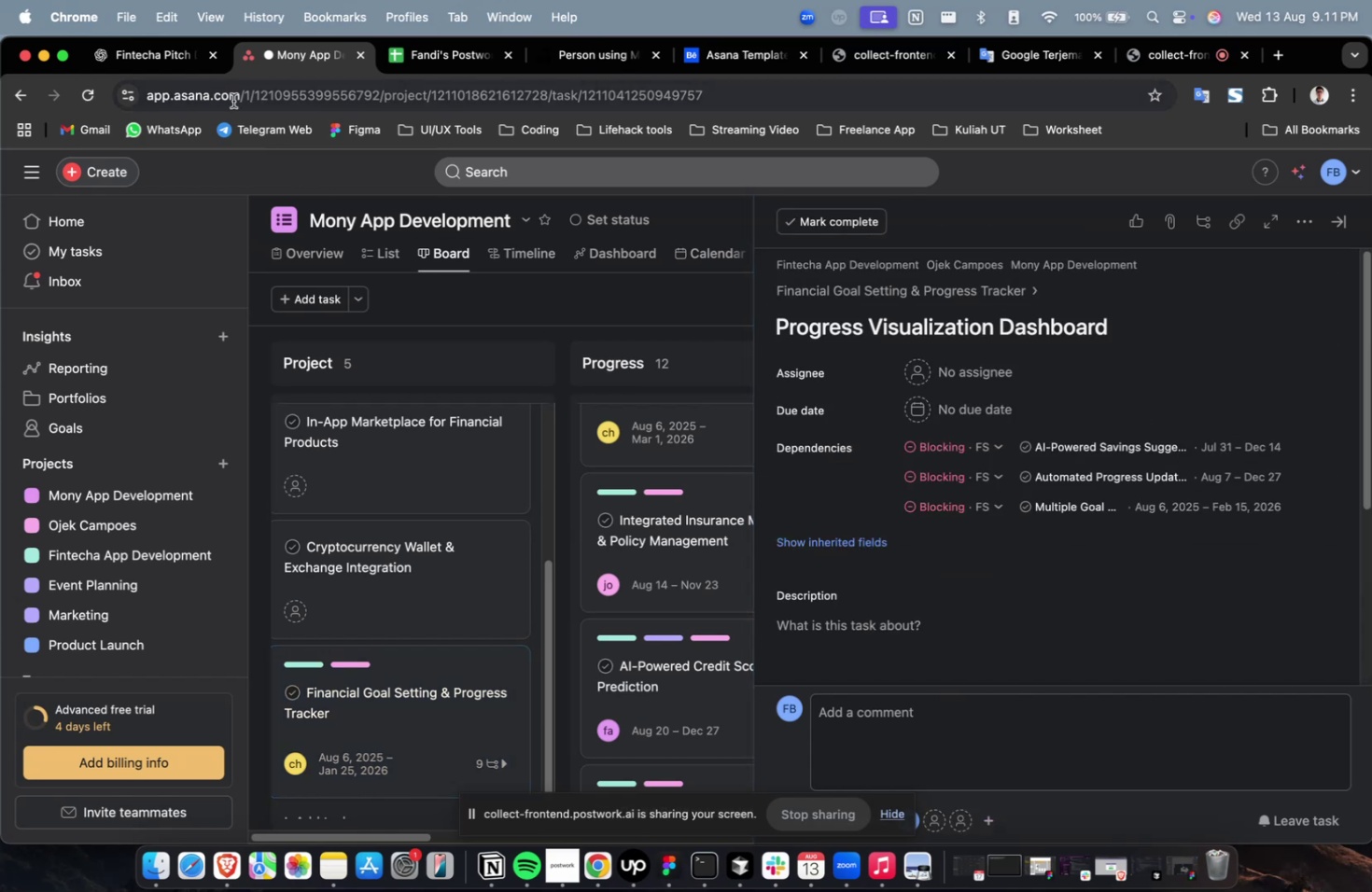 
left_click([142, 63])
 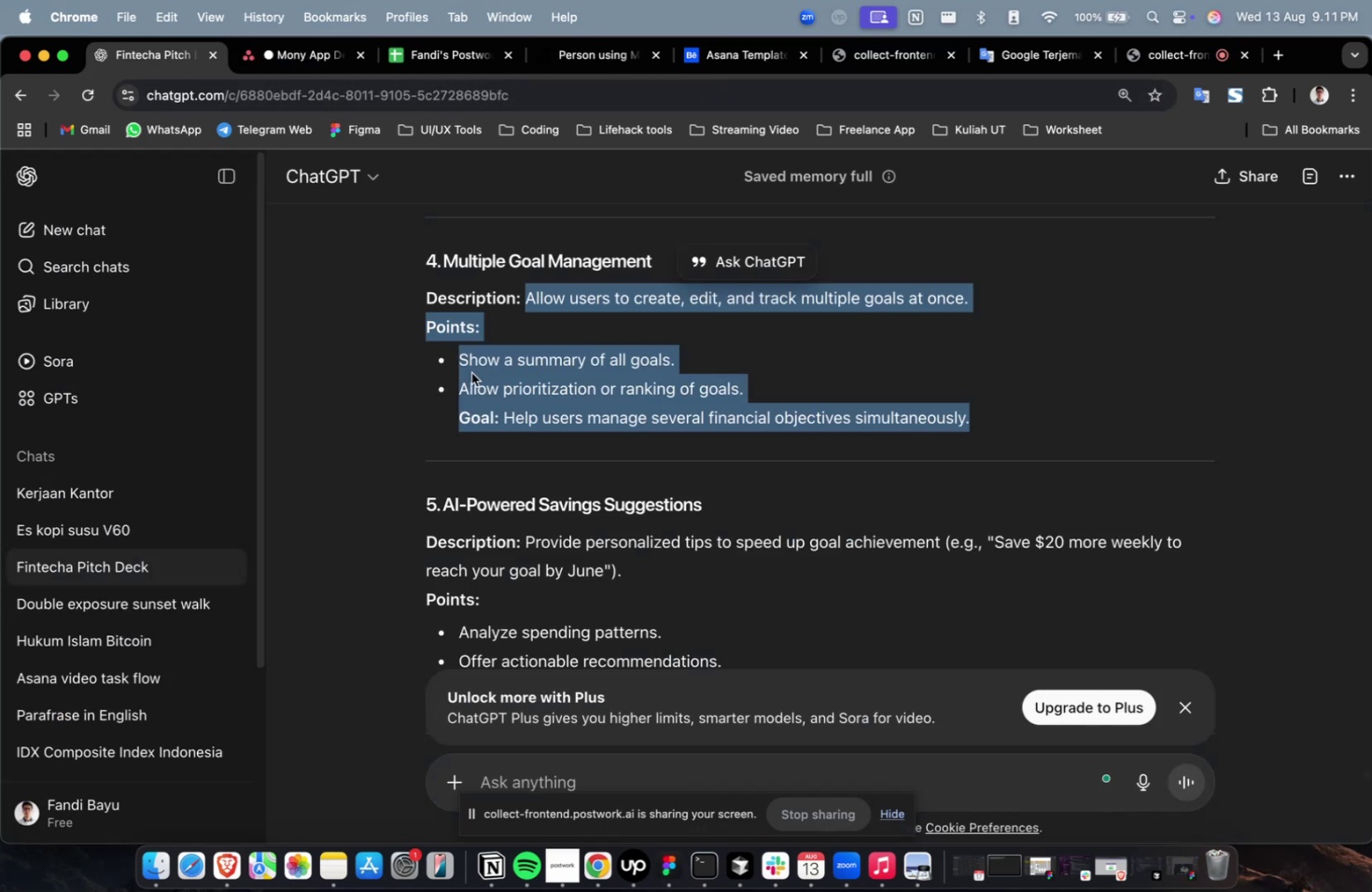 
scroll: coordinate [725, 457], scroll_direction: up, amount: 15.0
 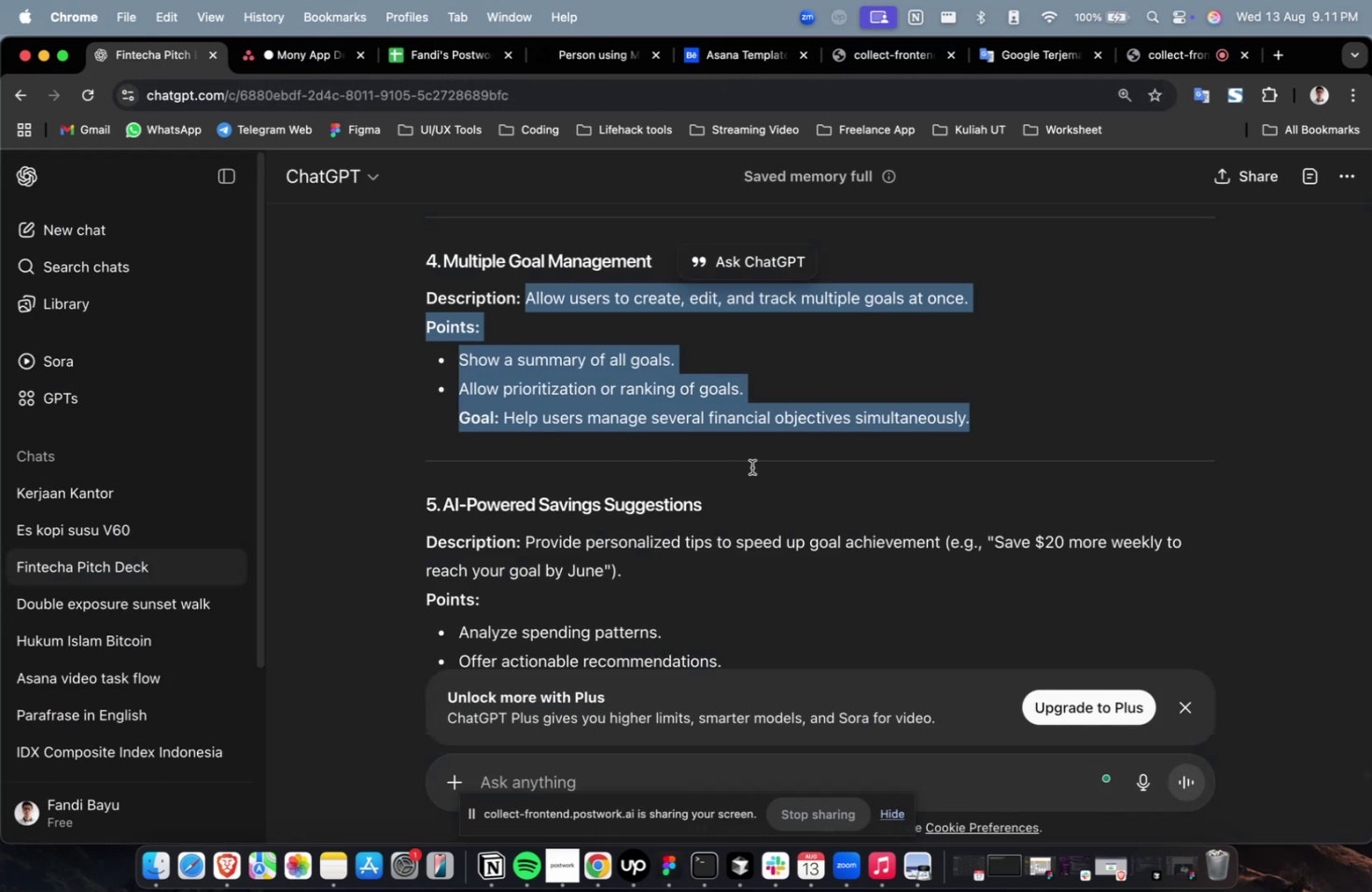 
left_click([777, 469])
 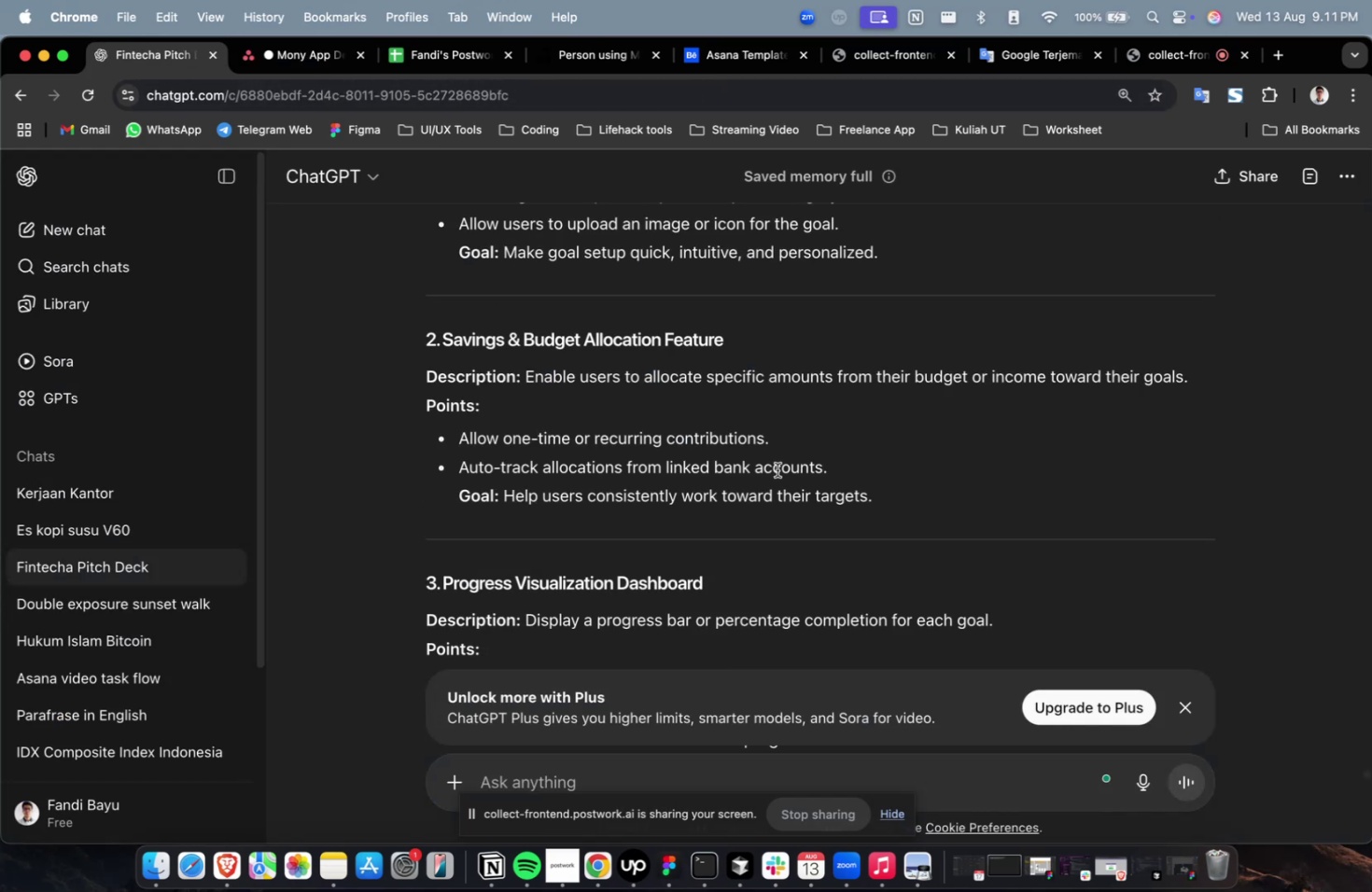 
scroll: coordinate [777, 469], scroll_direction: down, amount: 10.0
 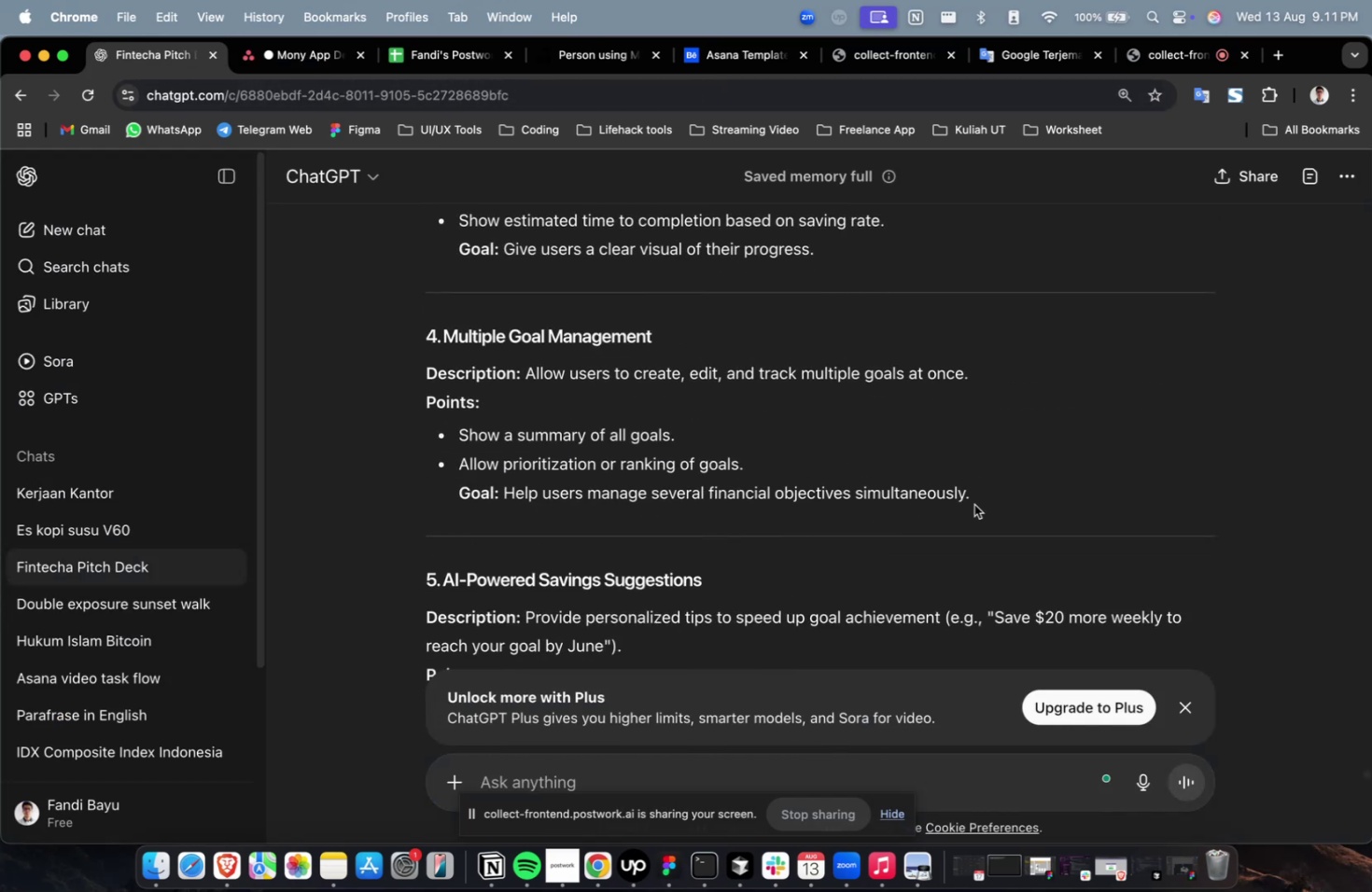 
left_click_drag(start_coordinate=[998, 501], to_coordinate=[525, 377])
 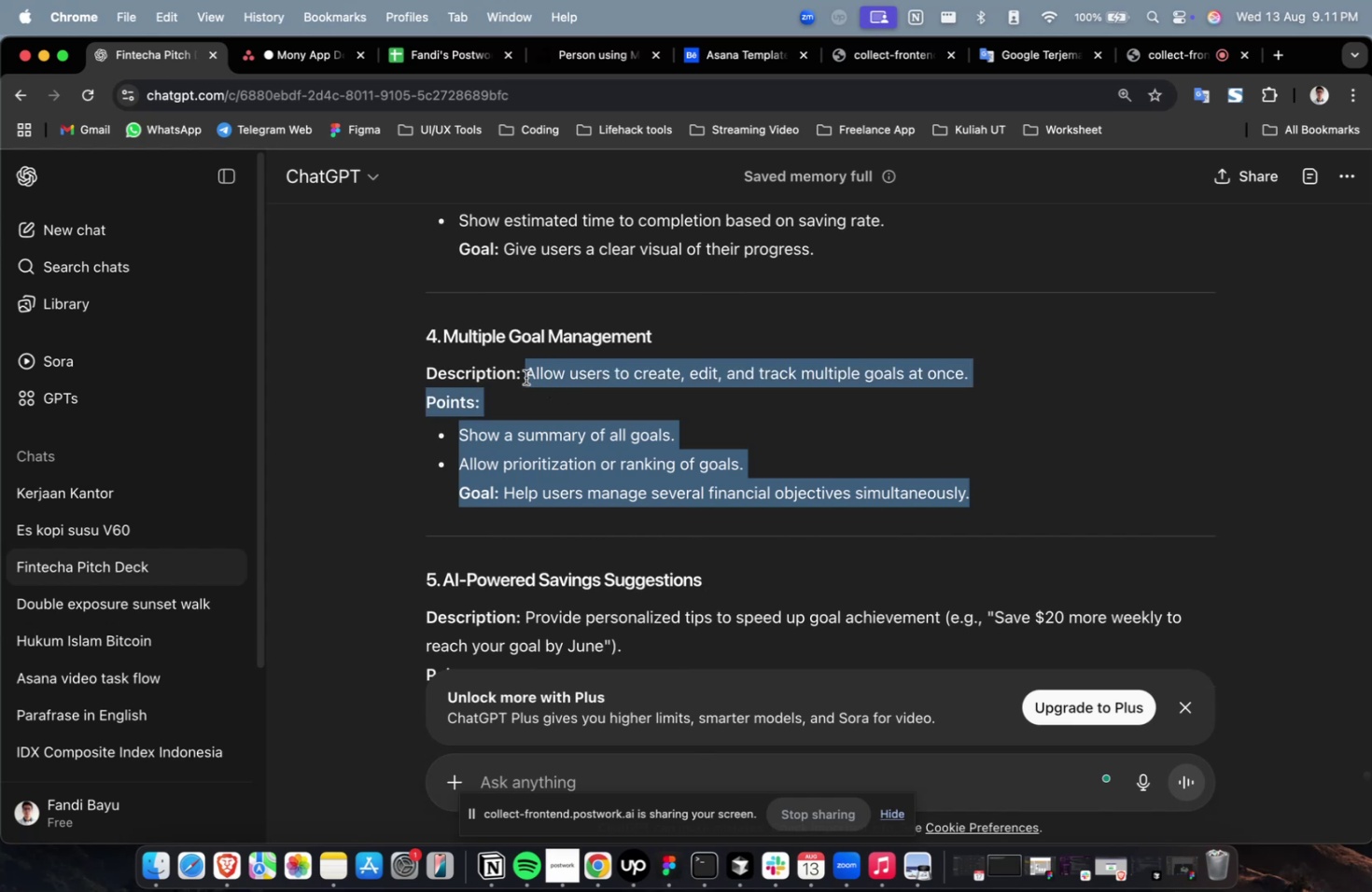 
key(Meta+C)
 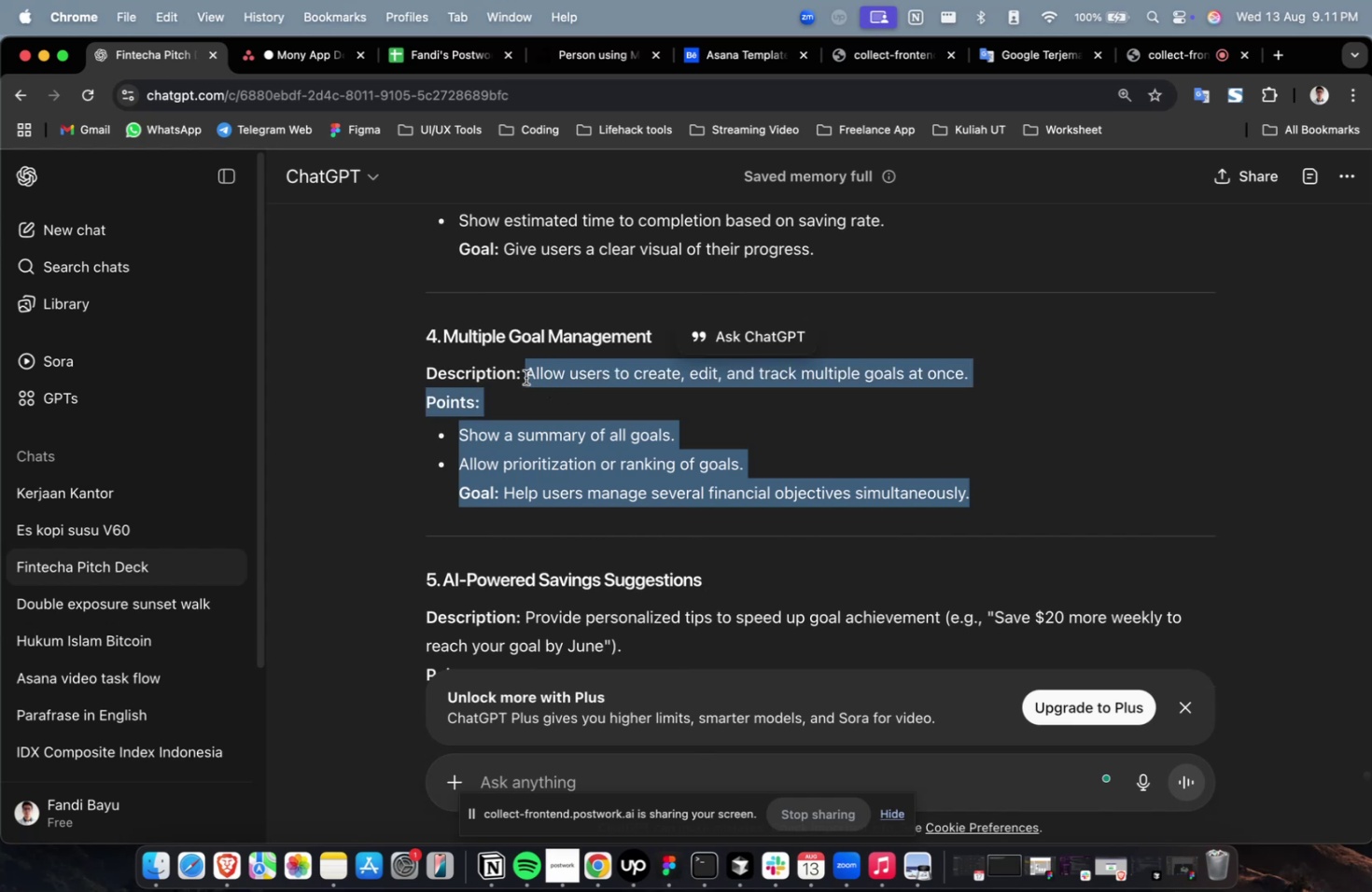 
key(Meta+C)
 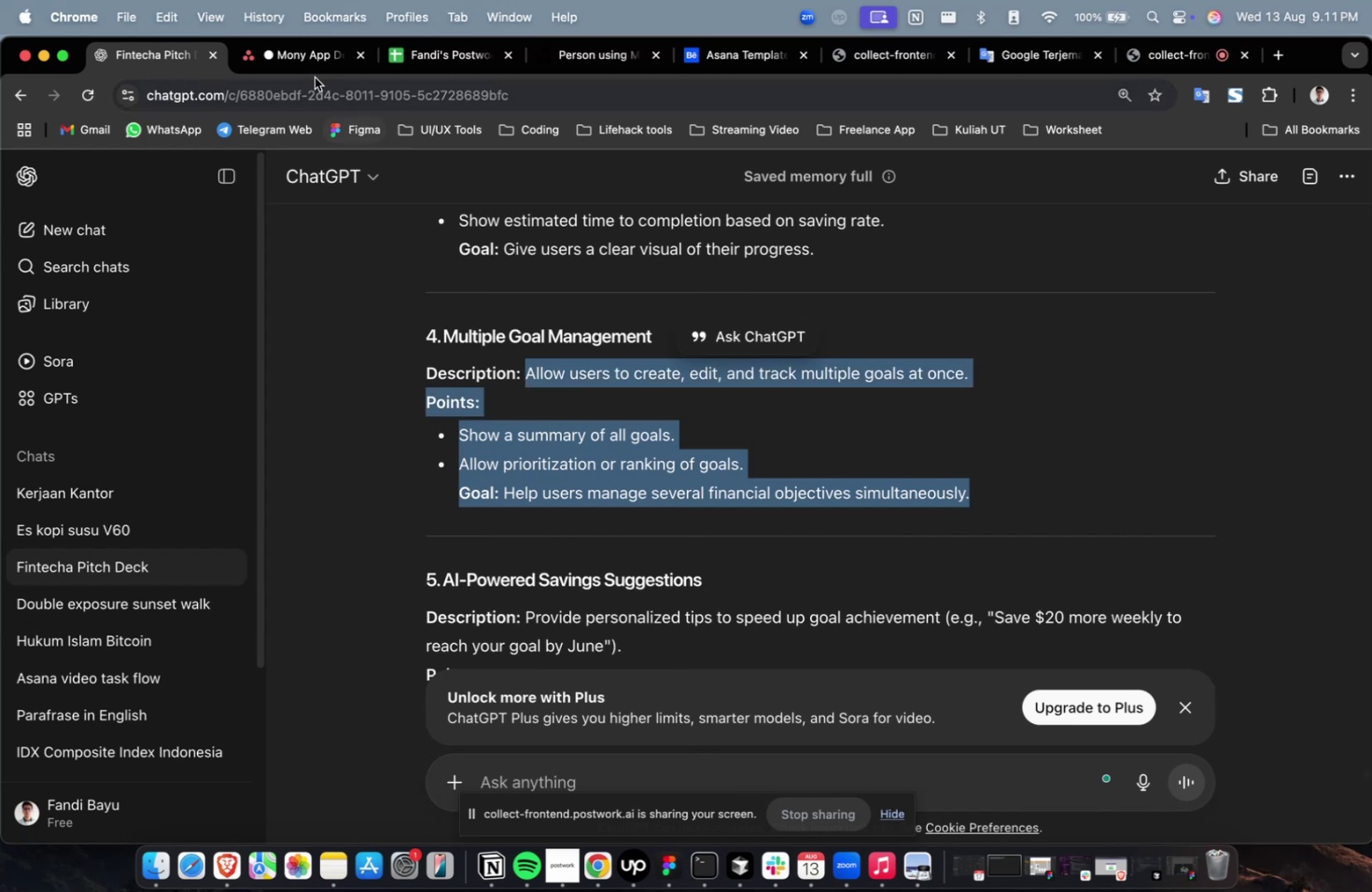 
left_click([322, 60])
 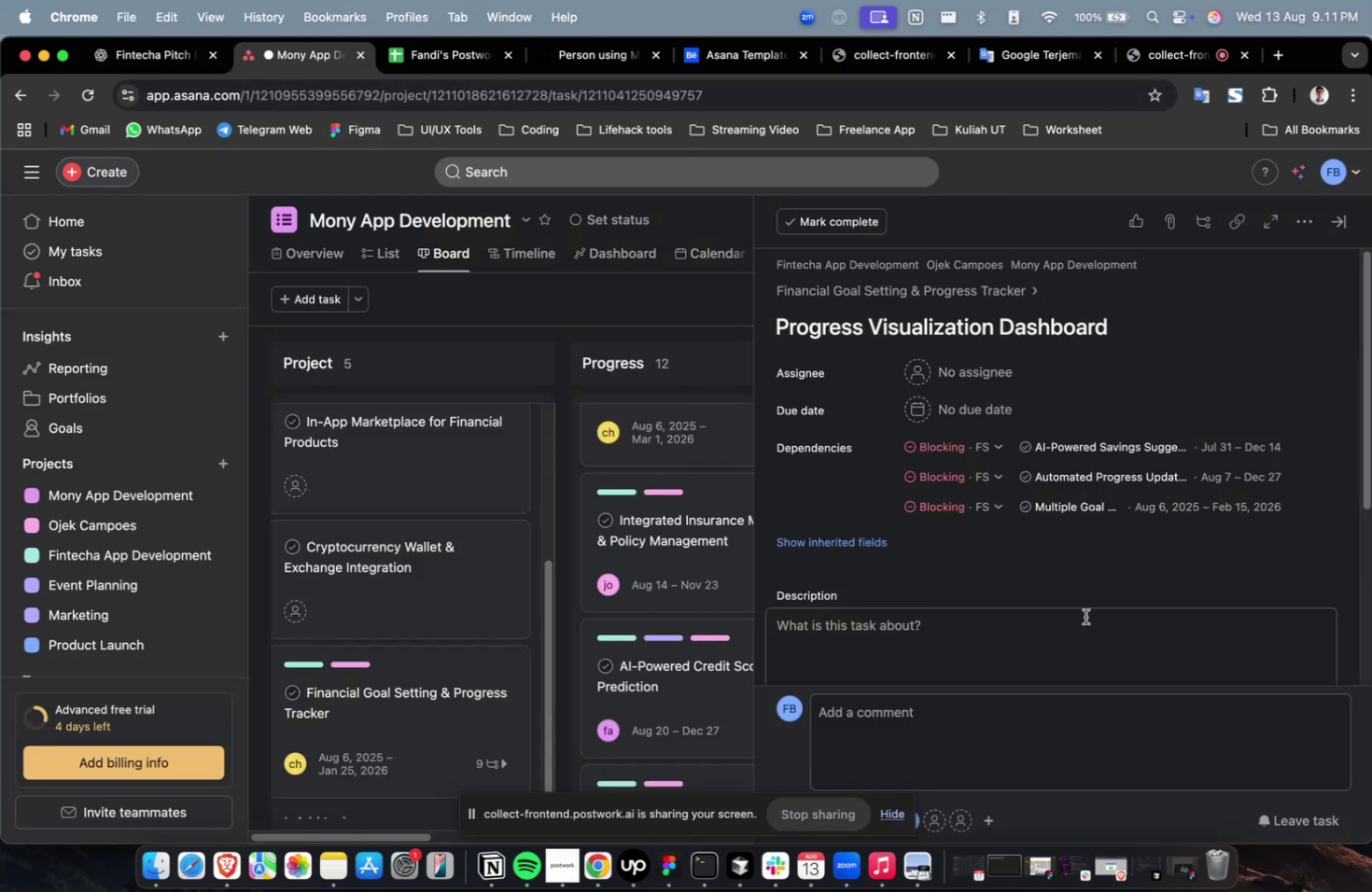 
left_click([1081, 627])
 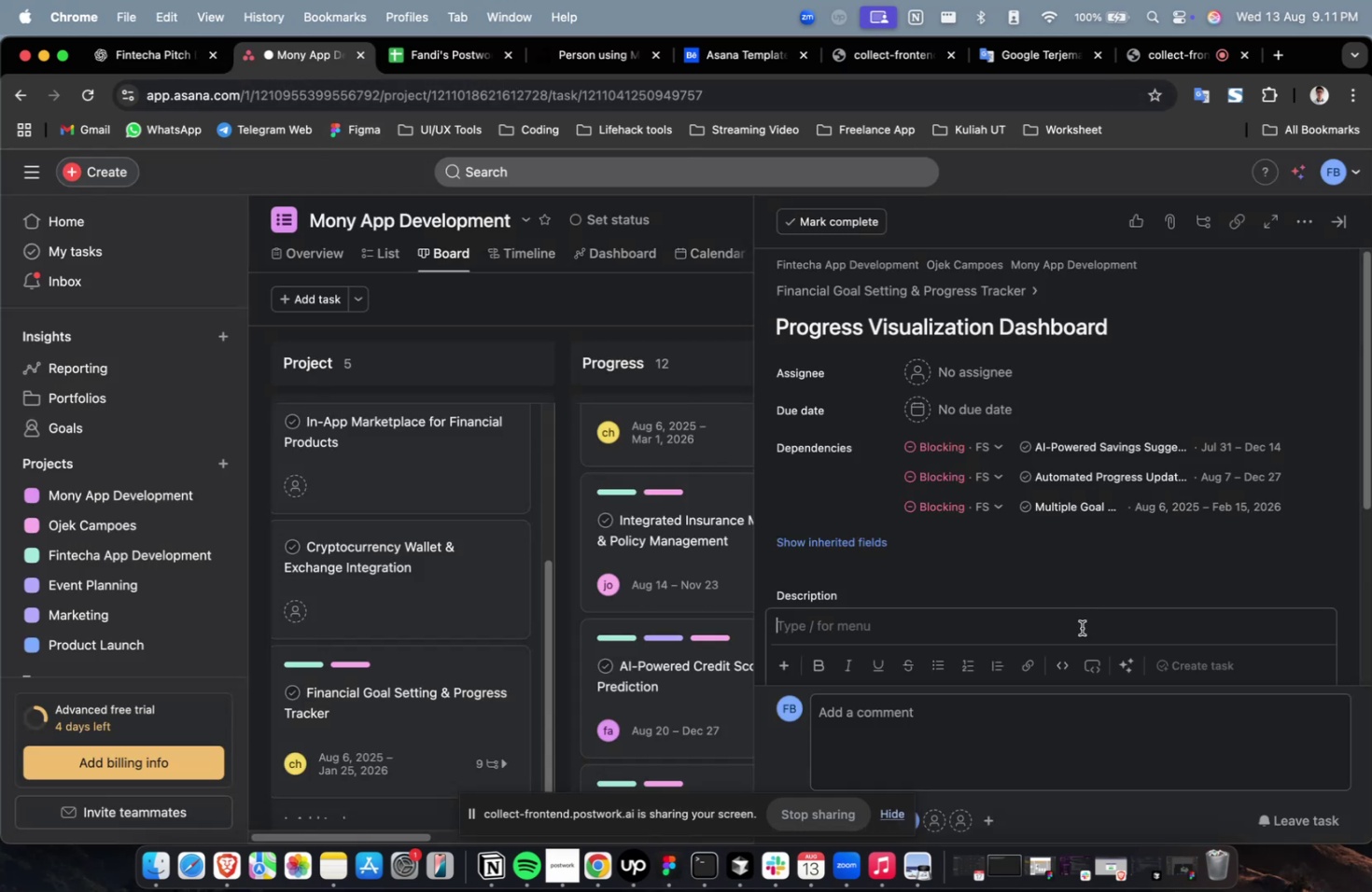 
key(Meta+V)
 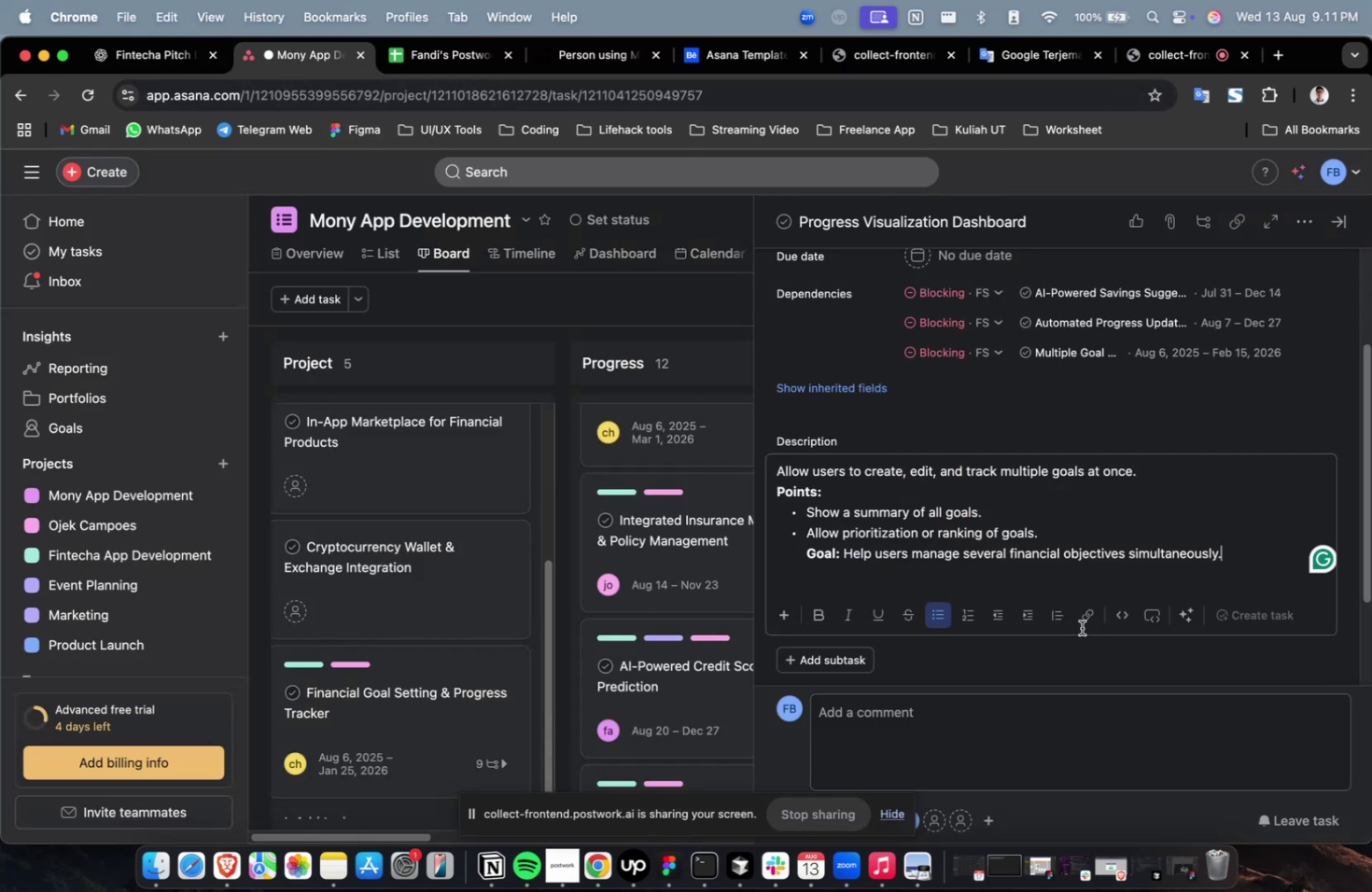 
scroll: coordinate [1079, 621], scroll_direction: up, amount: 6.0
 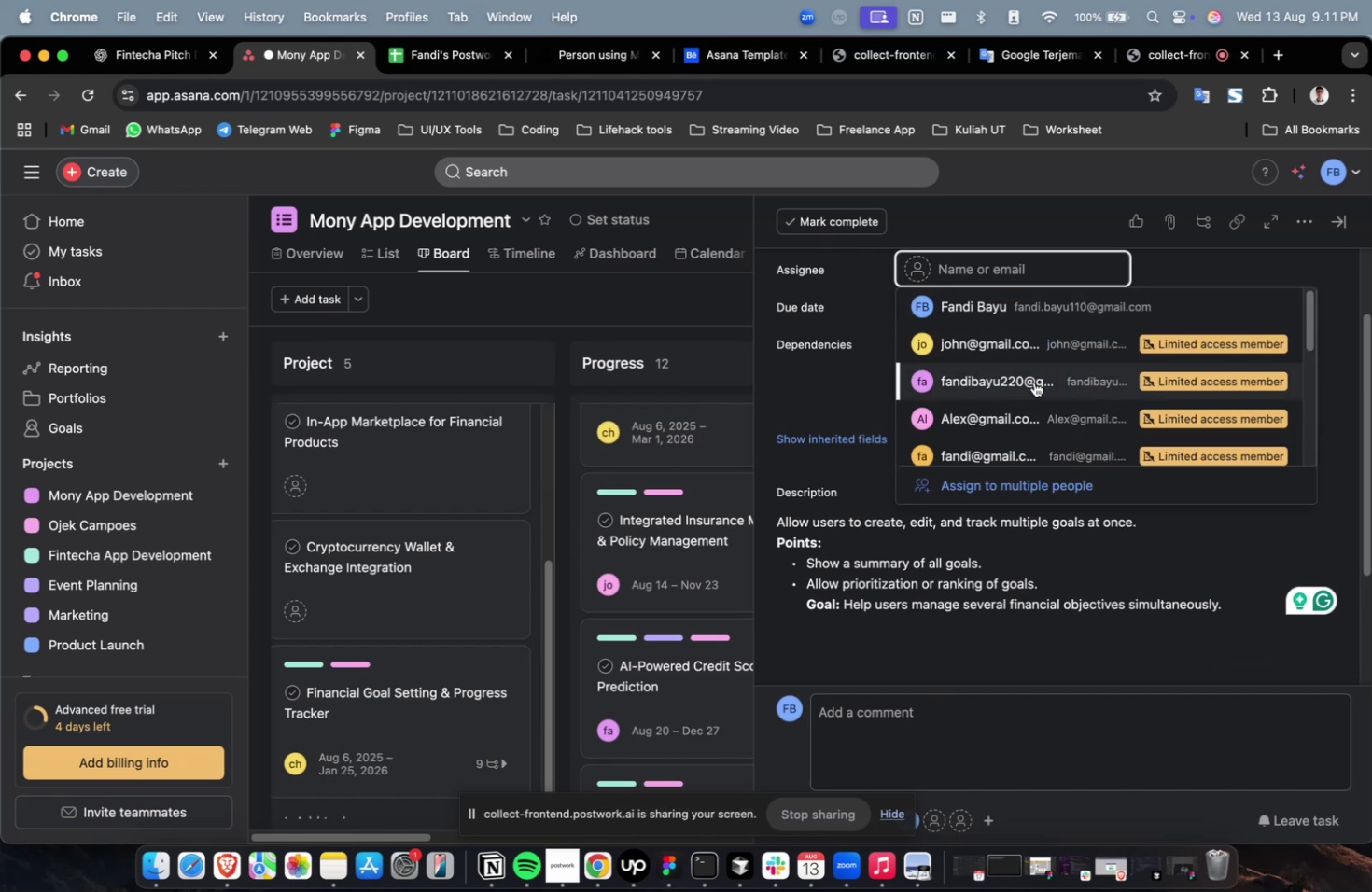 
wait(6.0)
 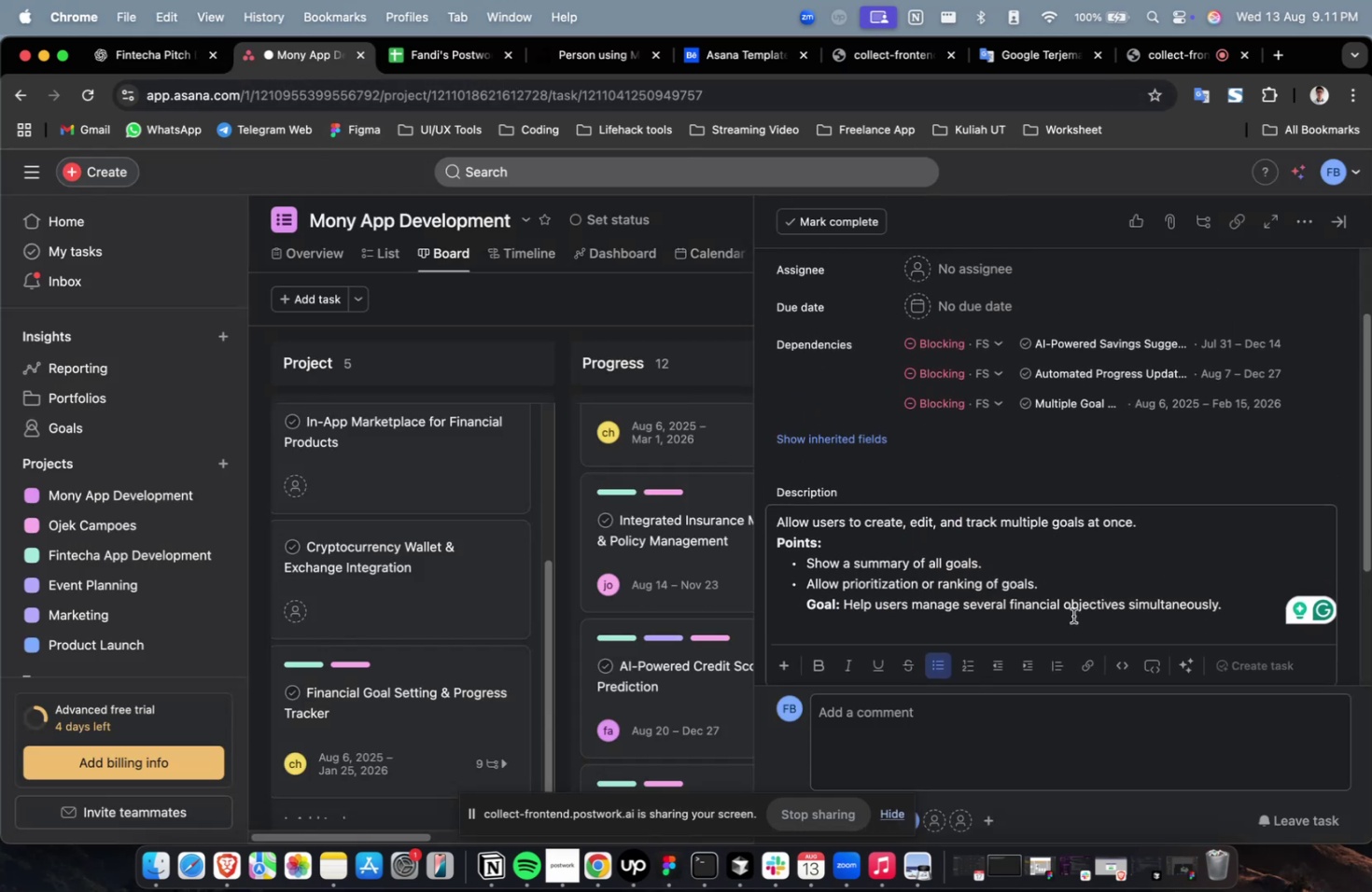 
left_click([1042, 409])
 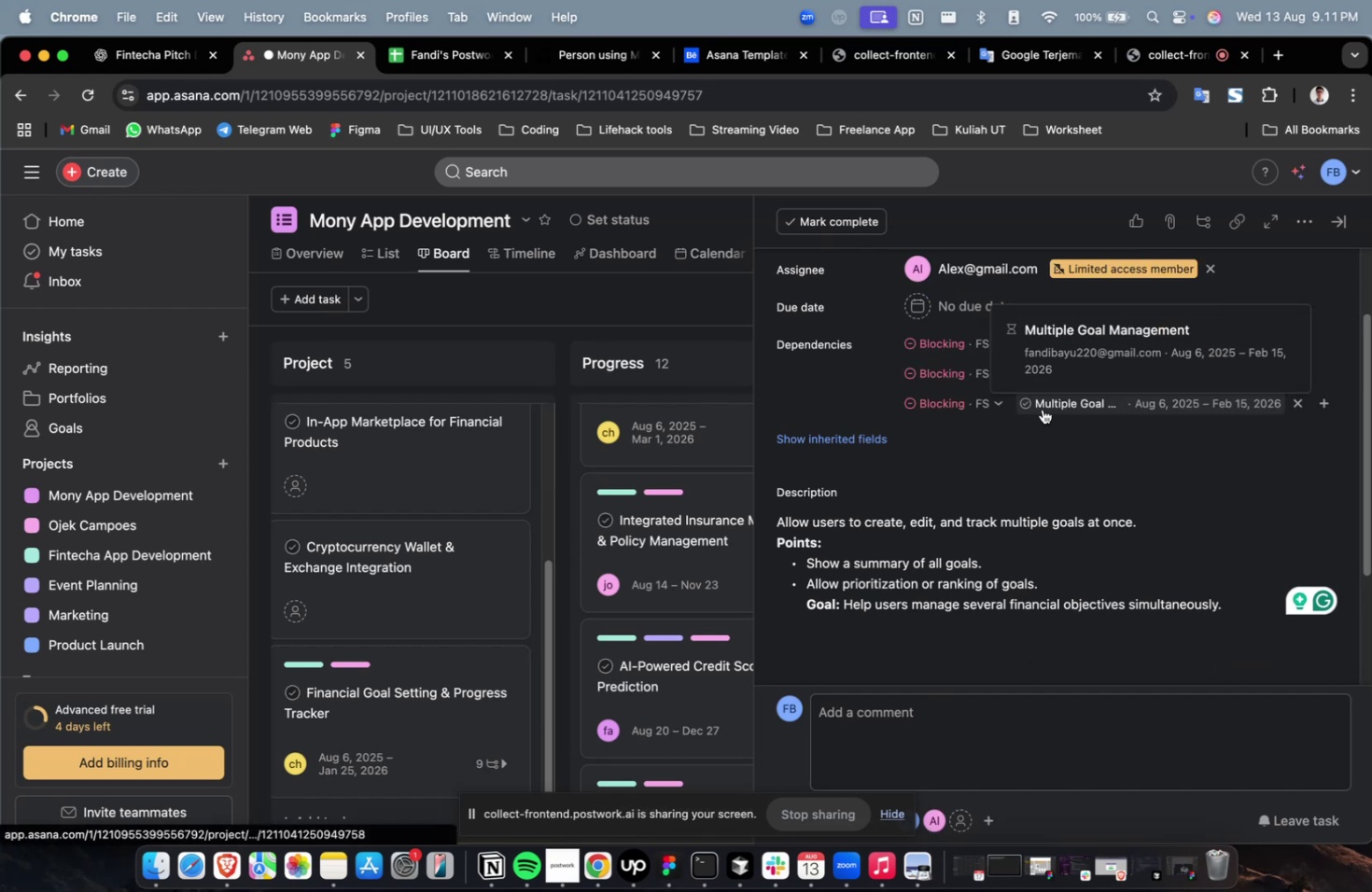 
scroll: coordinate [1035, 426], scroll_direction: up, amount: 4.0
 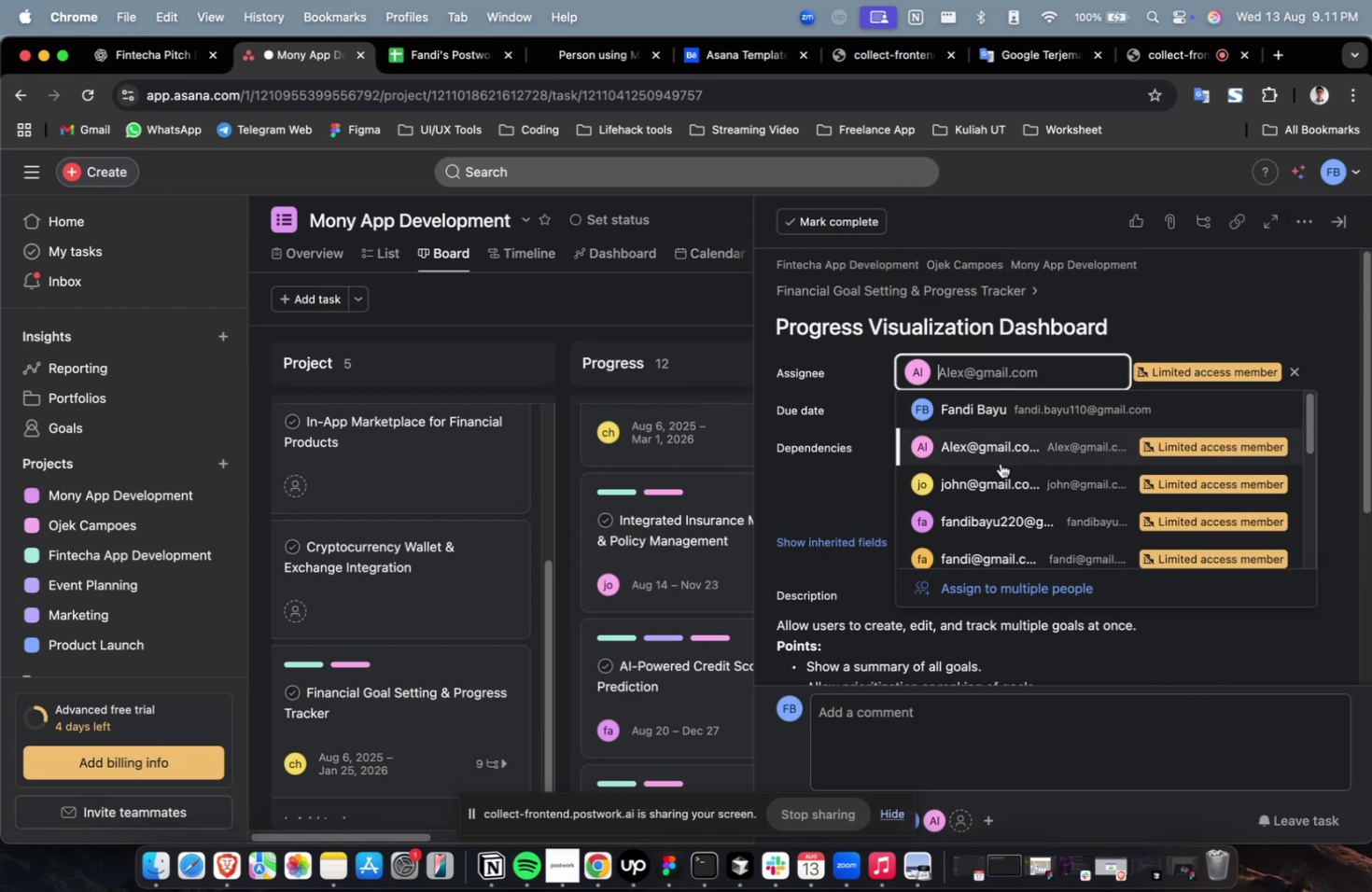 
double_click([1002, 504])
 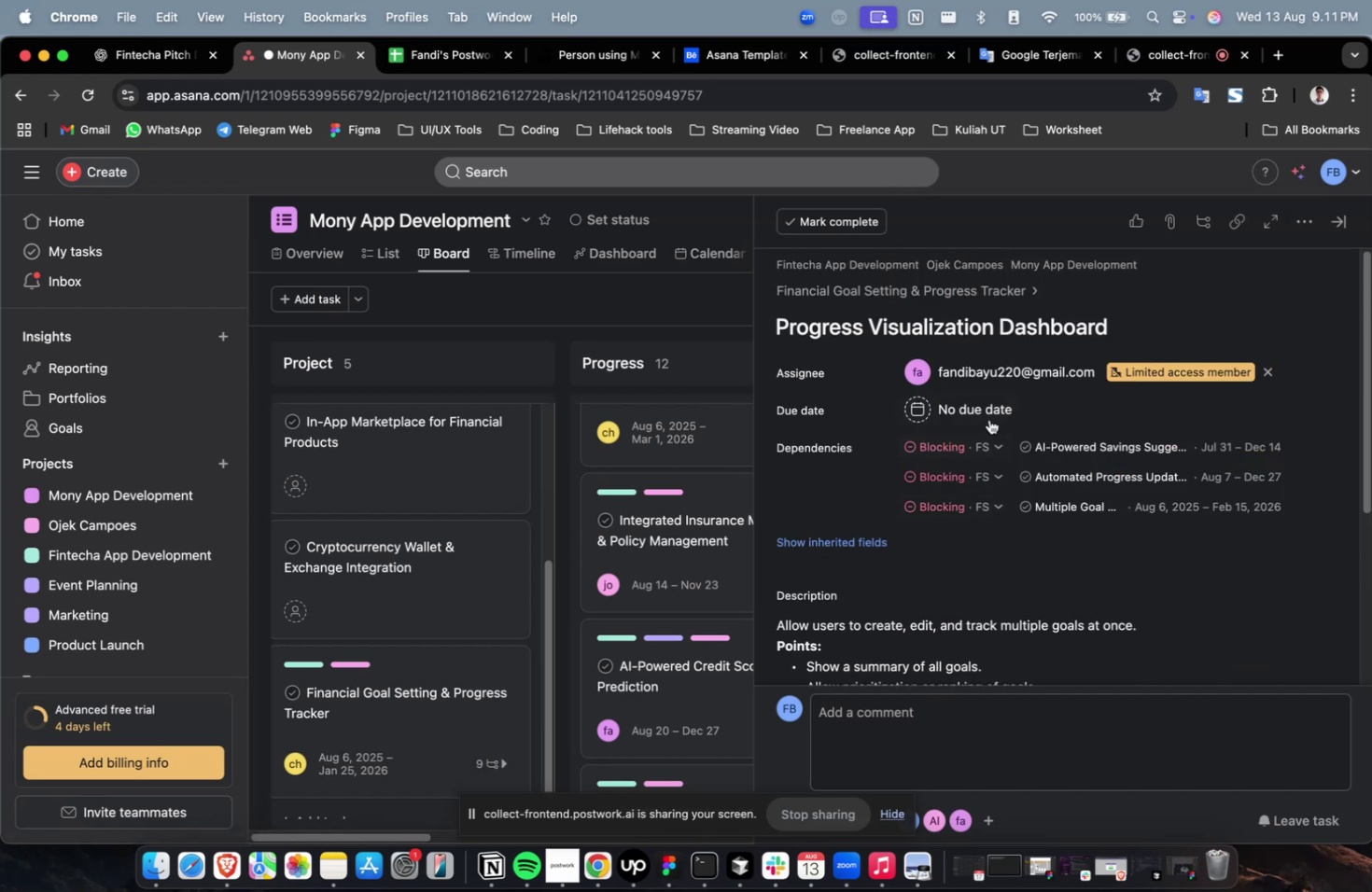 
triple_click([987, 417])
 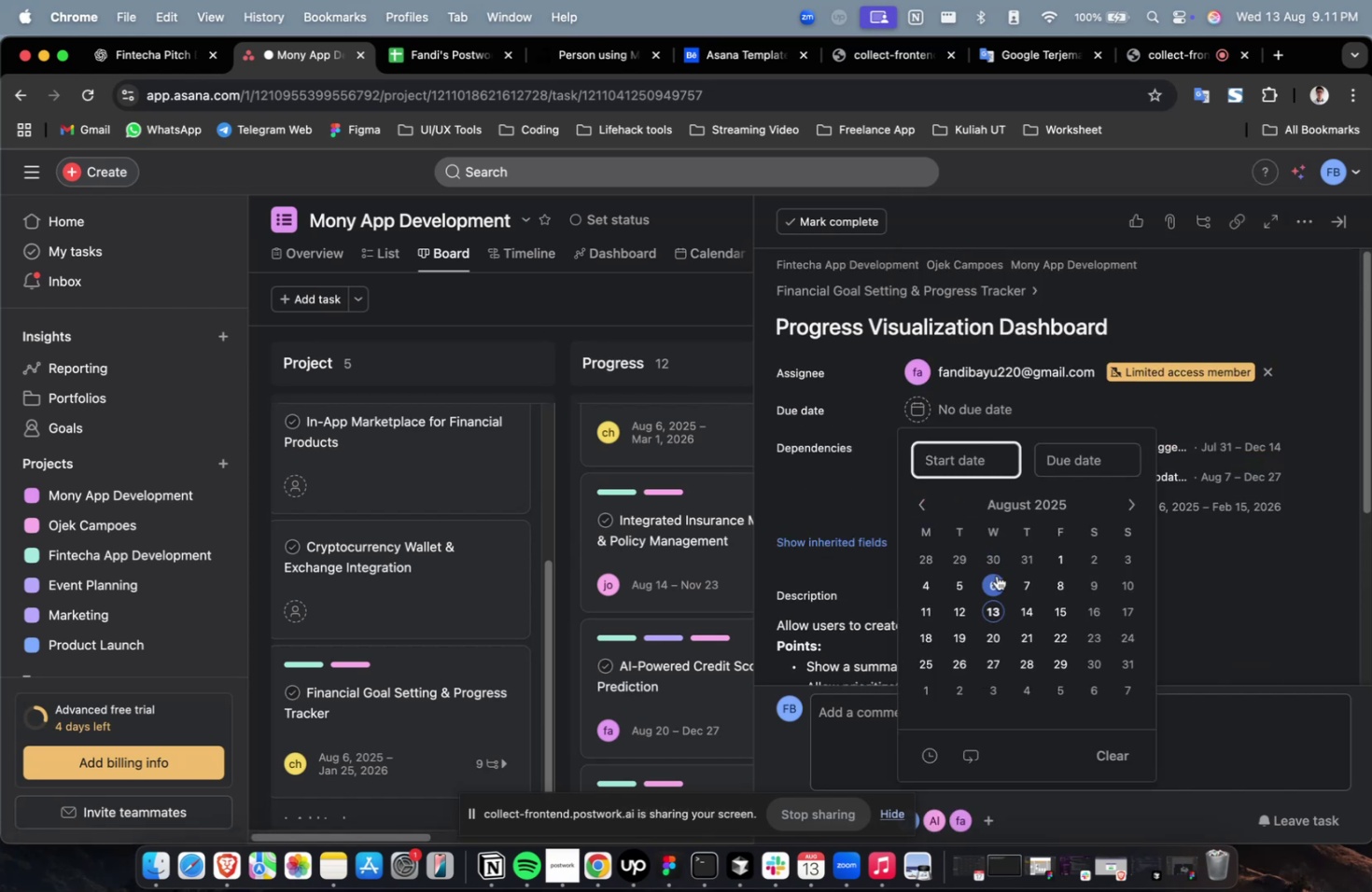 
left_click([995, 578])
 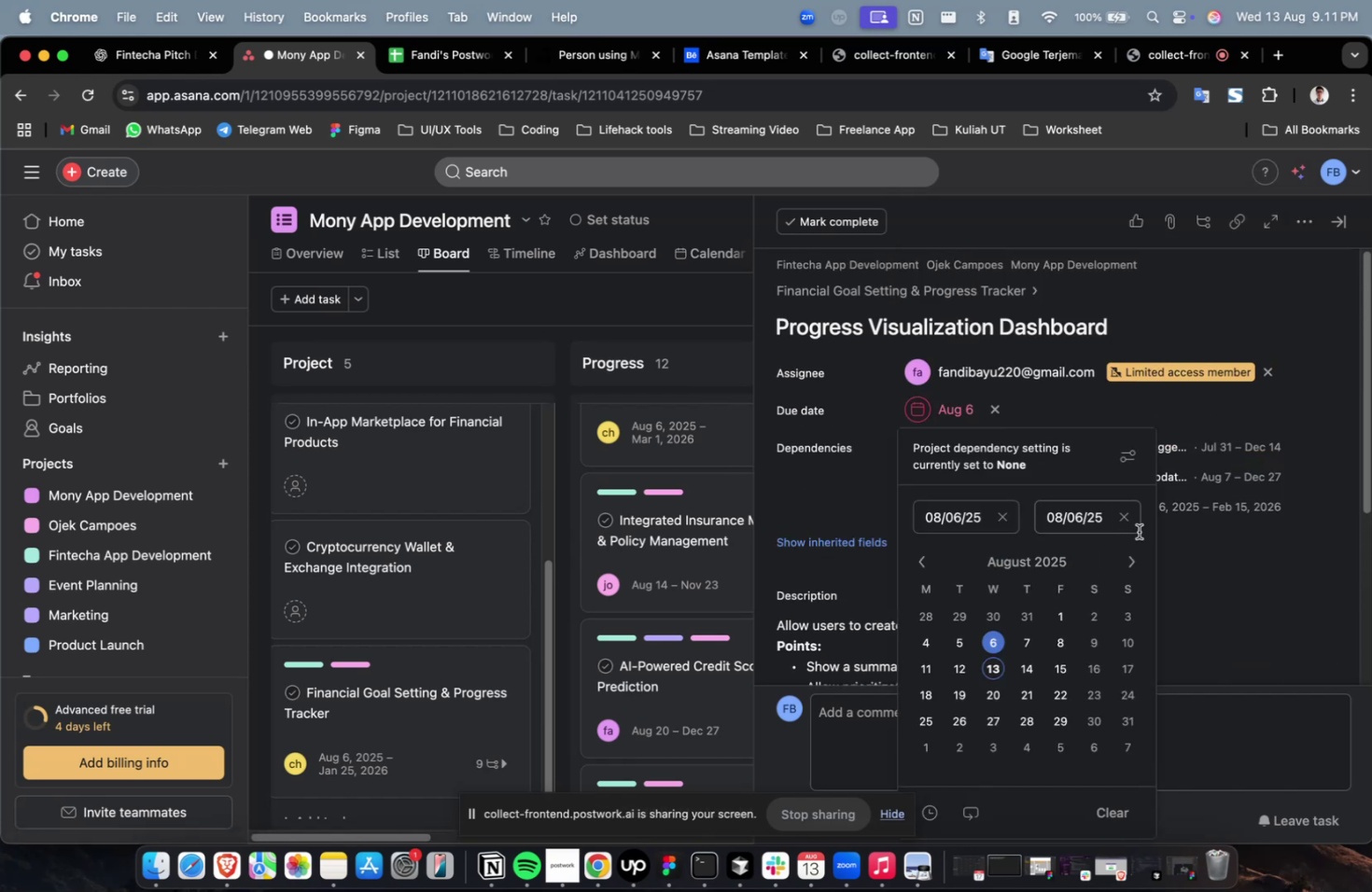 
double_click([1132, 558])
 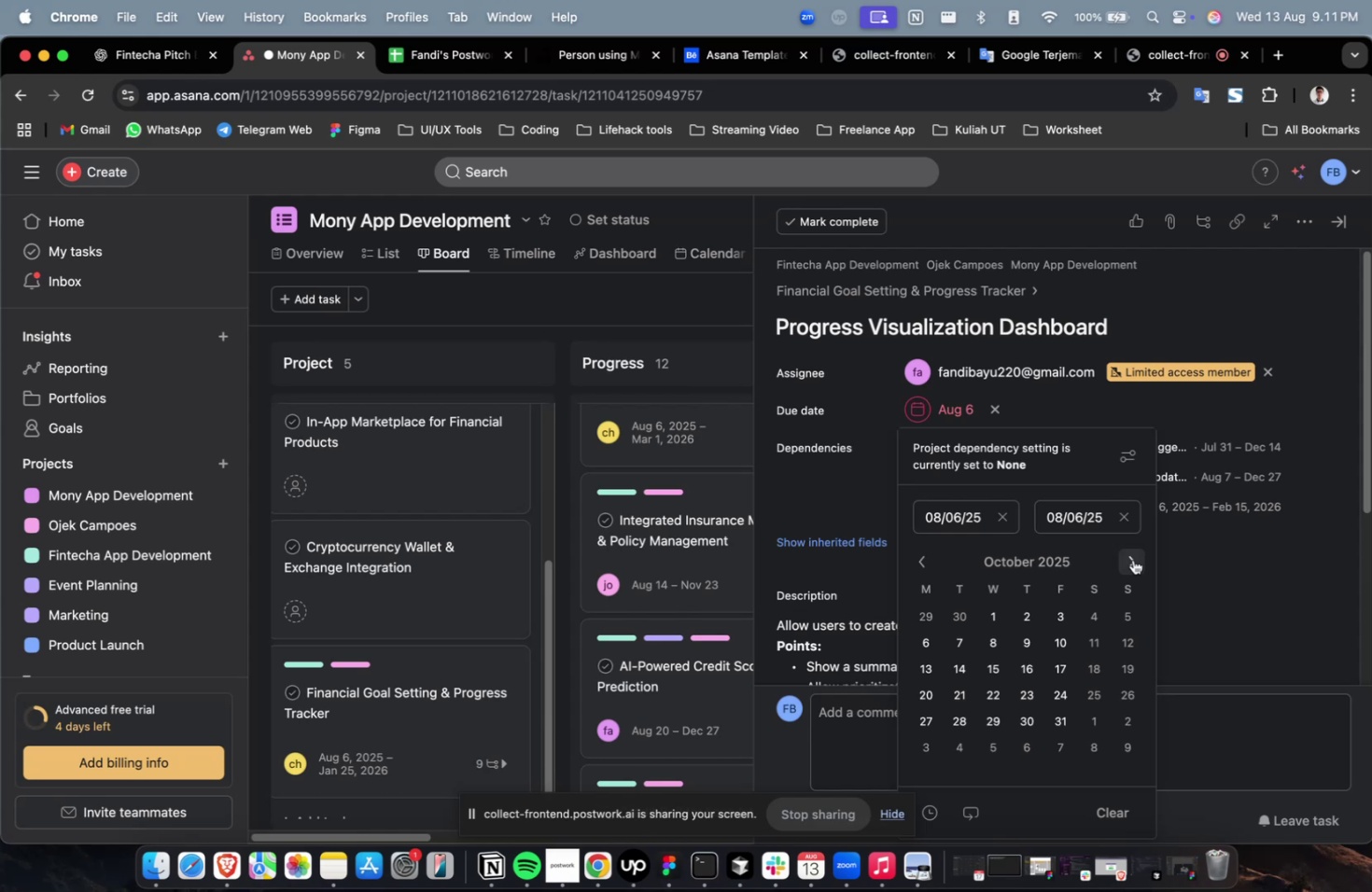 
triple_click([1132, 559])
 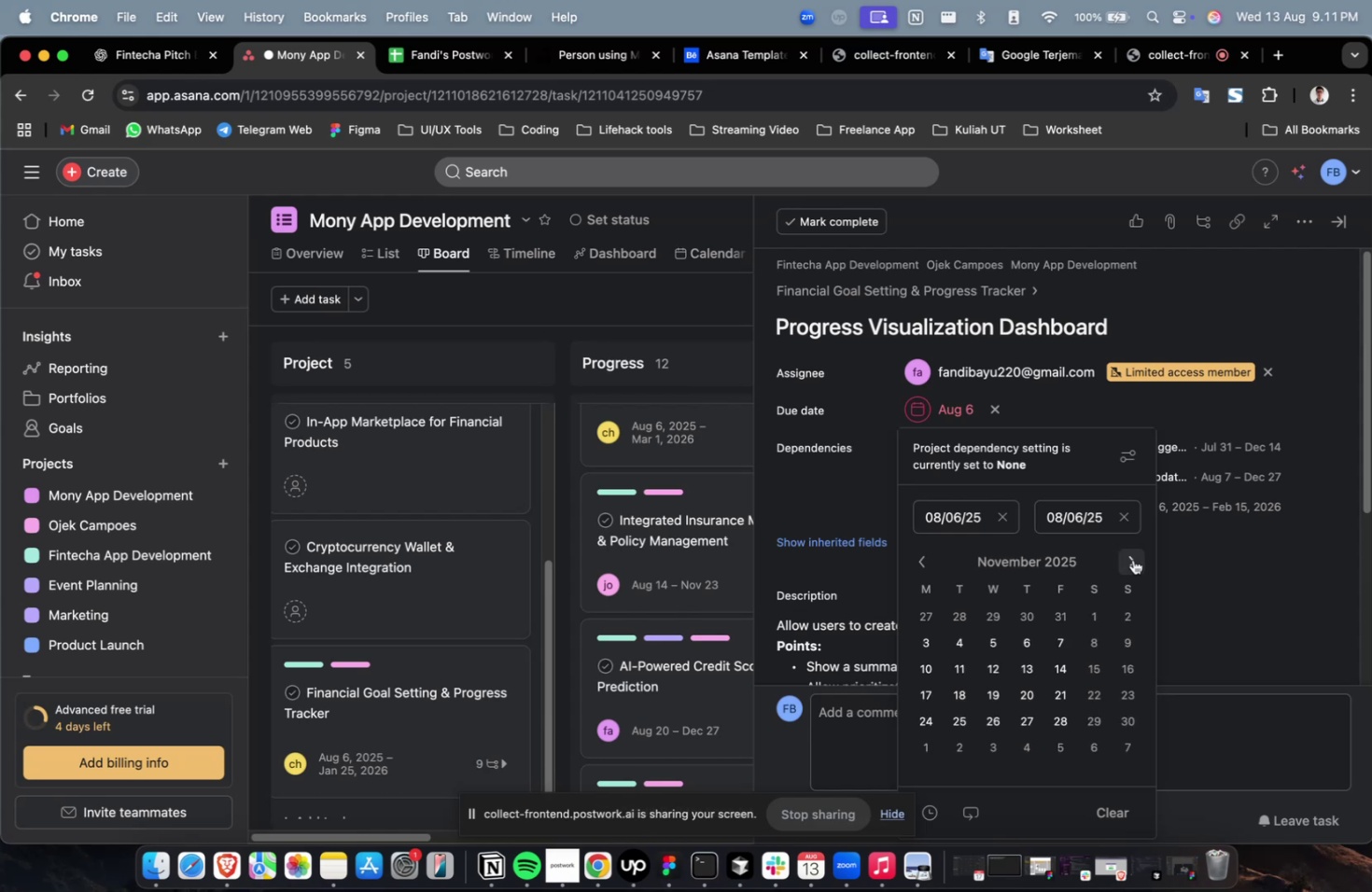 
triple_click([1132, 559])
 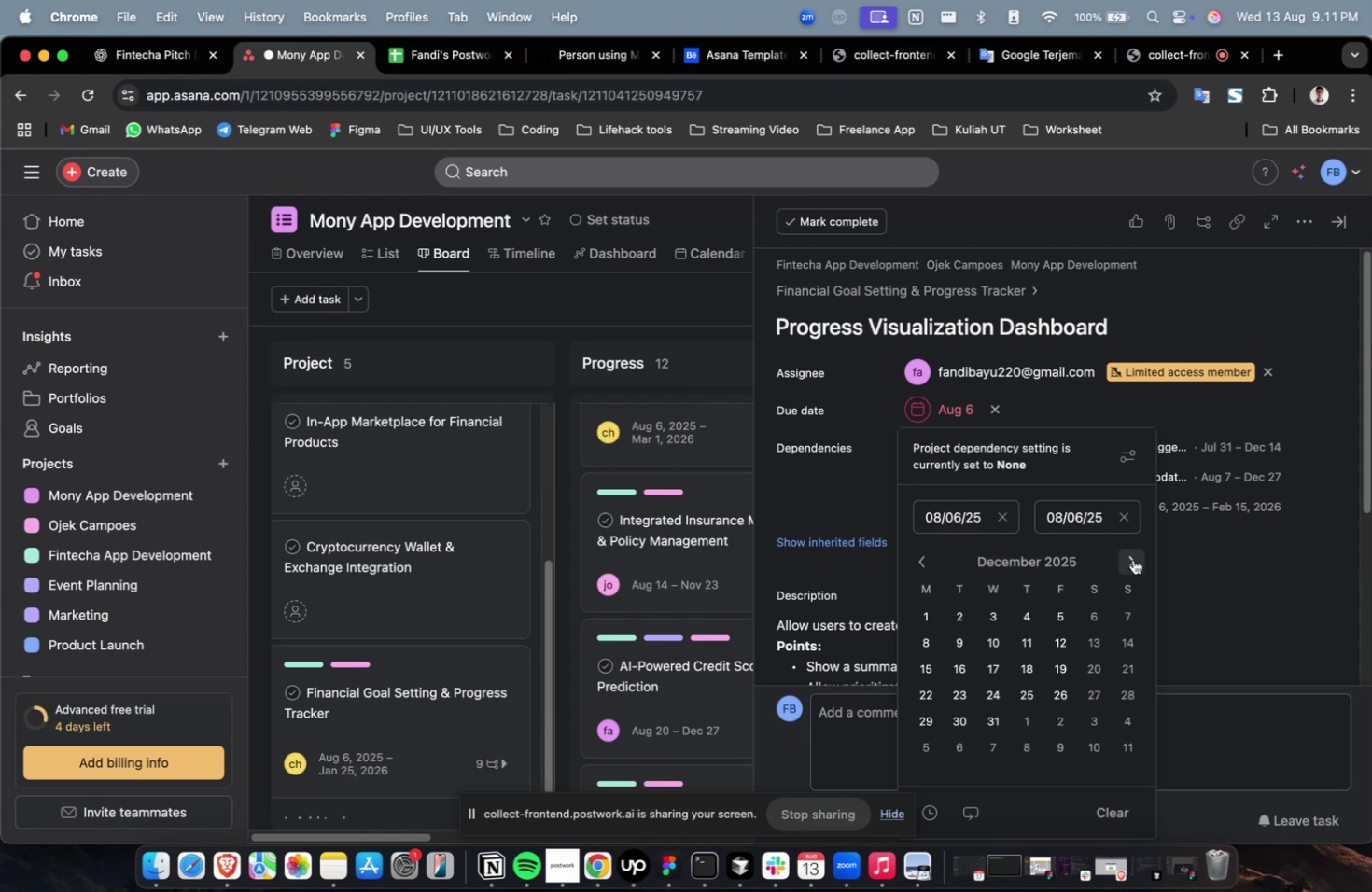 
triple_click([1132, 559])
 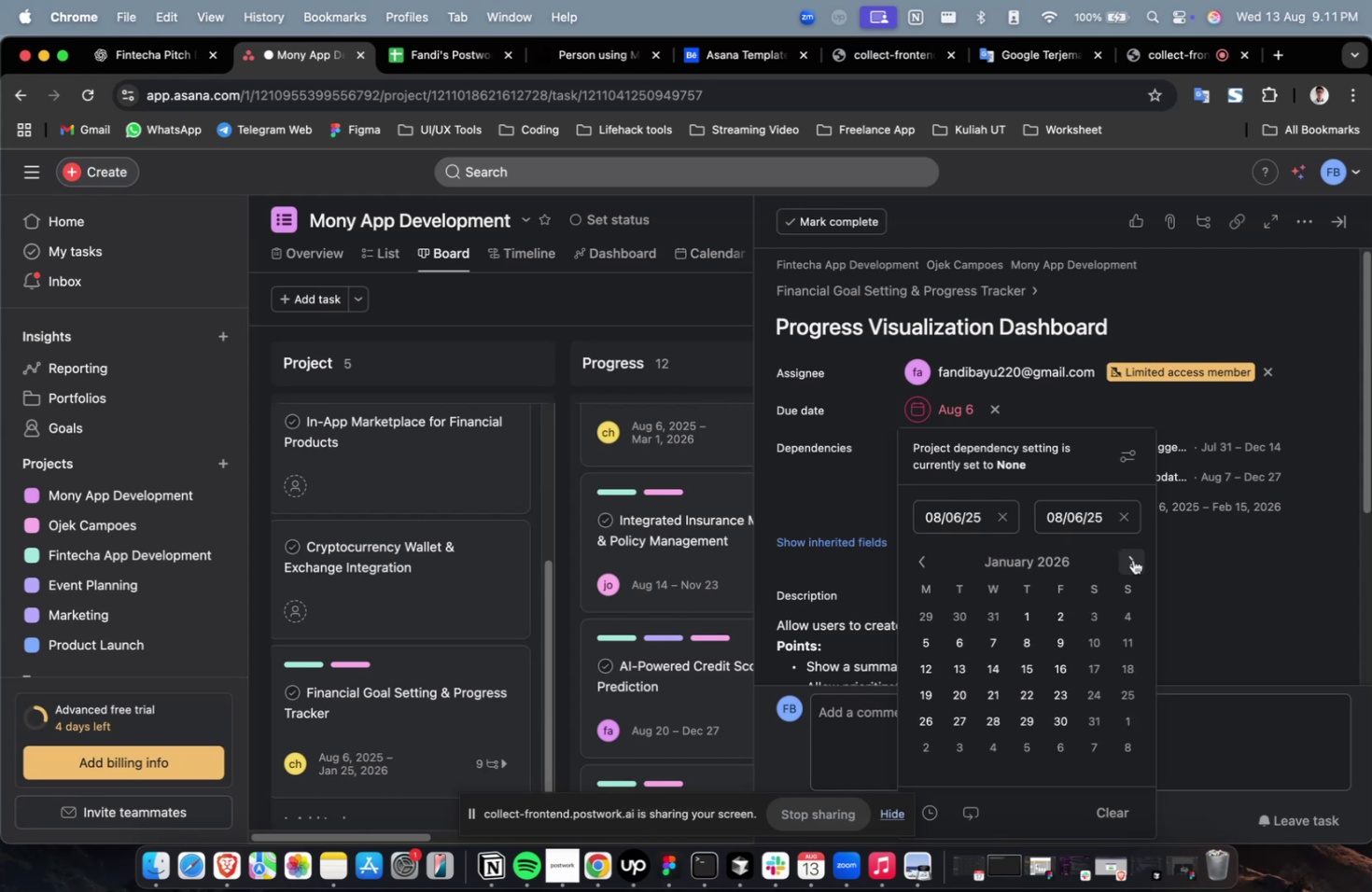 
triple_click([1132, 559])
 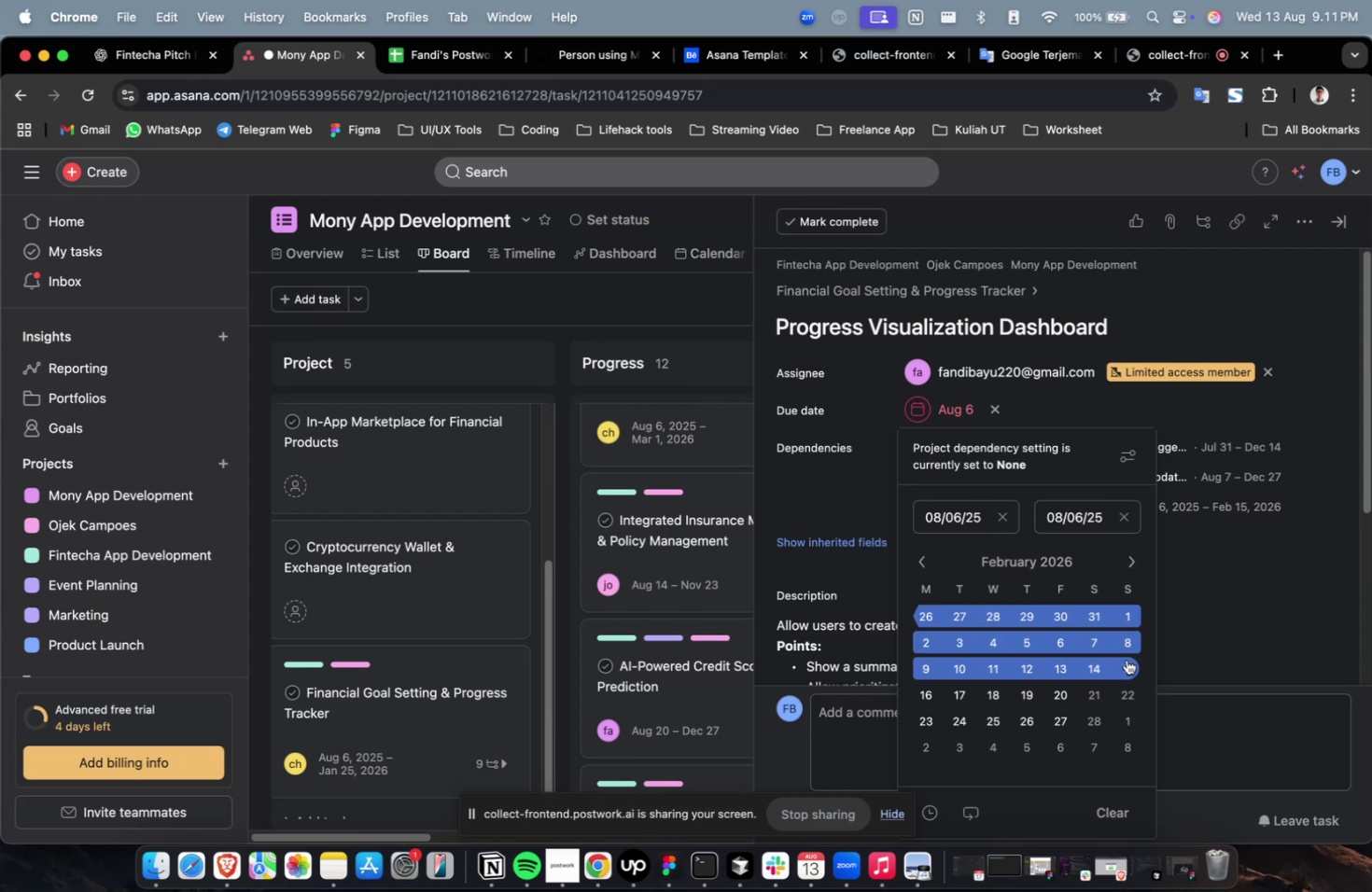 
left_click([1127, 665])
 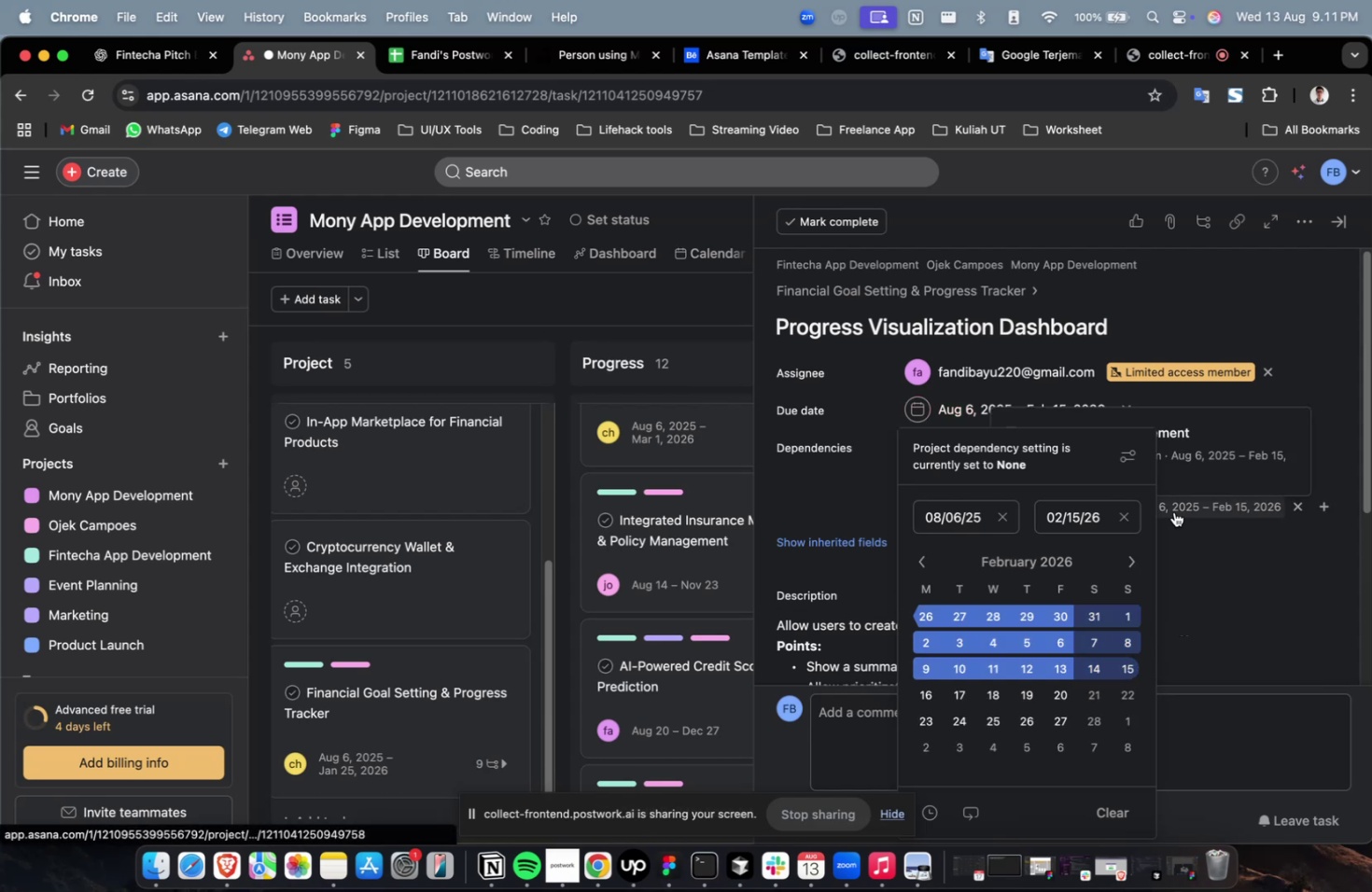 
wait(5.28)
 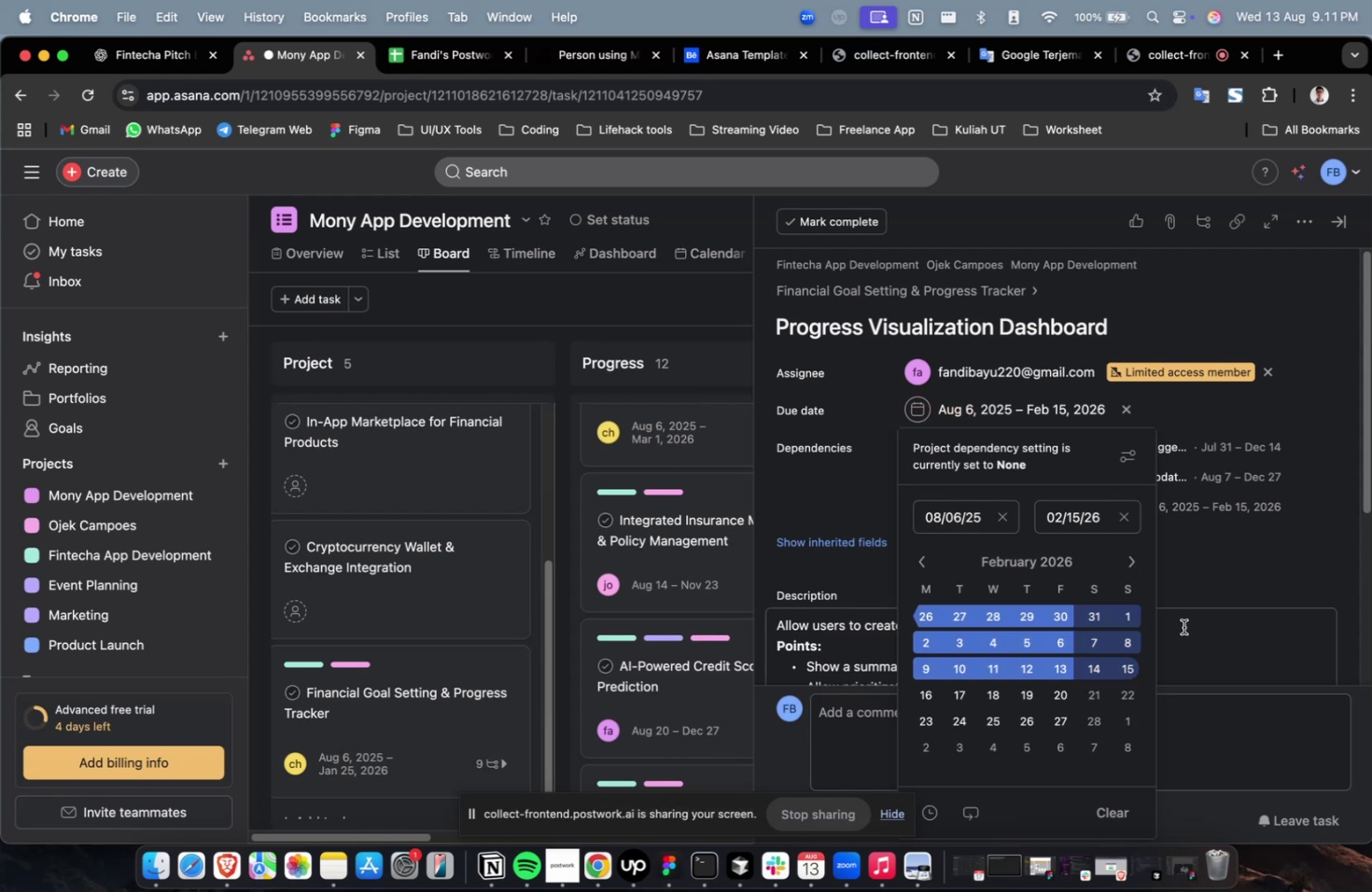 
left_click([1231, 569])
 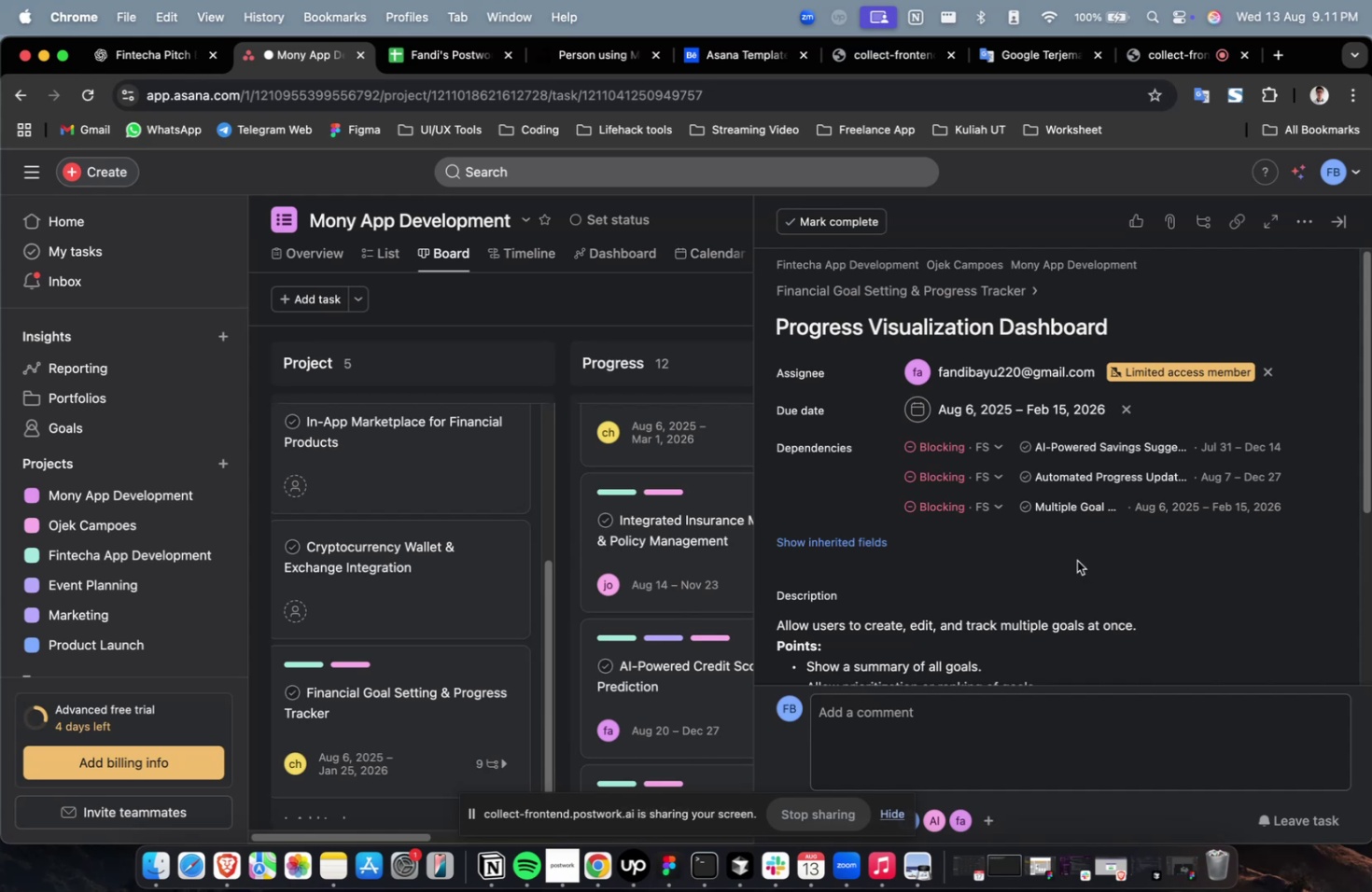 
left_click([847, 543])
 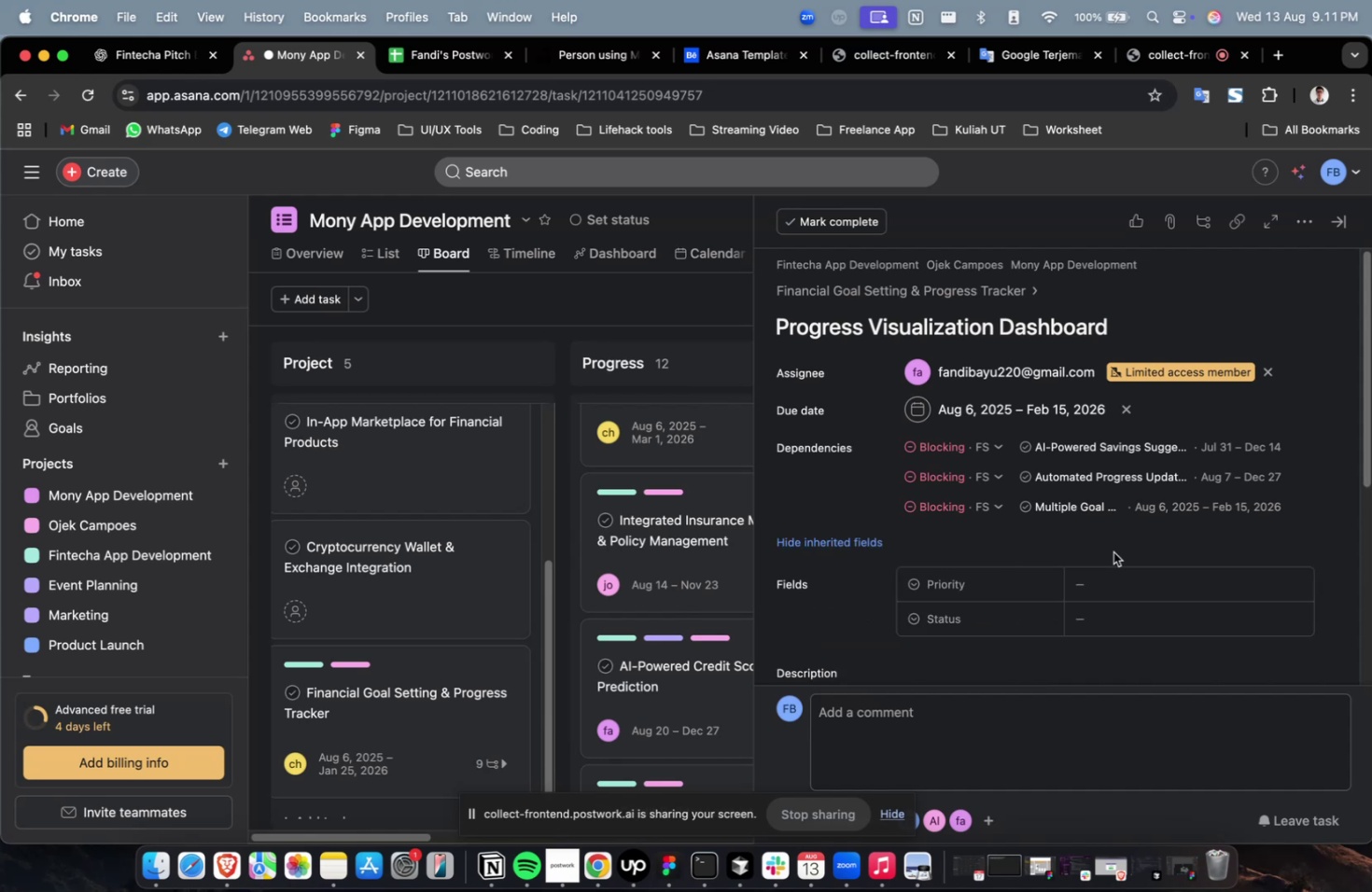 
left_click([1140, 605])
 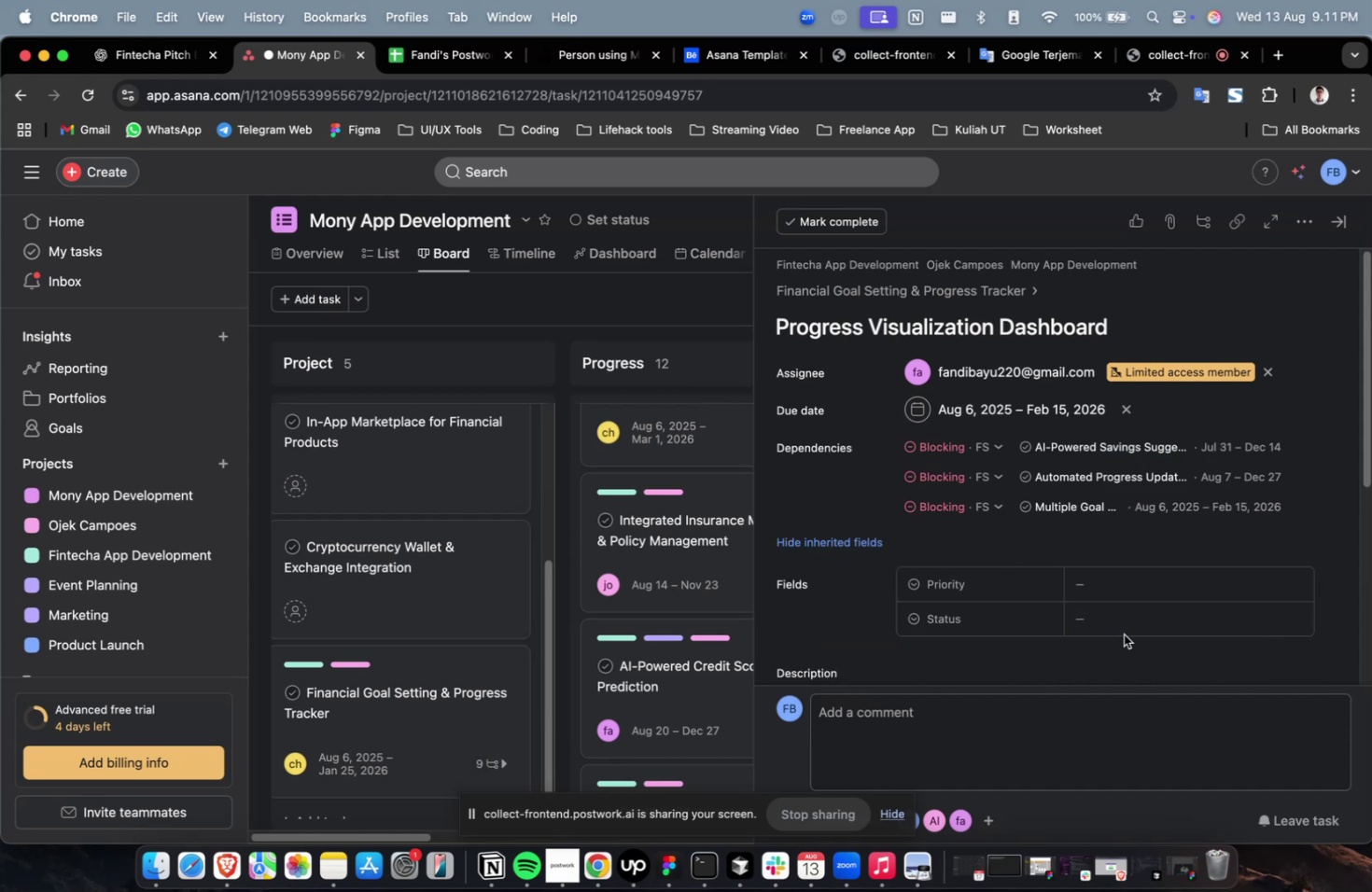 
double_click([1142, 582])
 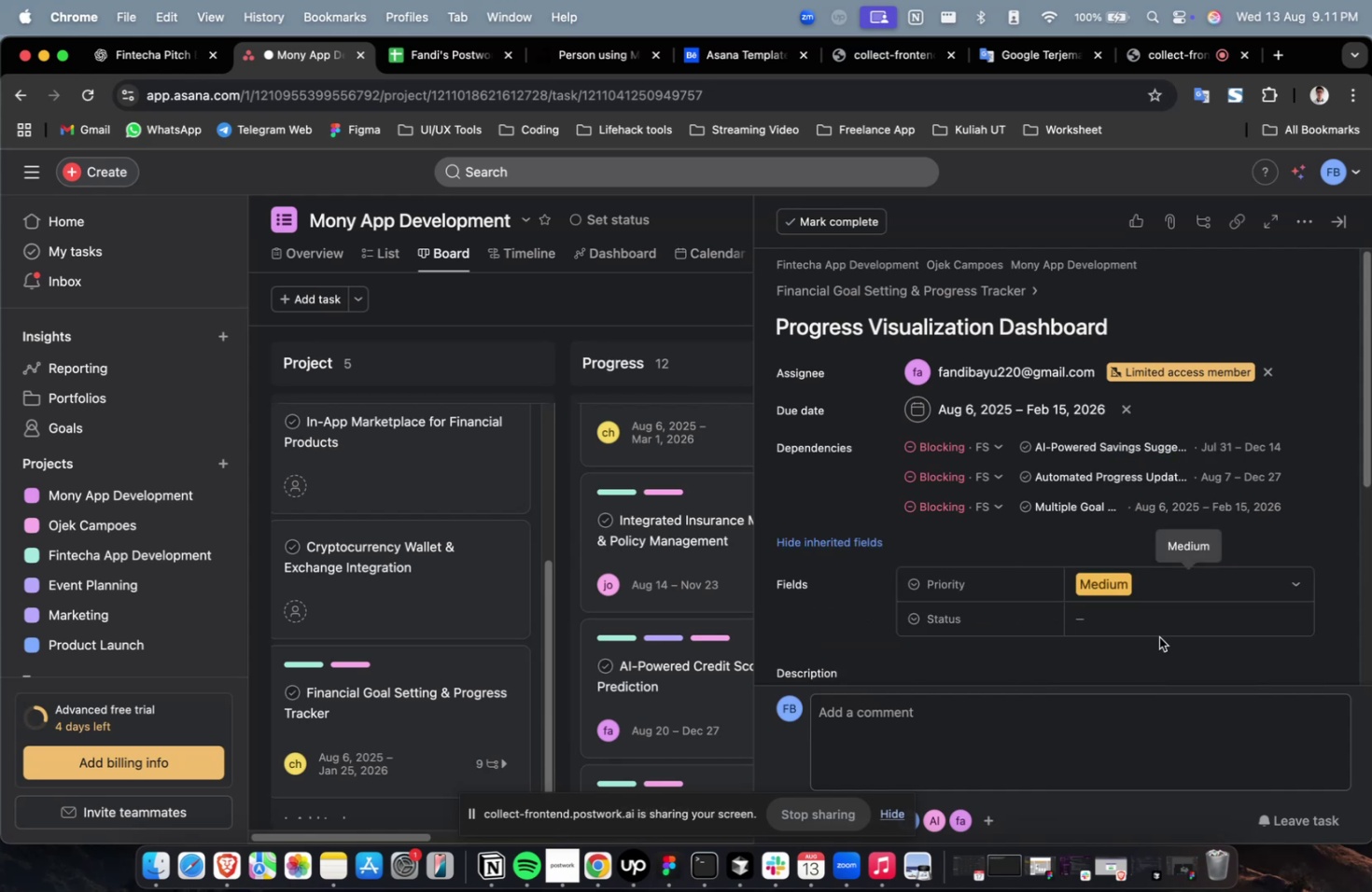 
double_click([1158, 623])
 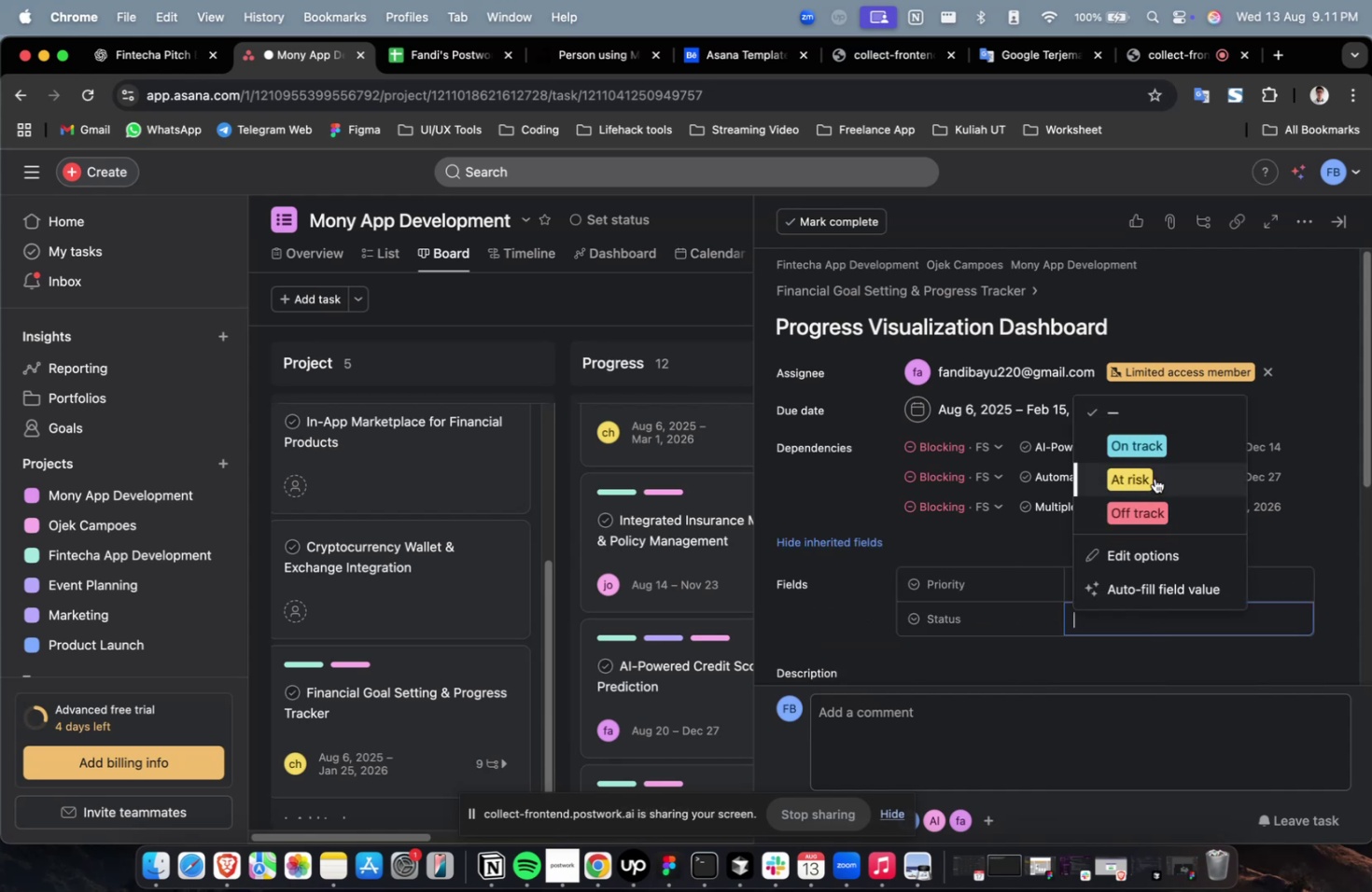 
left_click([1160, 445])
 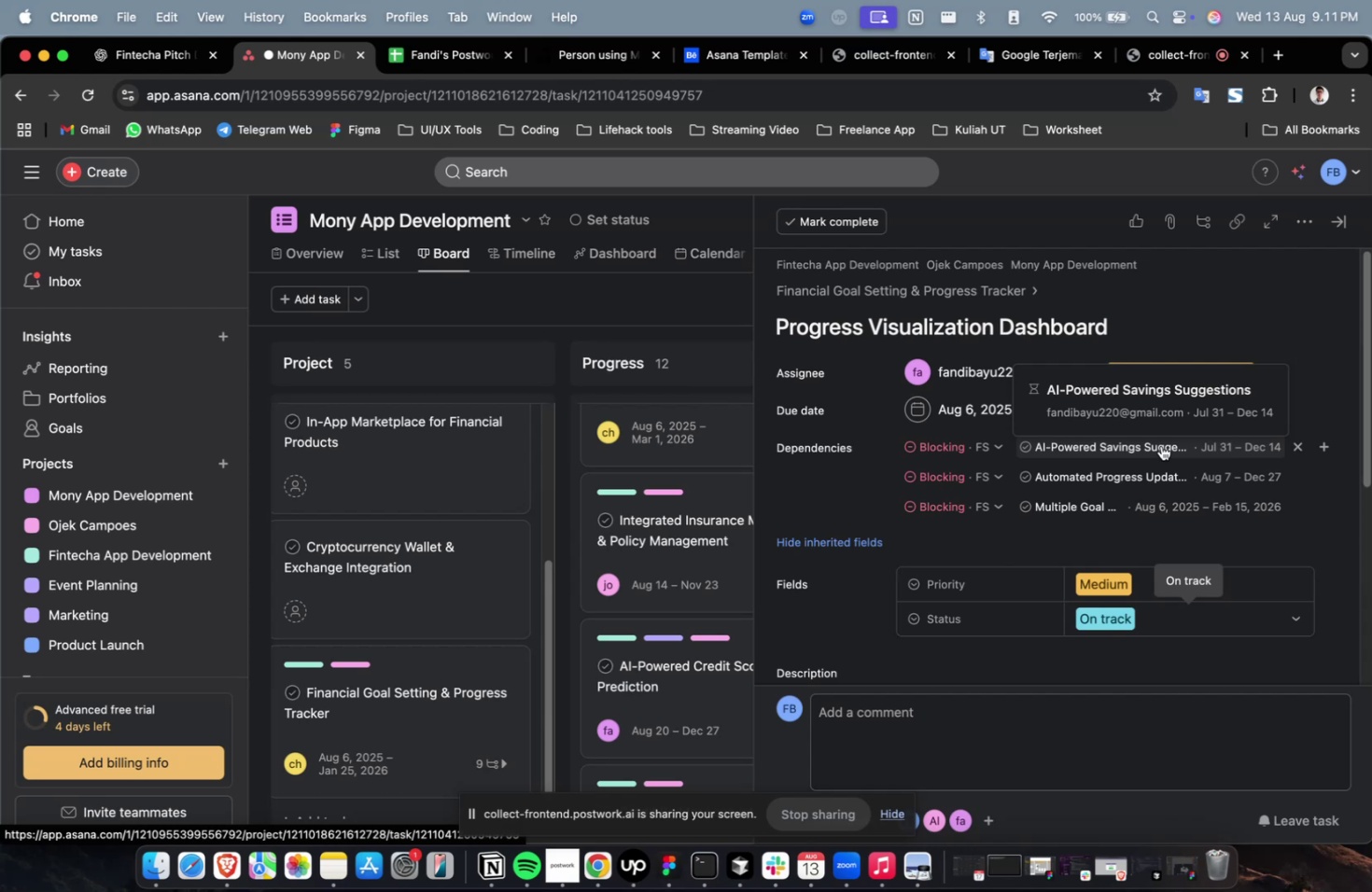 
scroll: coordinate [1053, 573], scroll_direction: down, amount: 46.0
 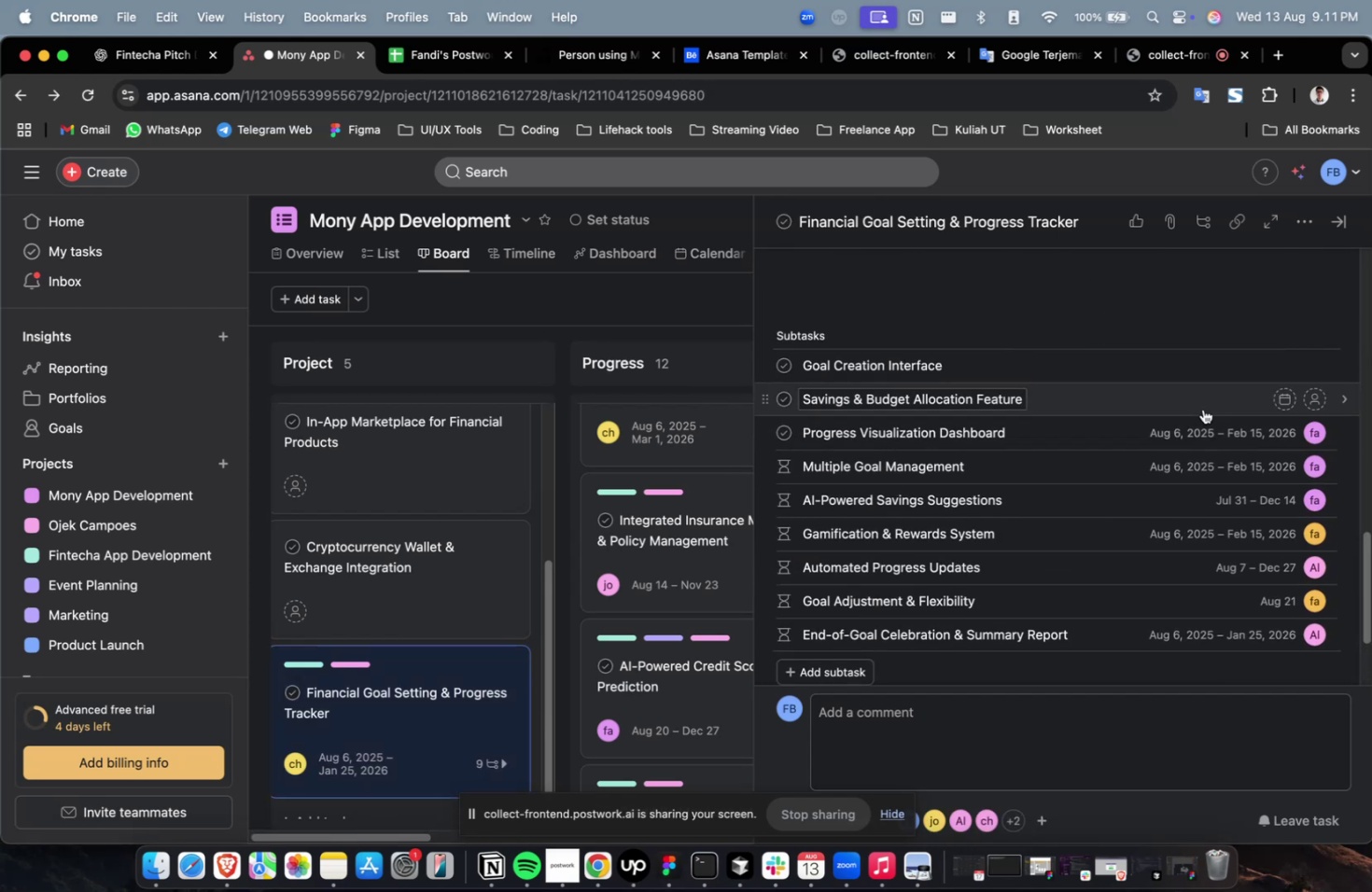 
left_click([1202, 409])
 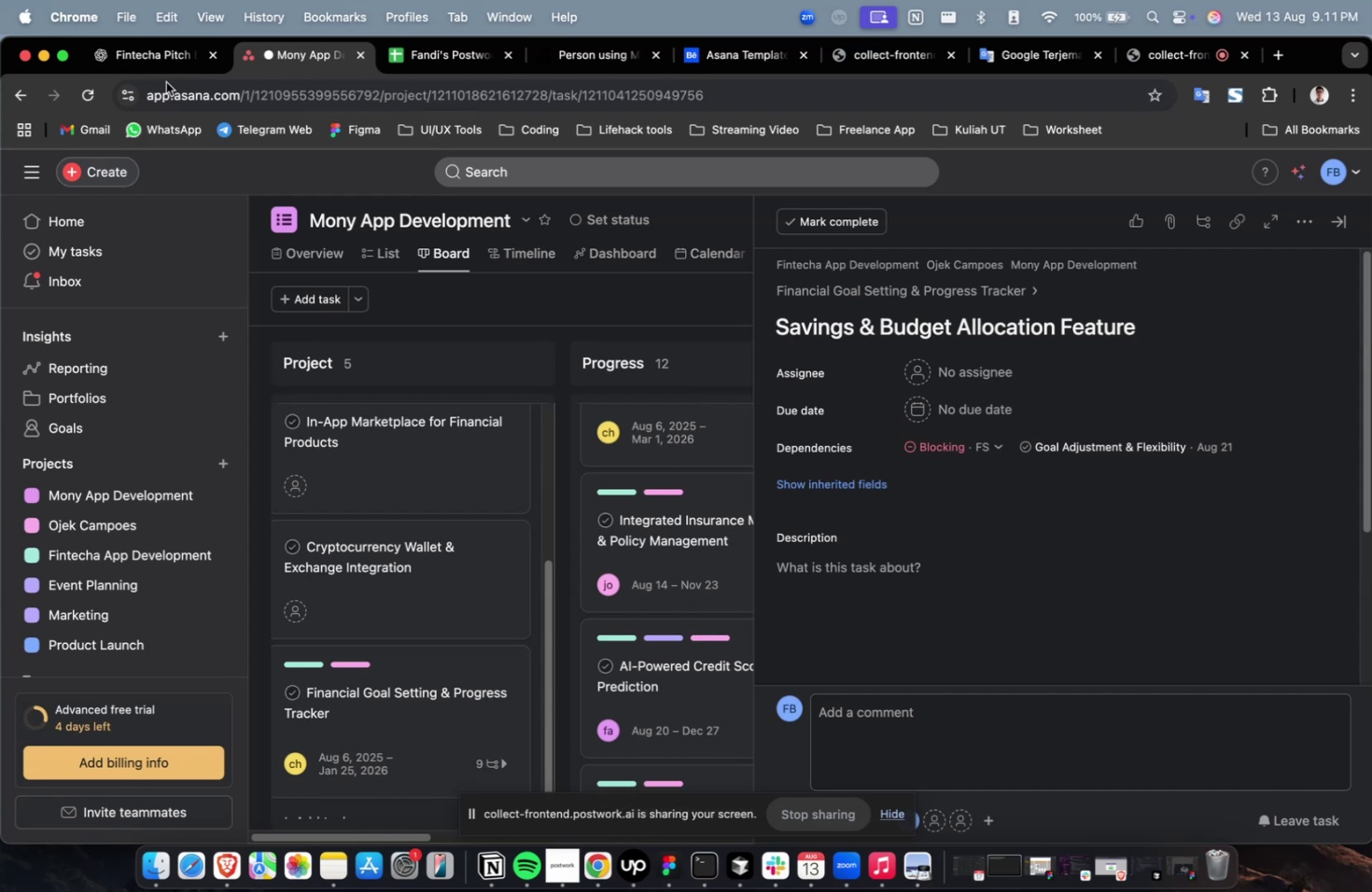 
left_click([135, 62])
 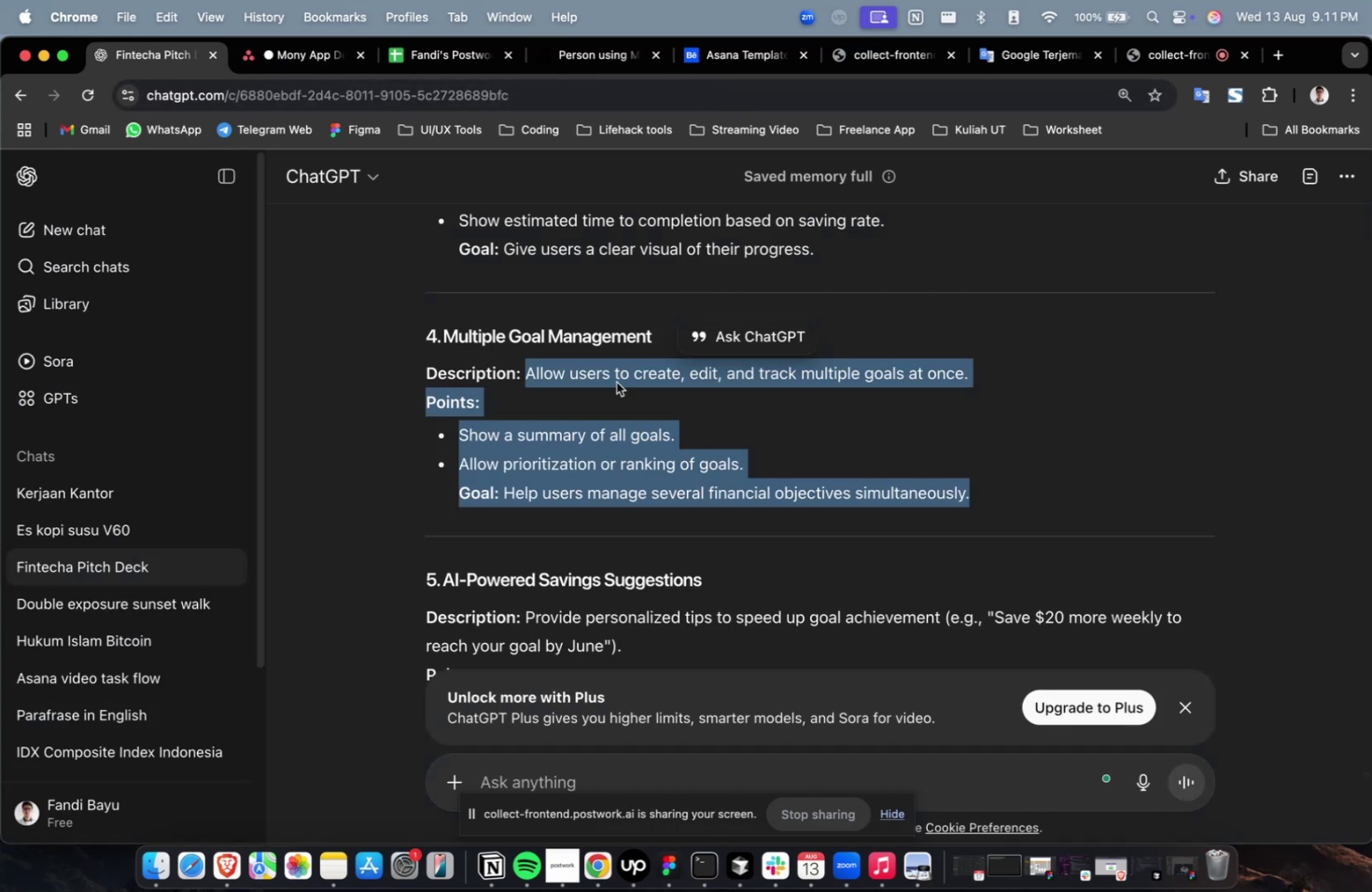 
scroll: coordinate [665, 435], scroll_direction: up, amount: 9.0
 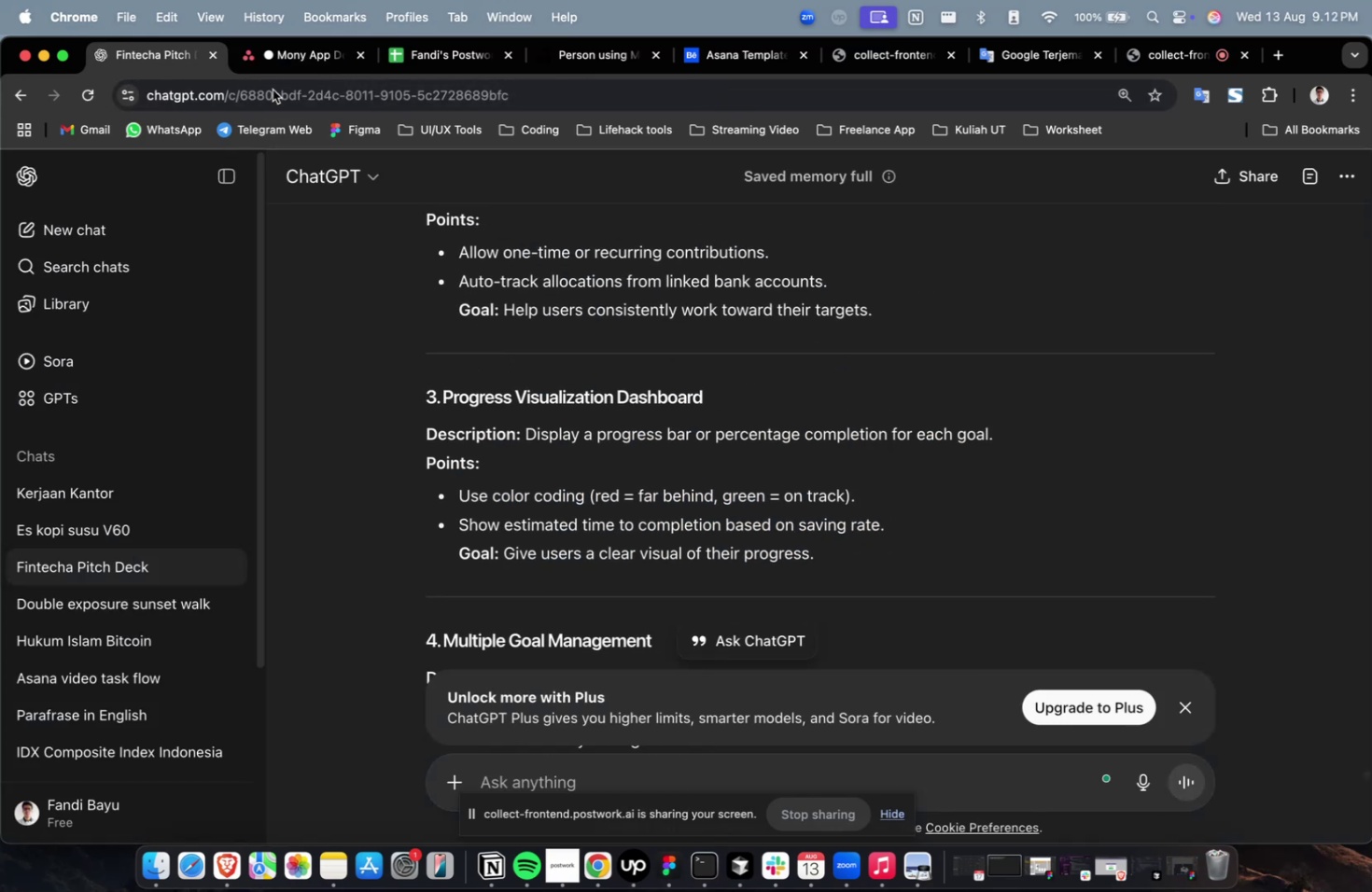 
double_click([292, 63])
 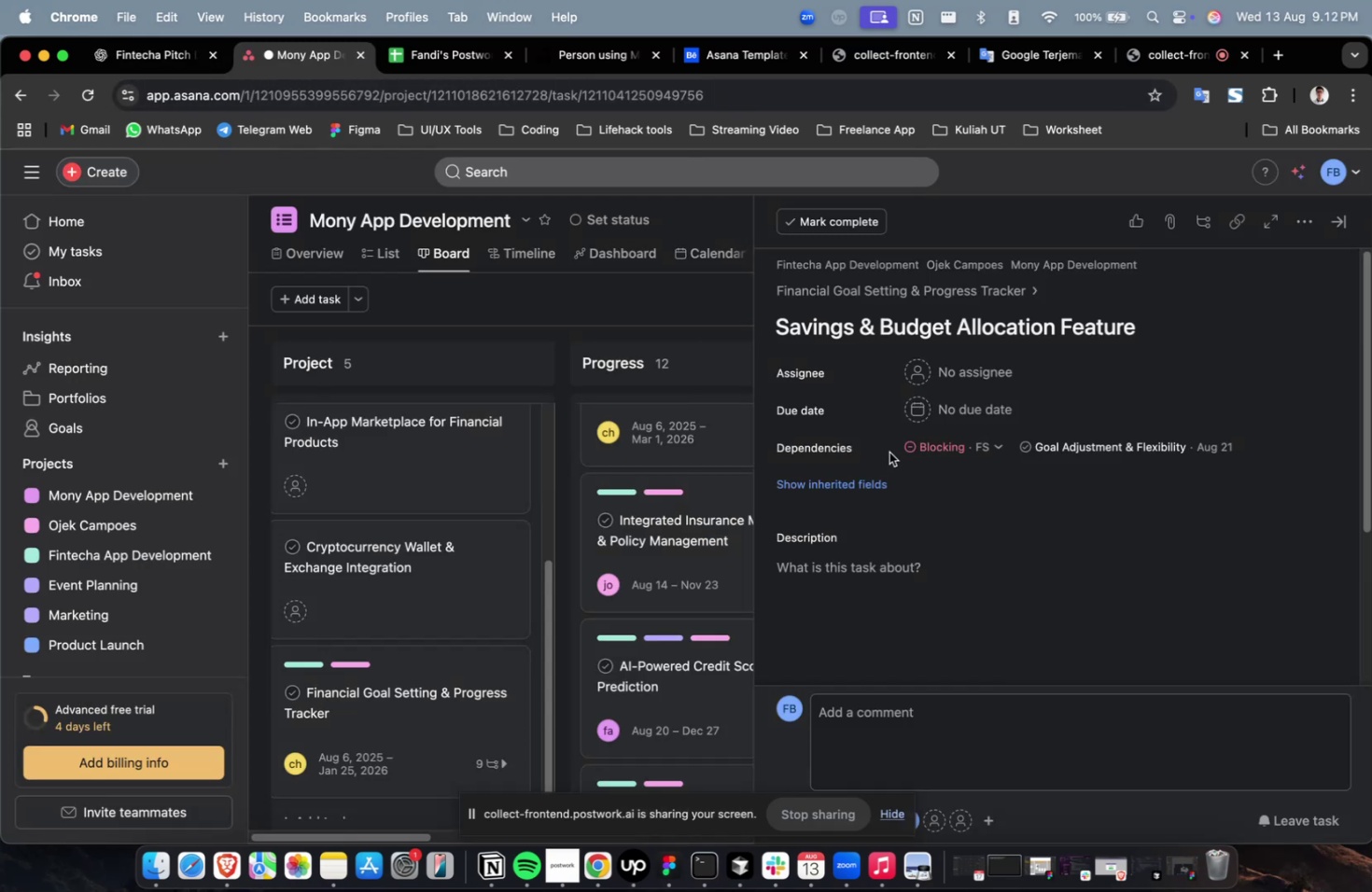 
scroll: coordinate [888, 455], scroll_direction: down, amount: 31.0
 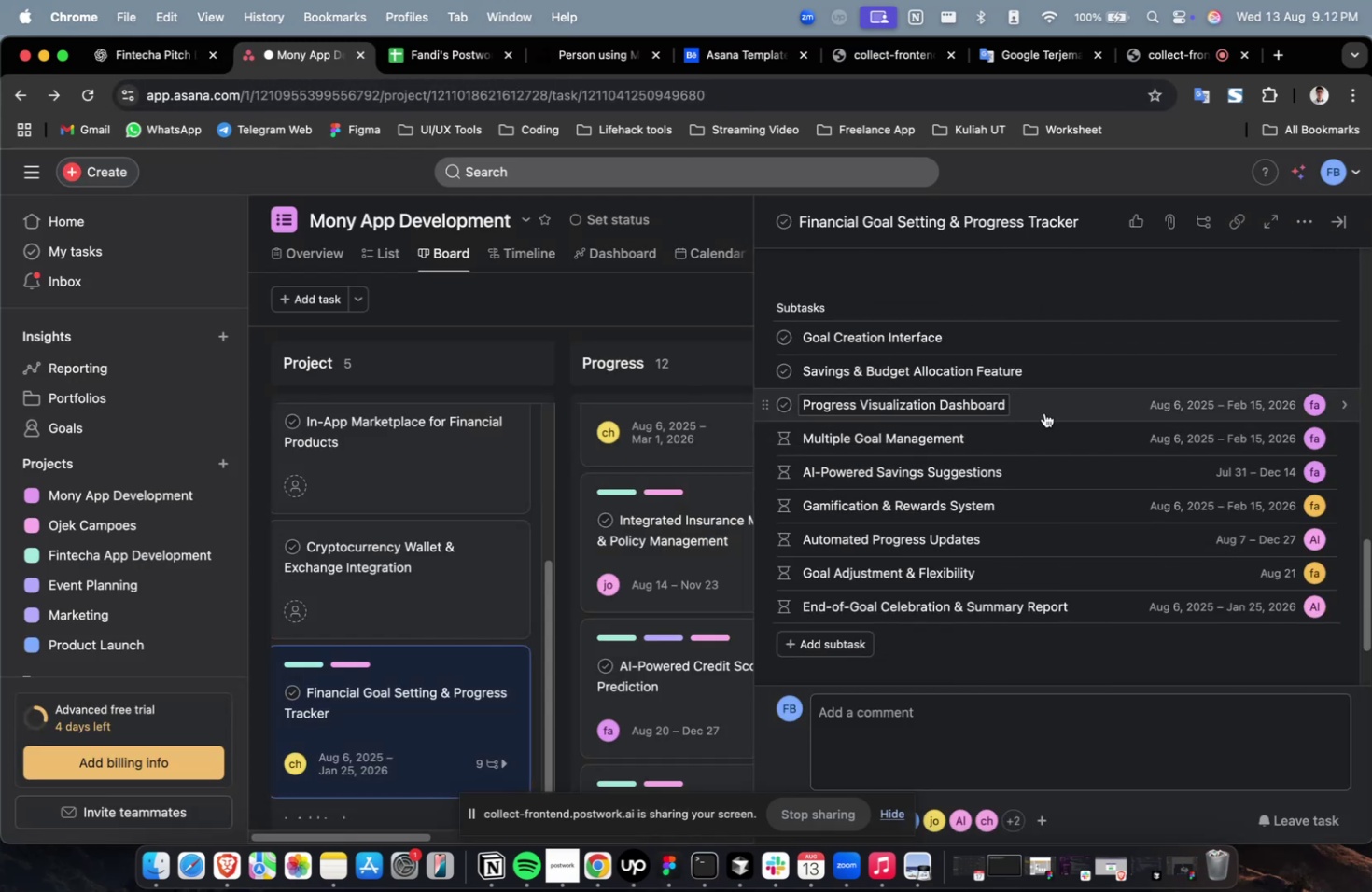 
left_click([1043, 411])
 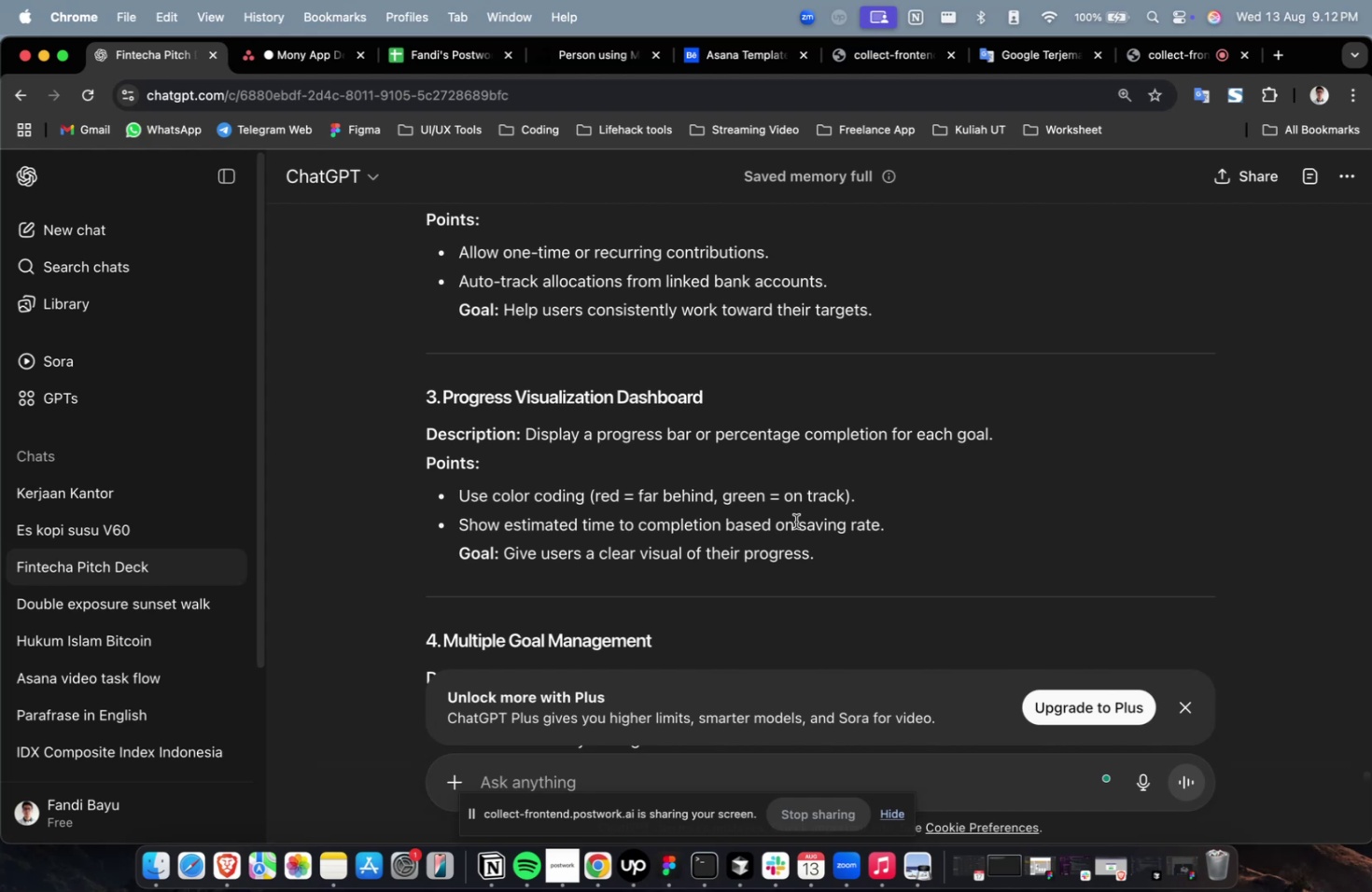 
left_click_drag(start_coordinate=[819, 560], to_coordinate=[525, 435])
 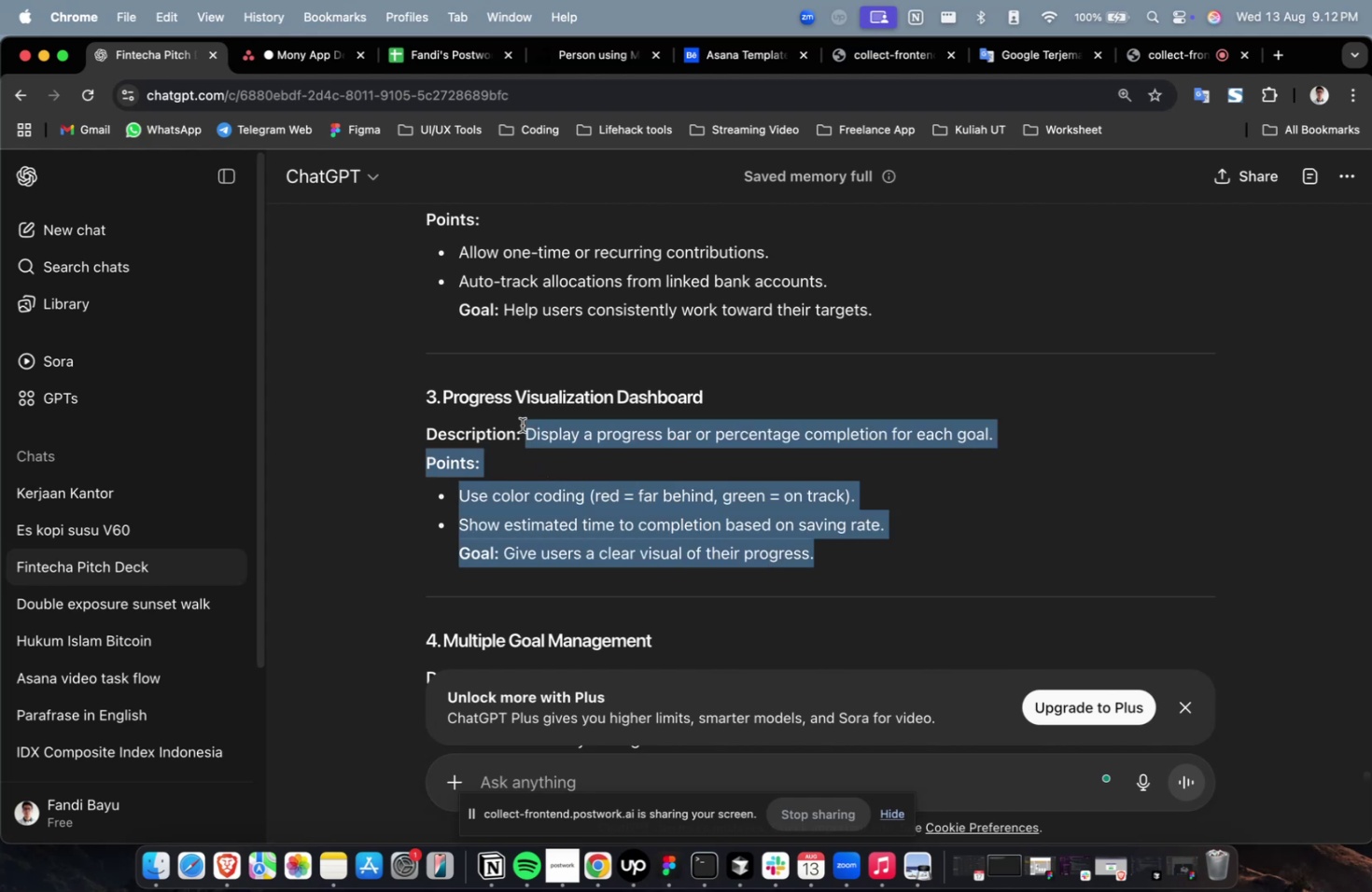 
key(Meta+CommandLeft)
 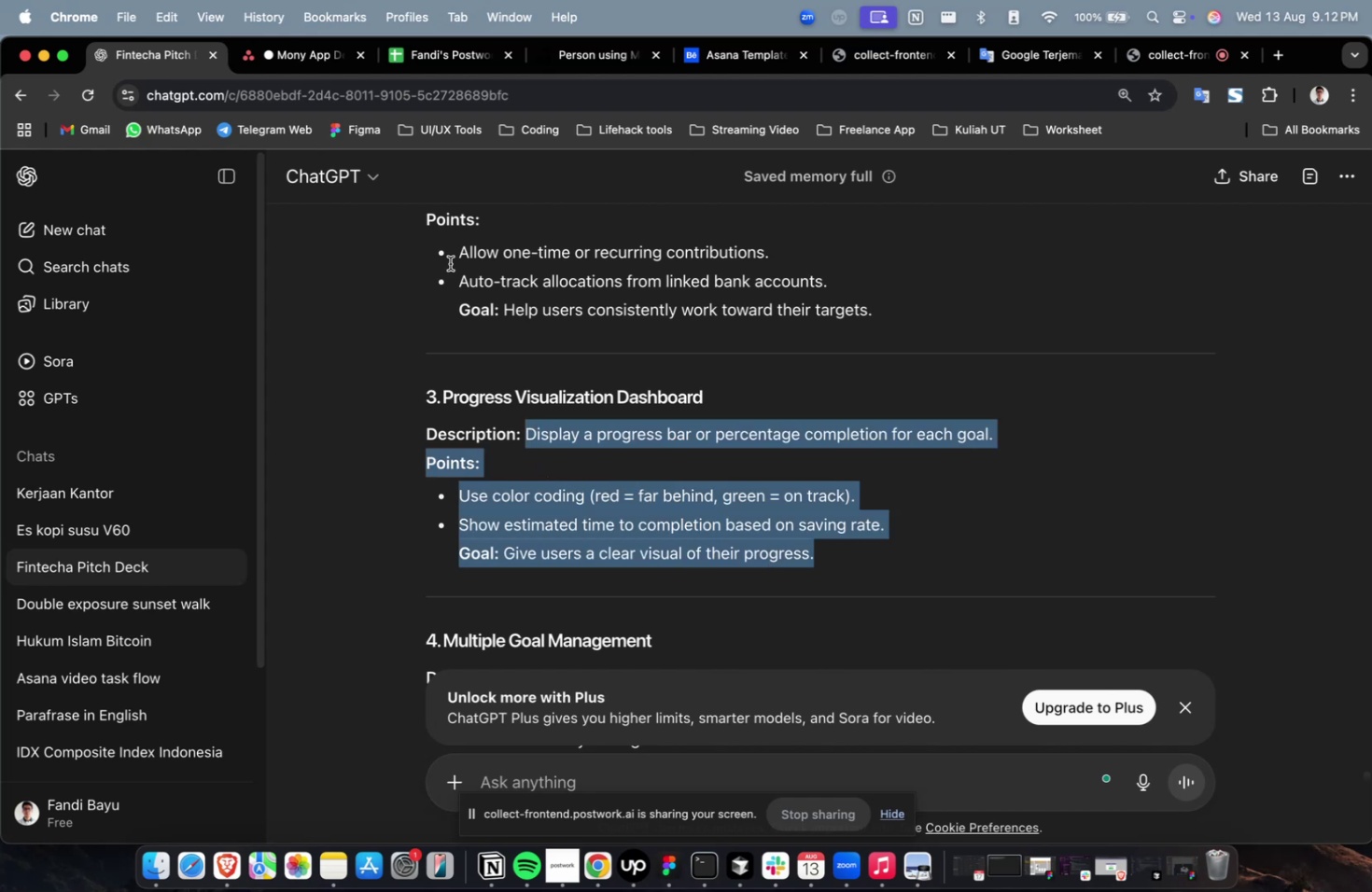 
key(Meta+C)
 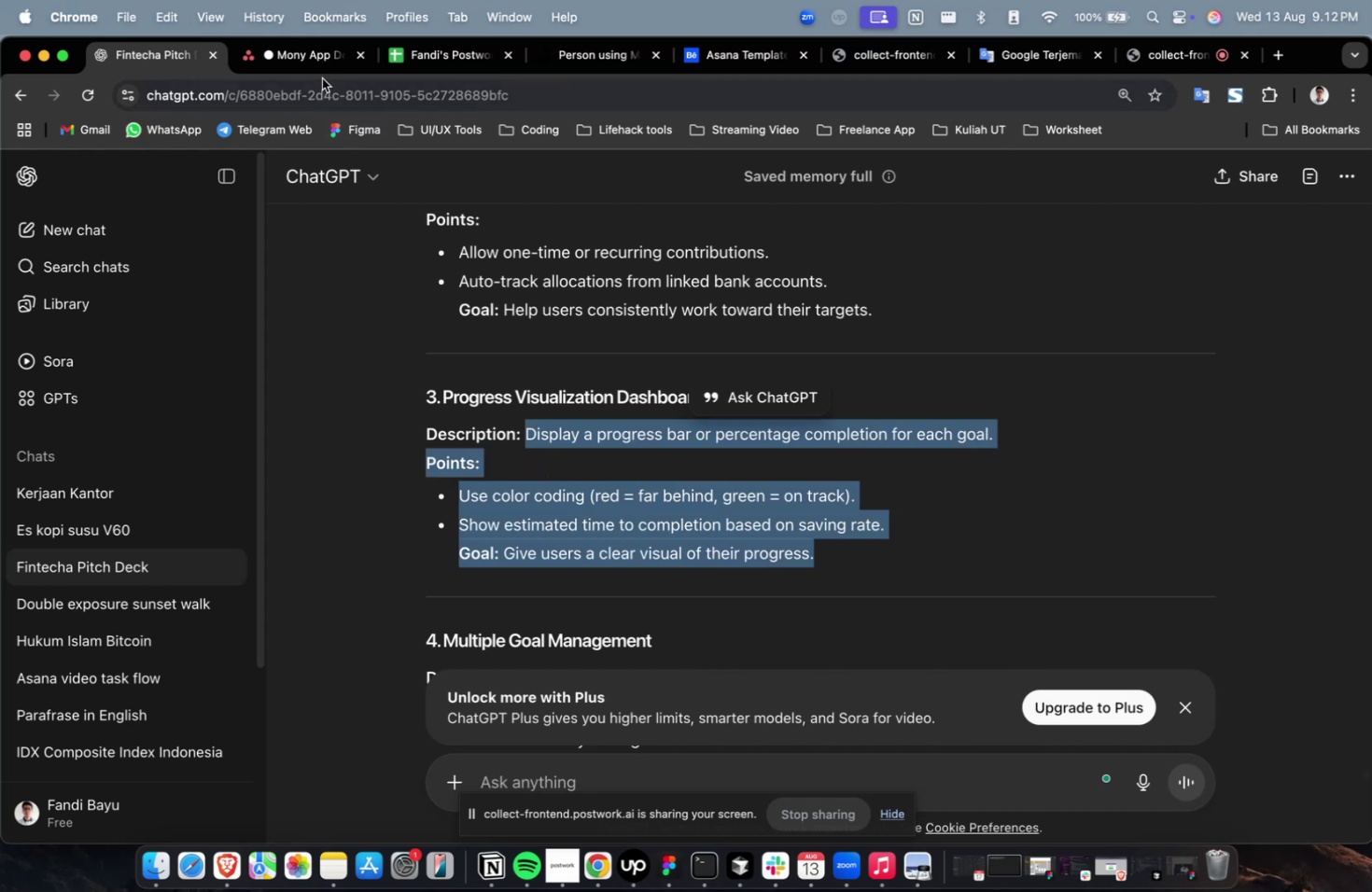 
left_click([325, 74])
 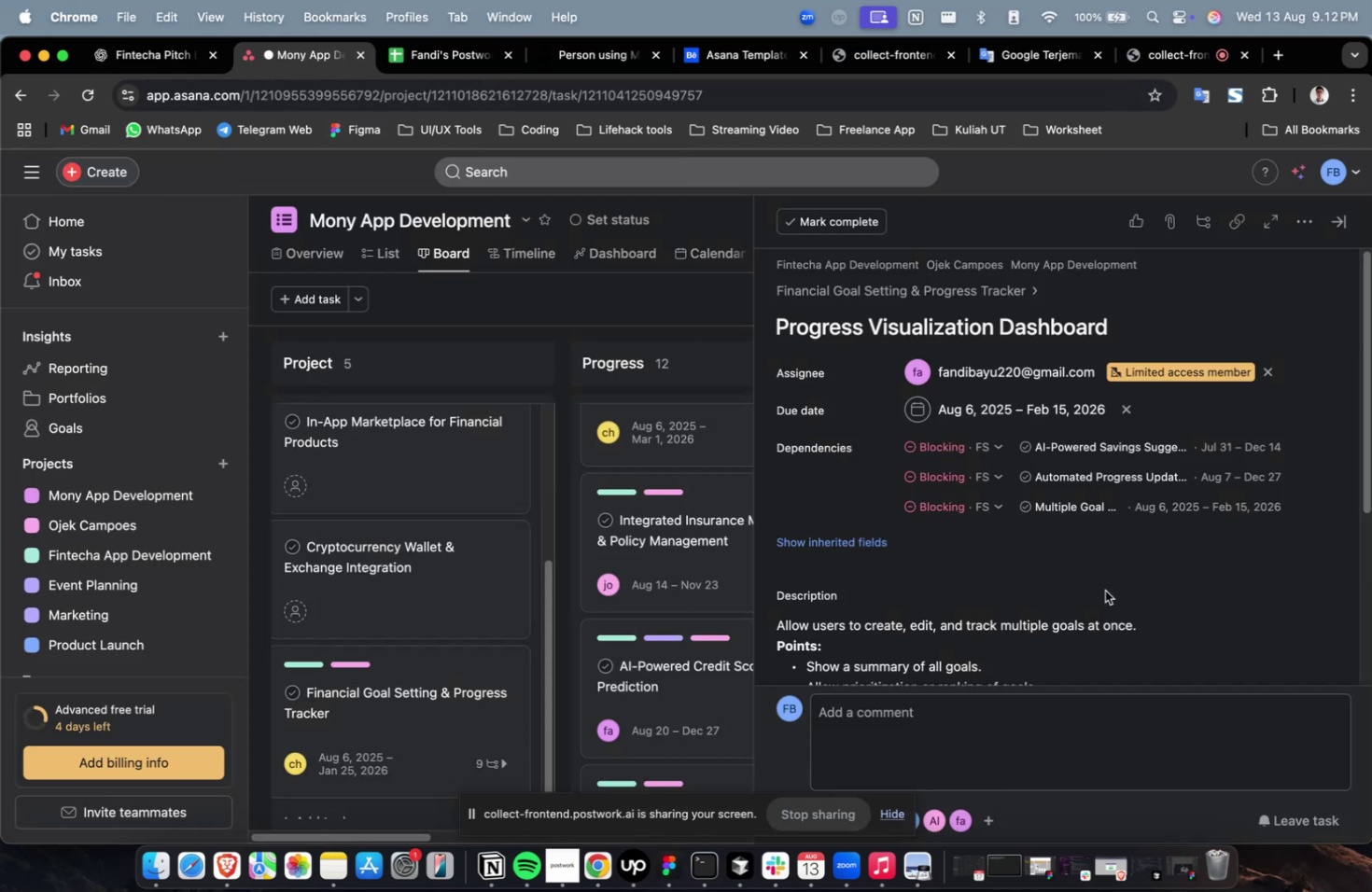 
triple_click([1067, 635])
 